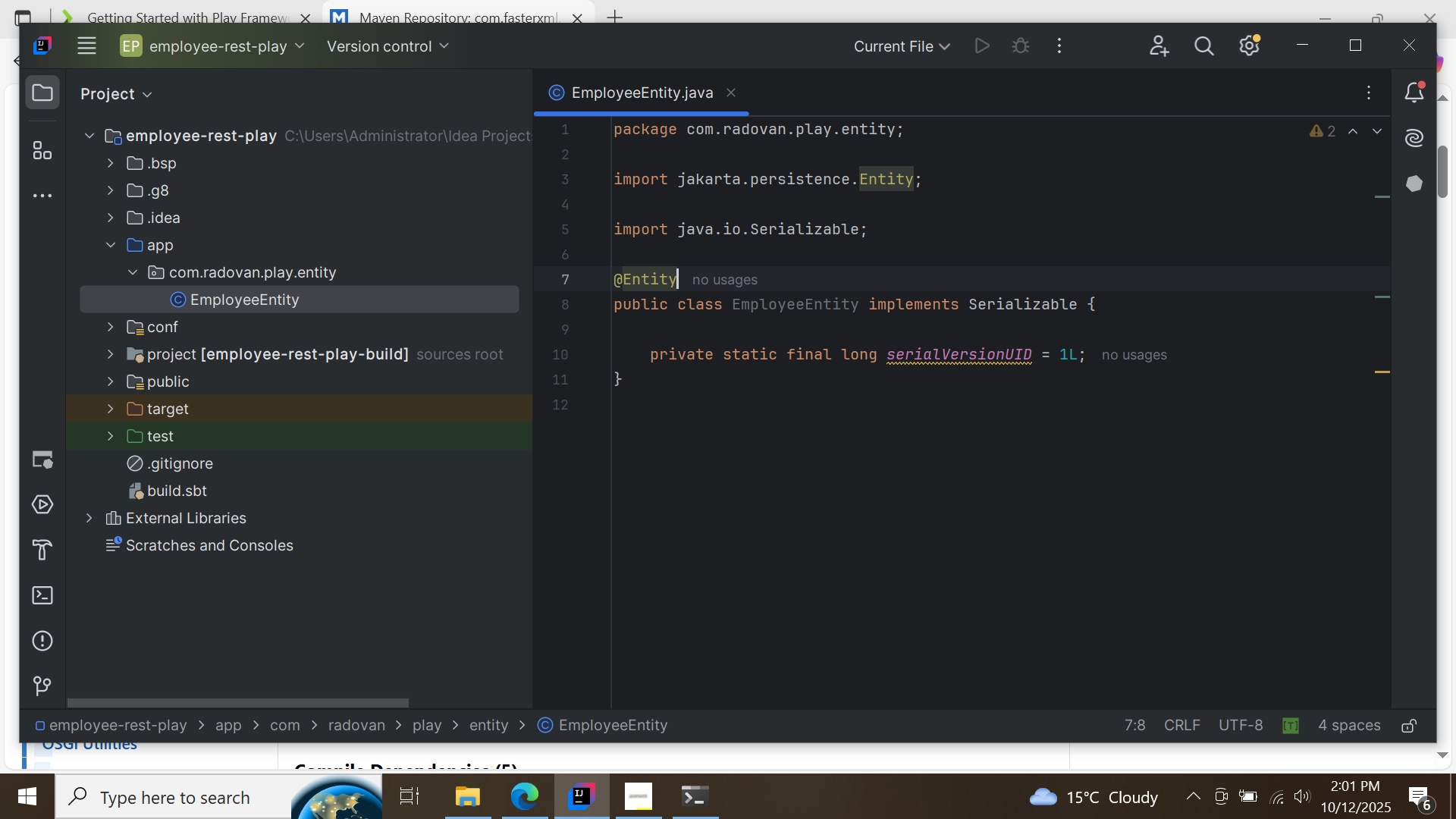 
key(Enter)
 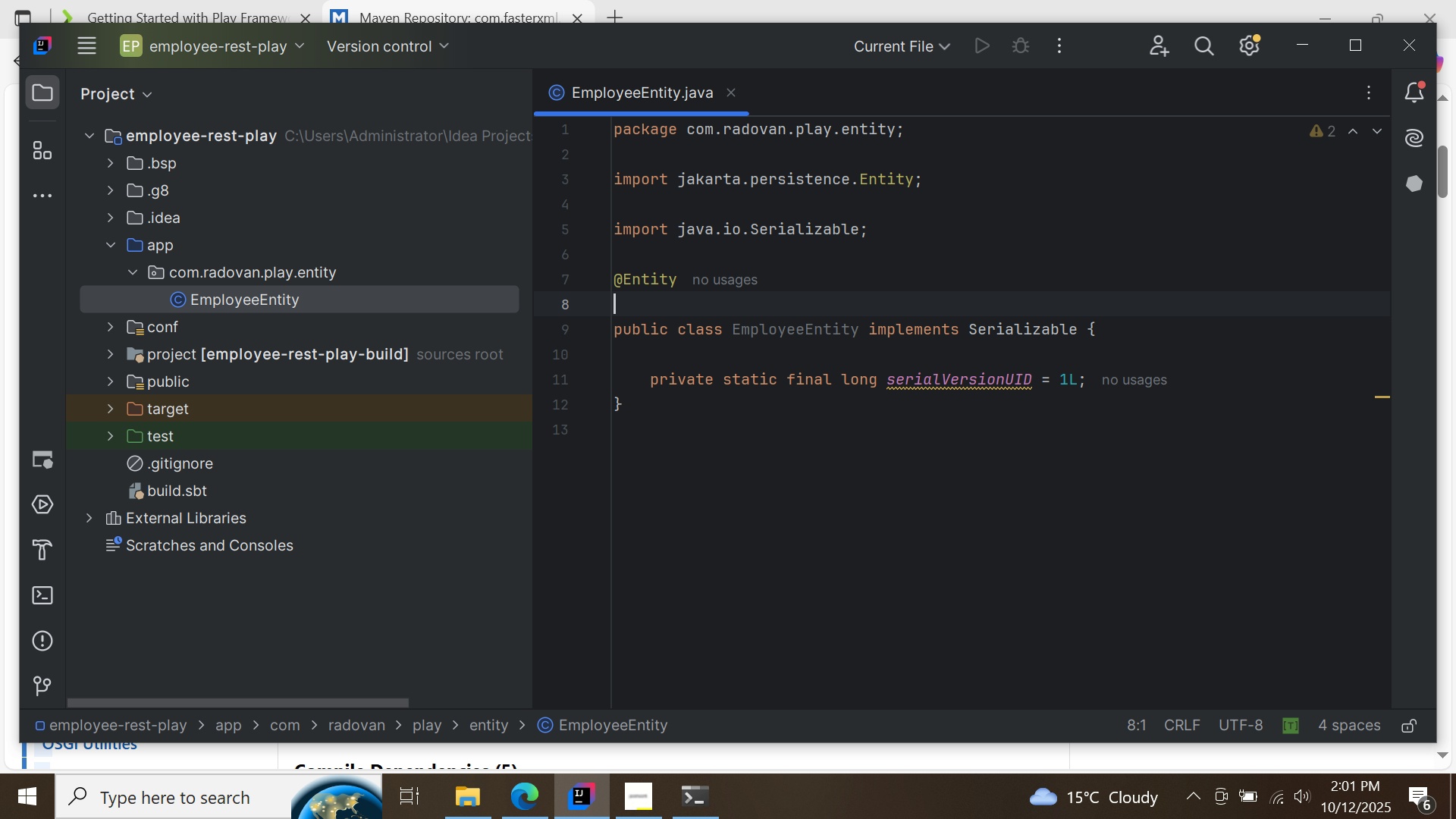 
key(Shift+2)
 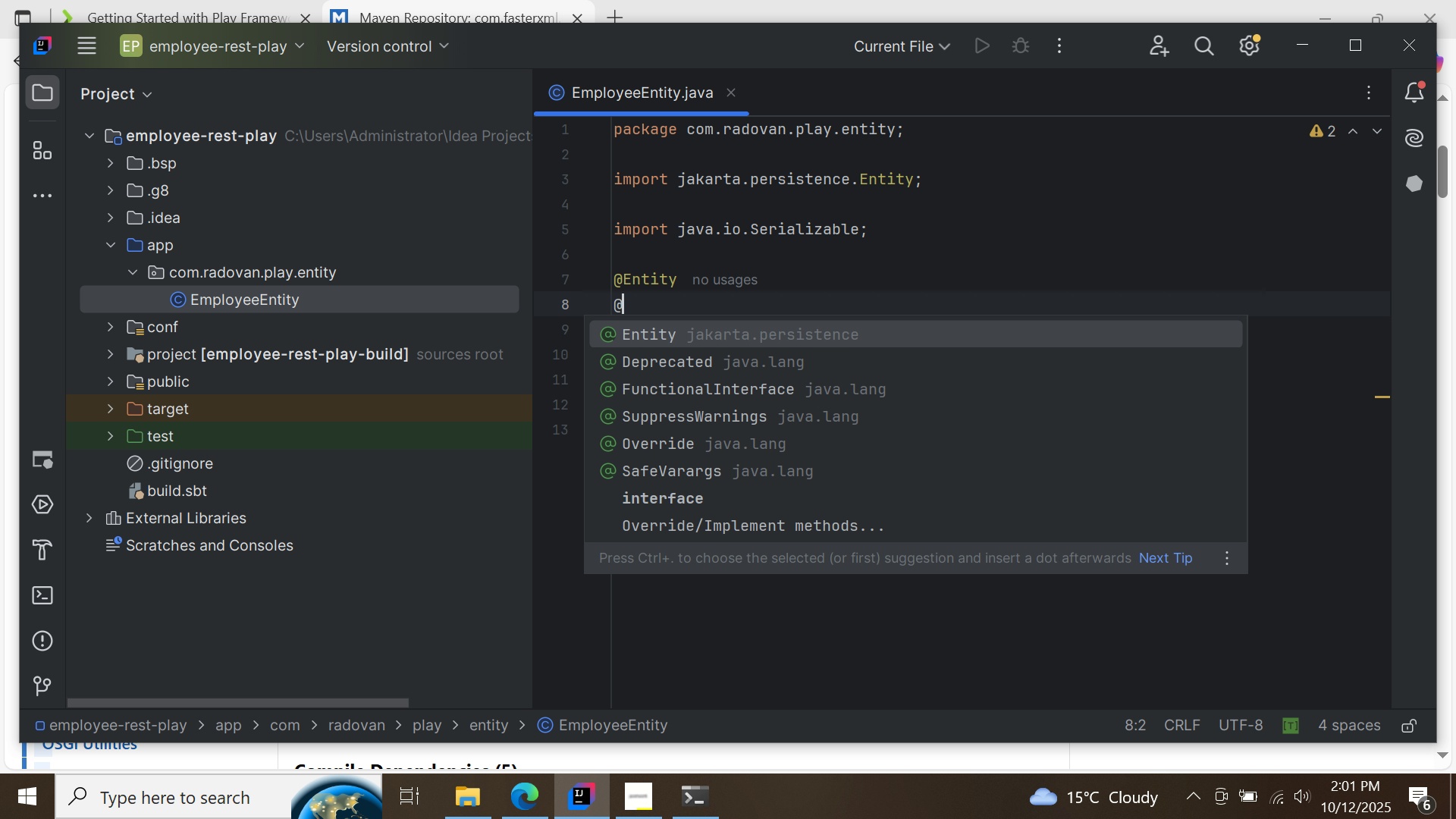 
key(CapsLock)
 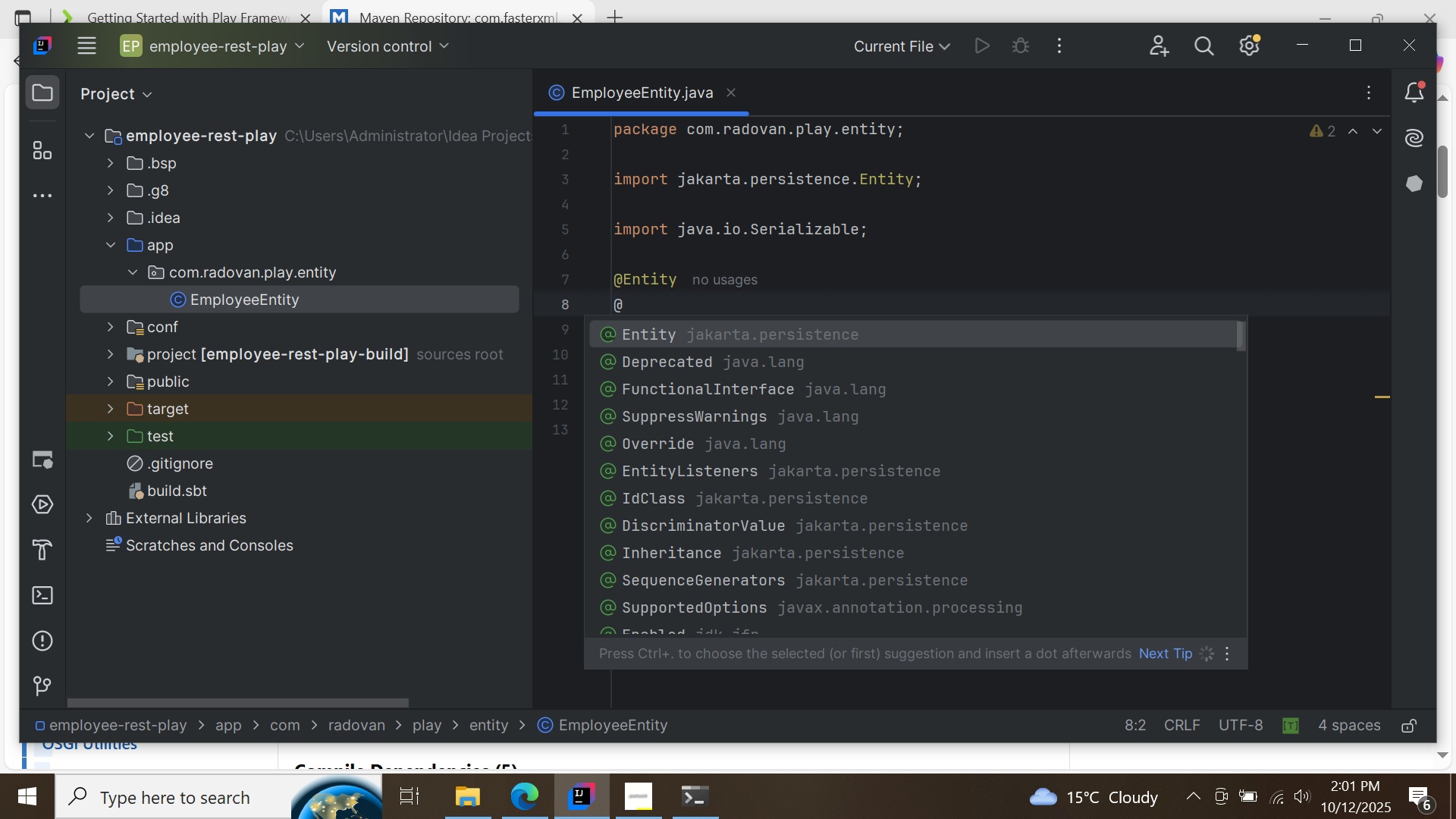 
key(T)
 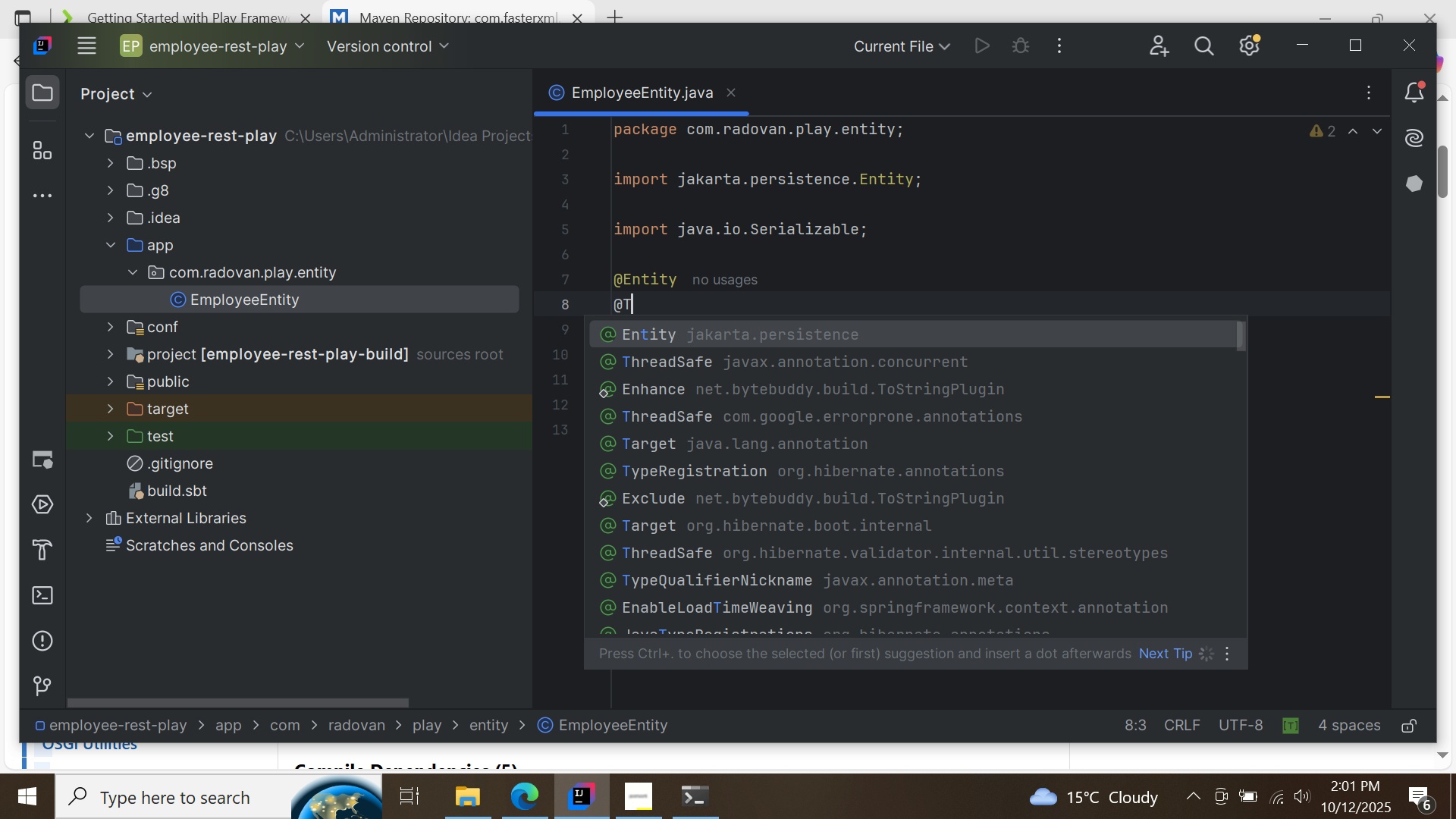 
key(CapsLock)
 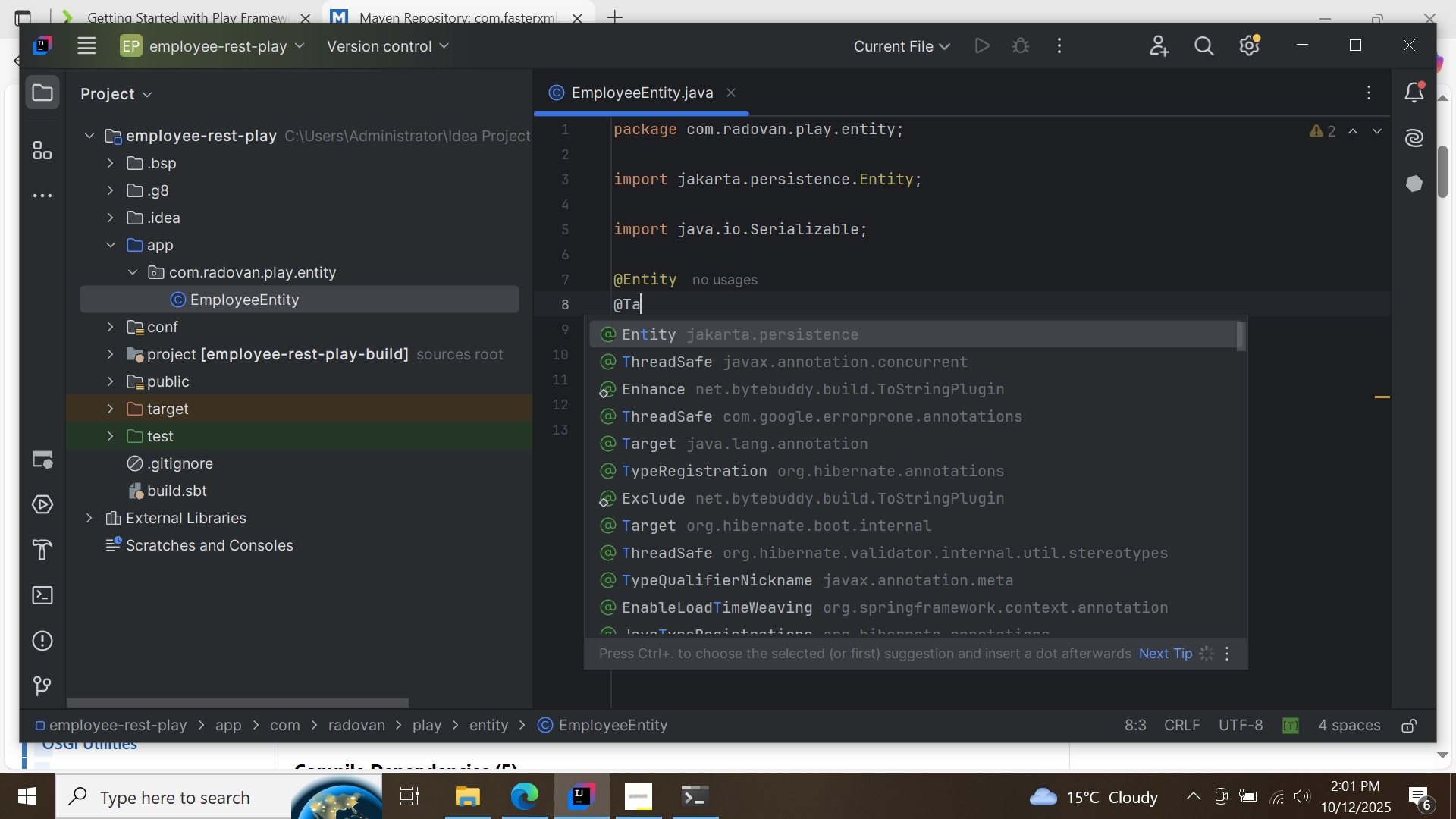 
key(A)
 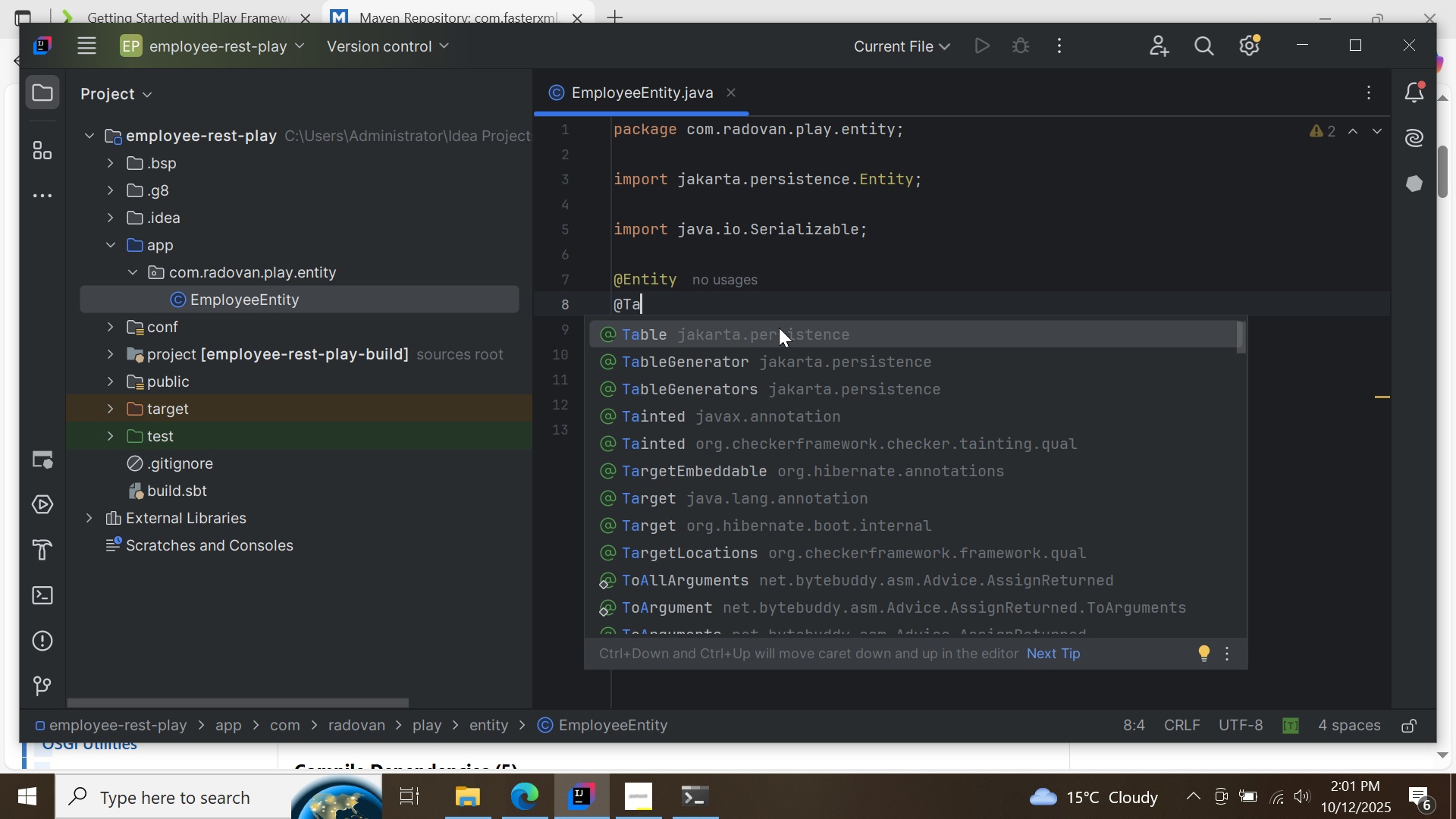 
double_click([779, 328])
 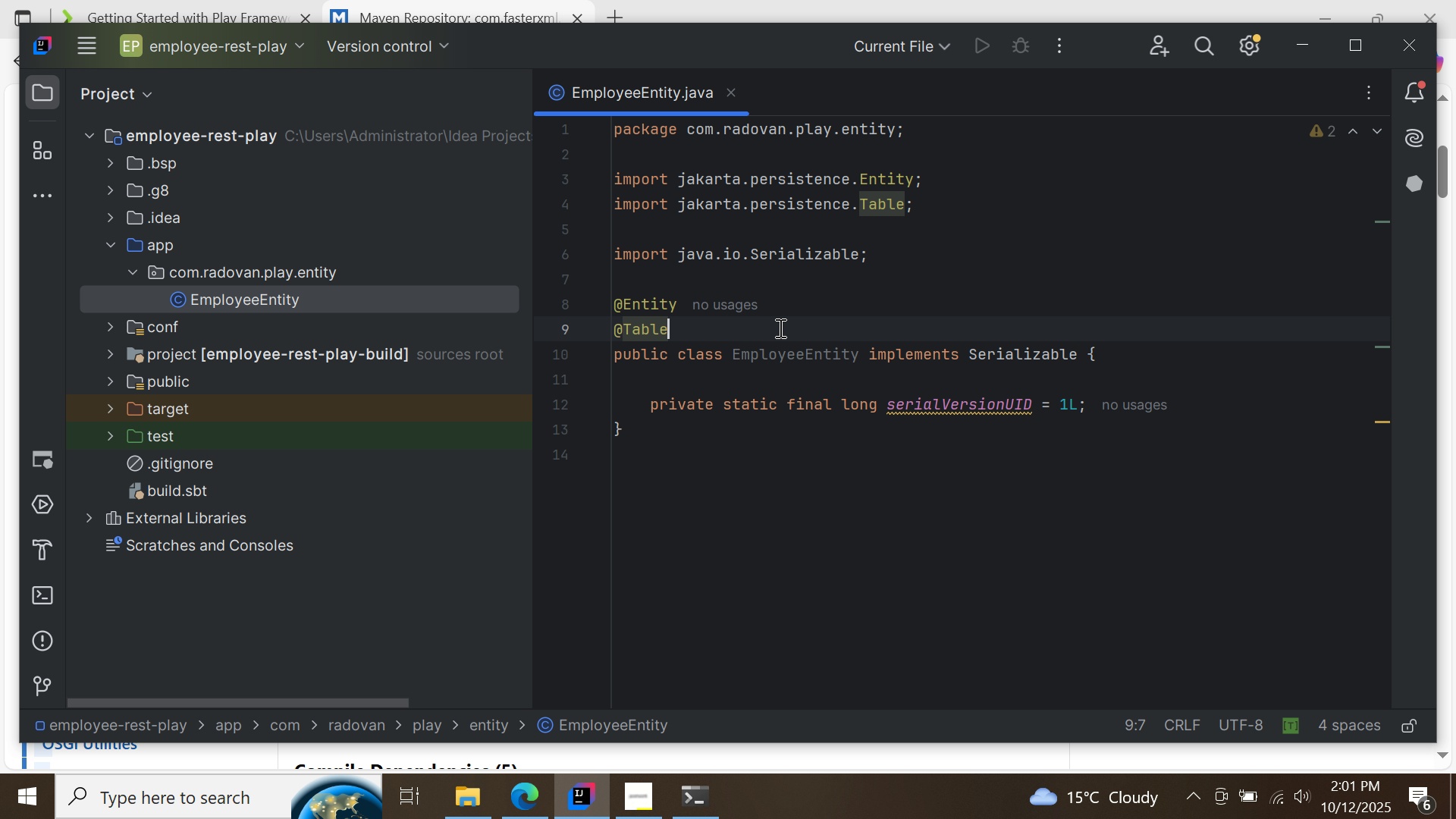 
type((NAME="EMPLOYEES)
 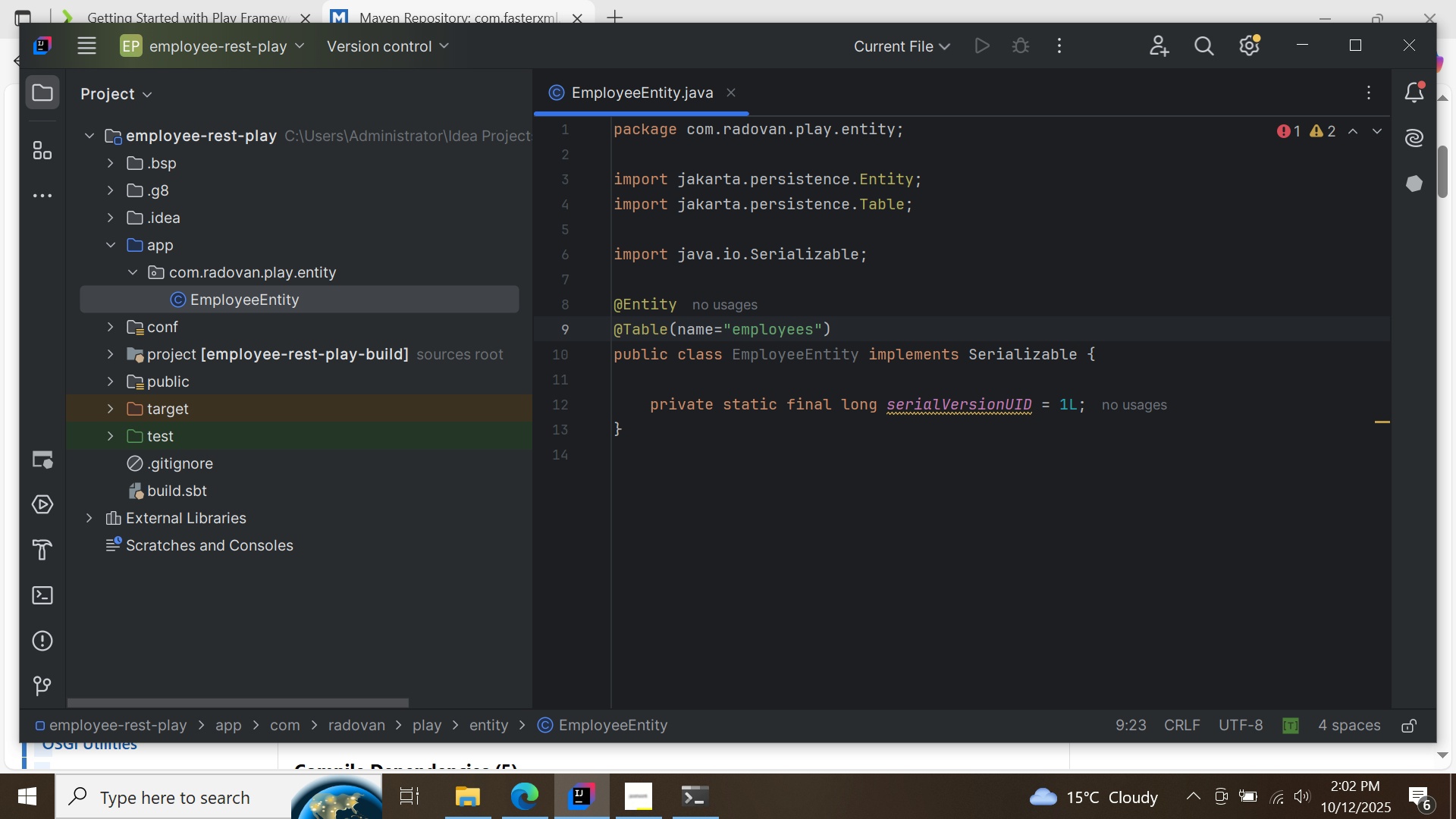 
wait(5.44)
 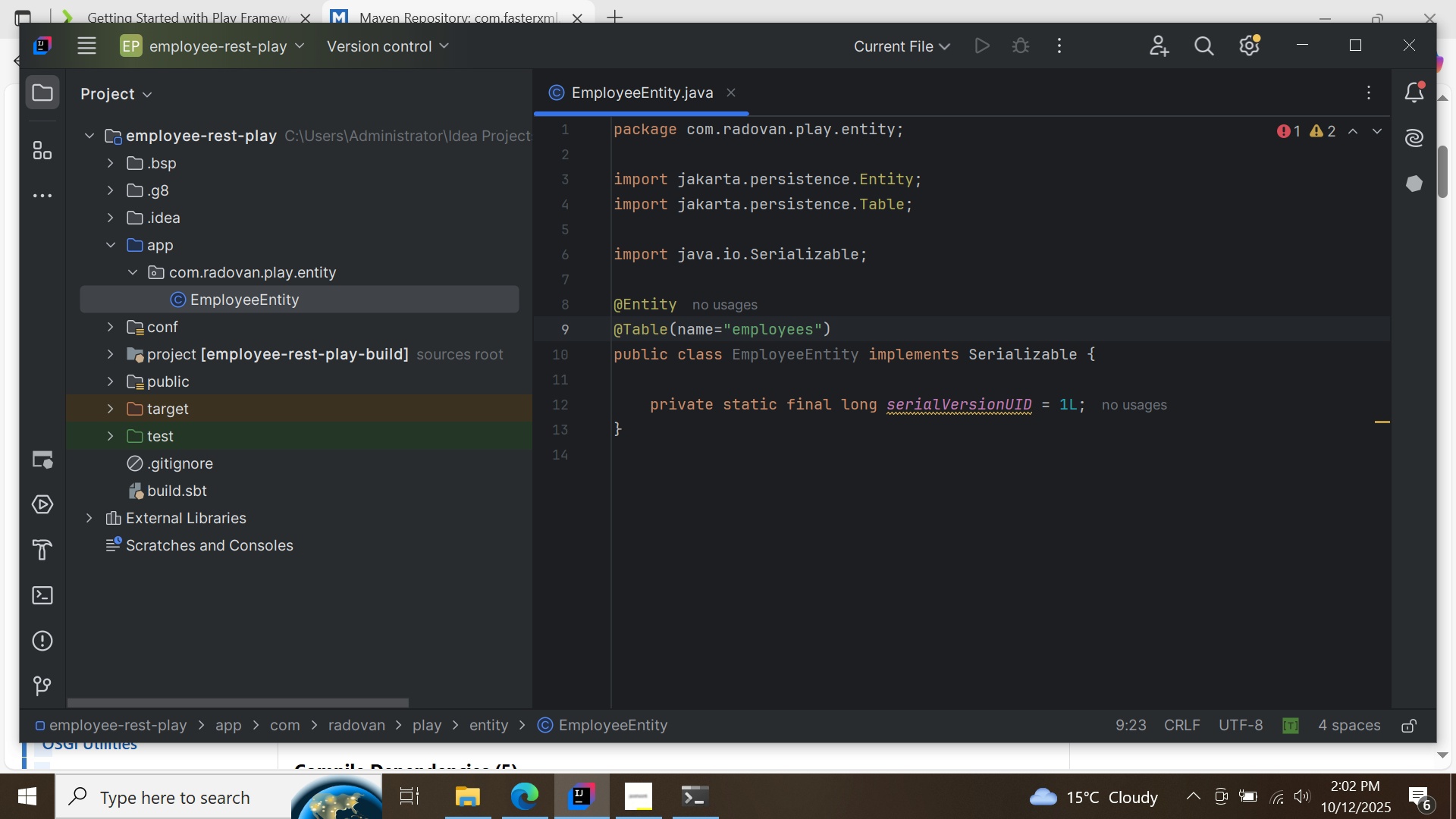 
left_click([1090, 402])
 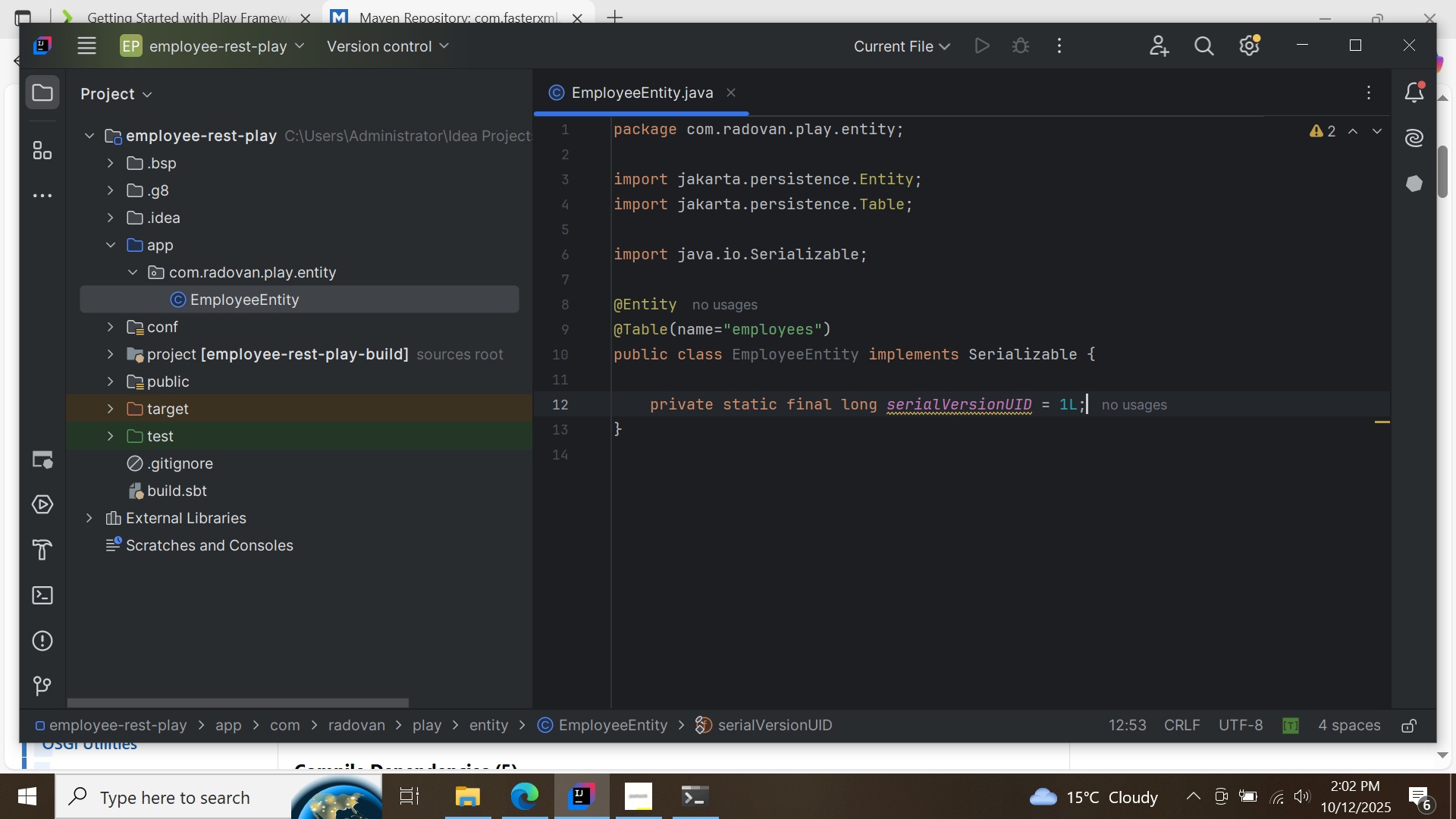 
key(Enter)
 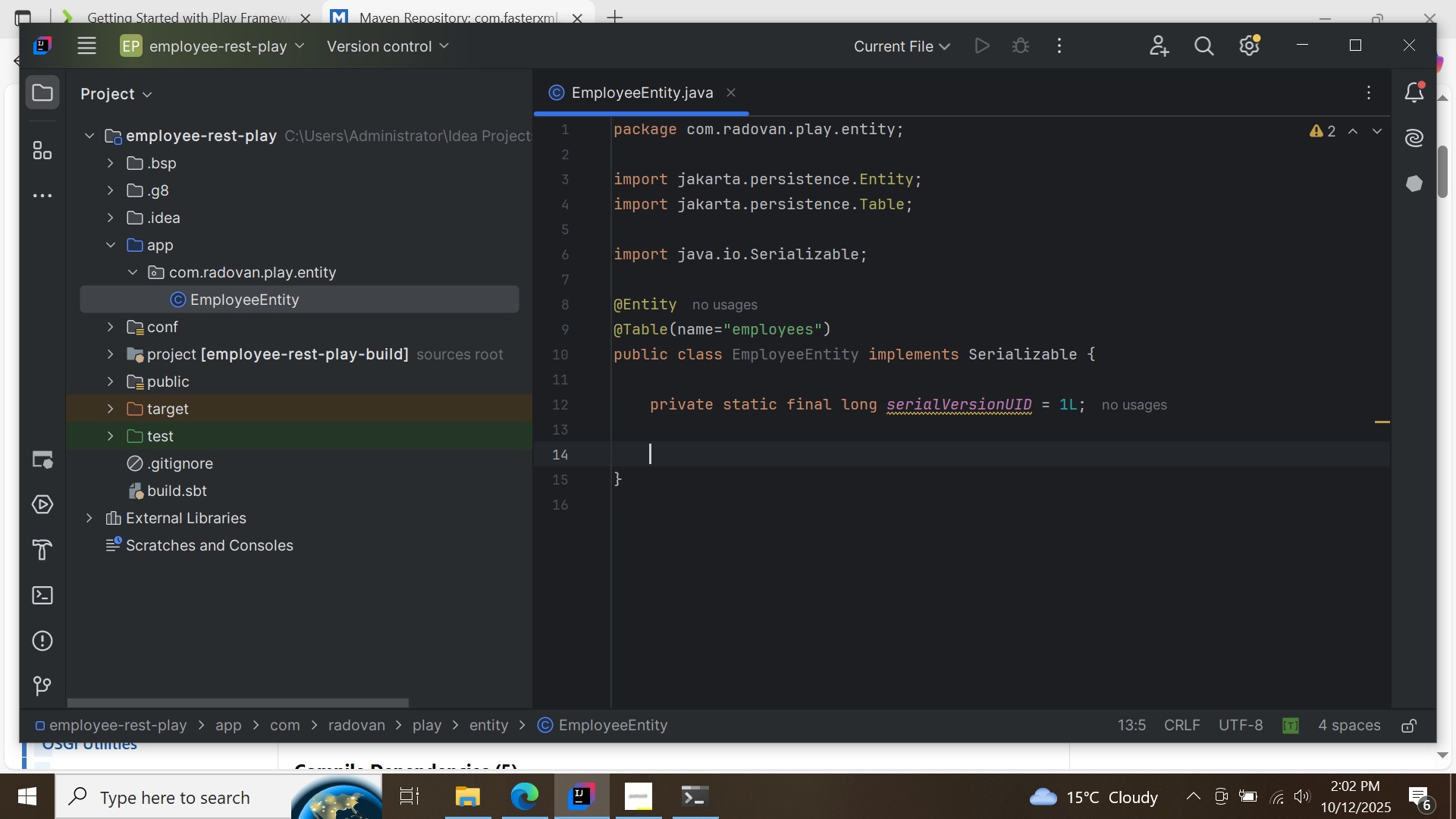 
key(Enter)
 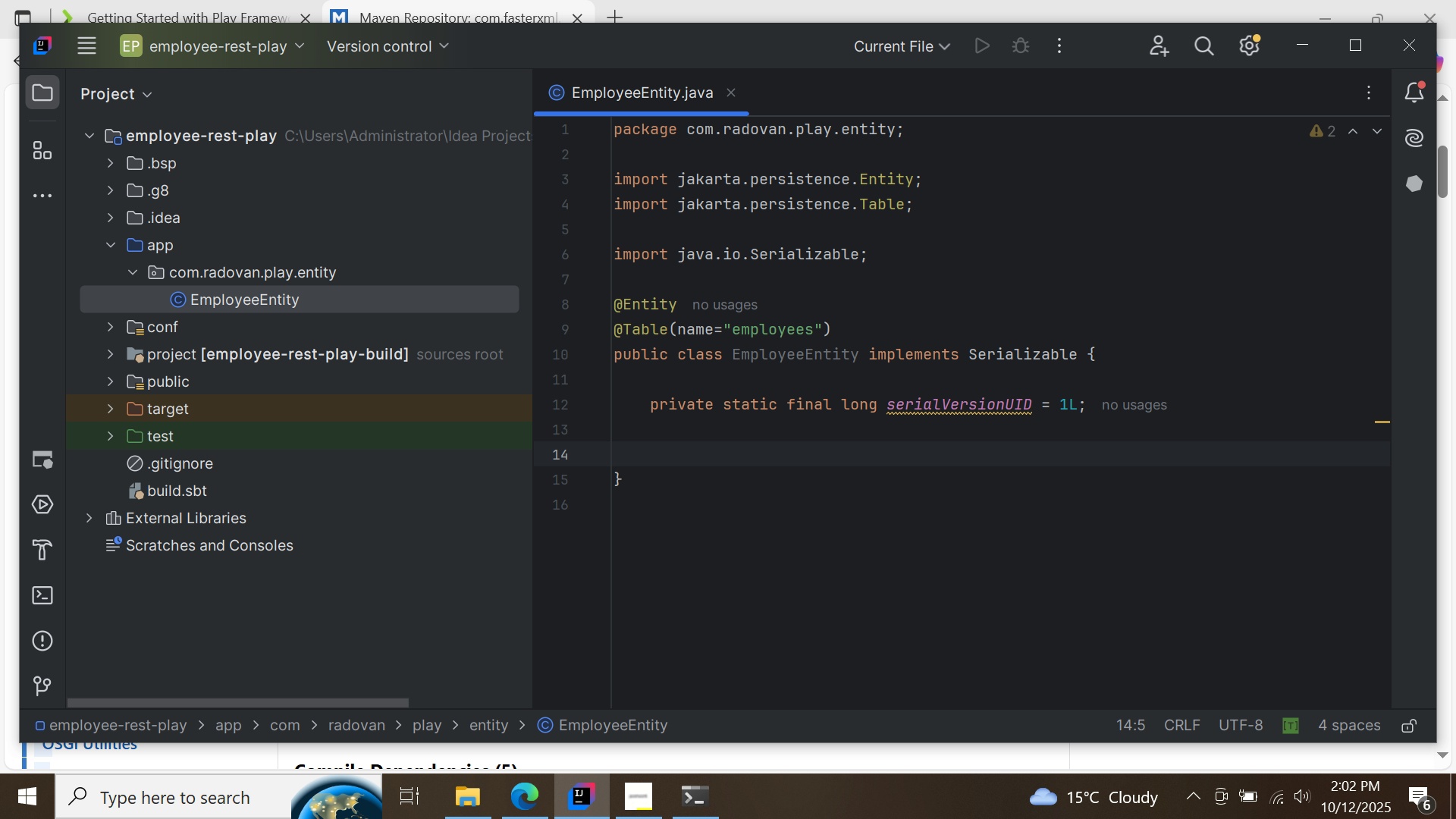 
type(private Long id;)
 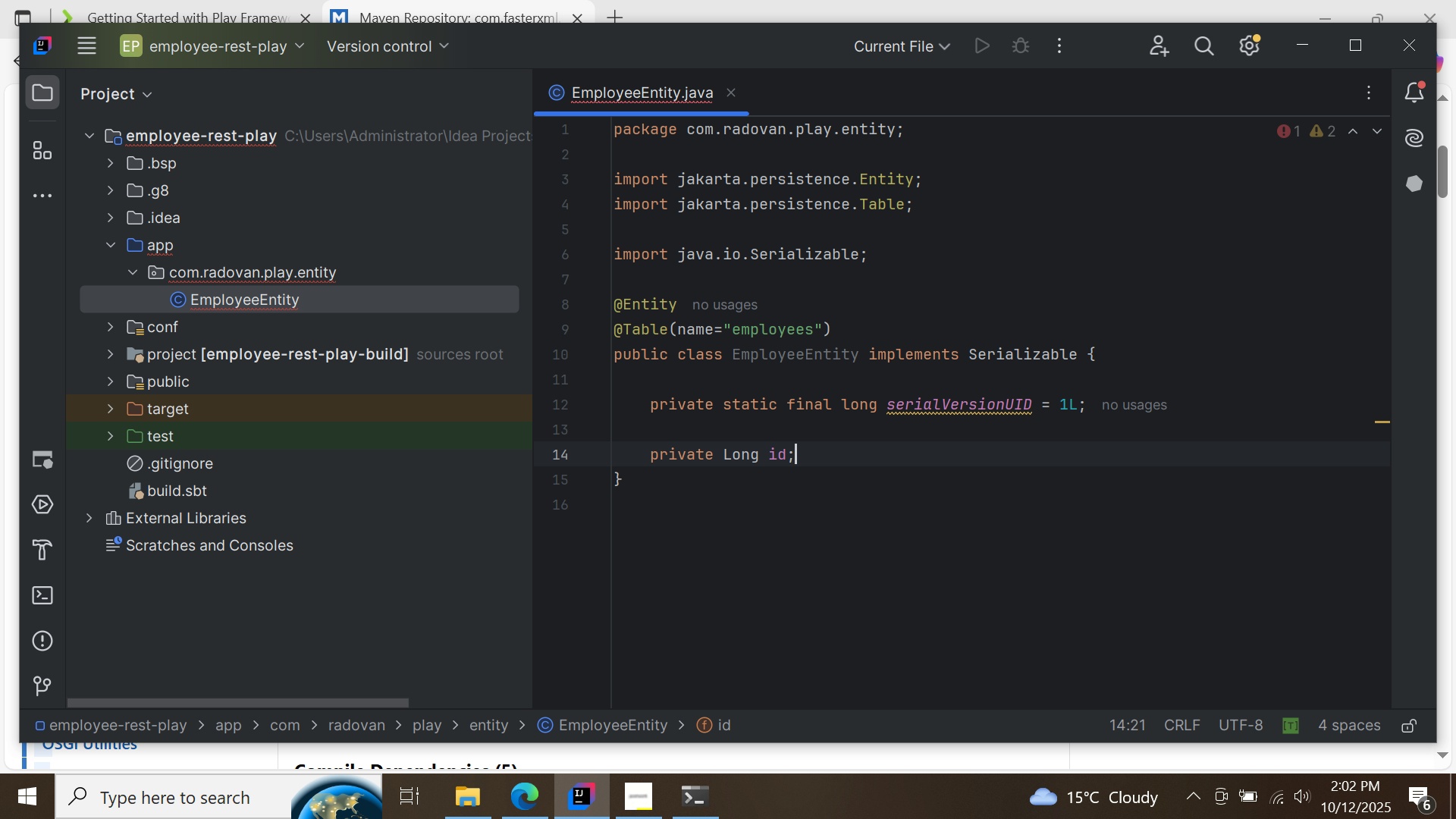 
key(Enter)
 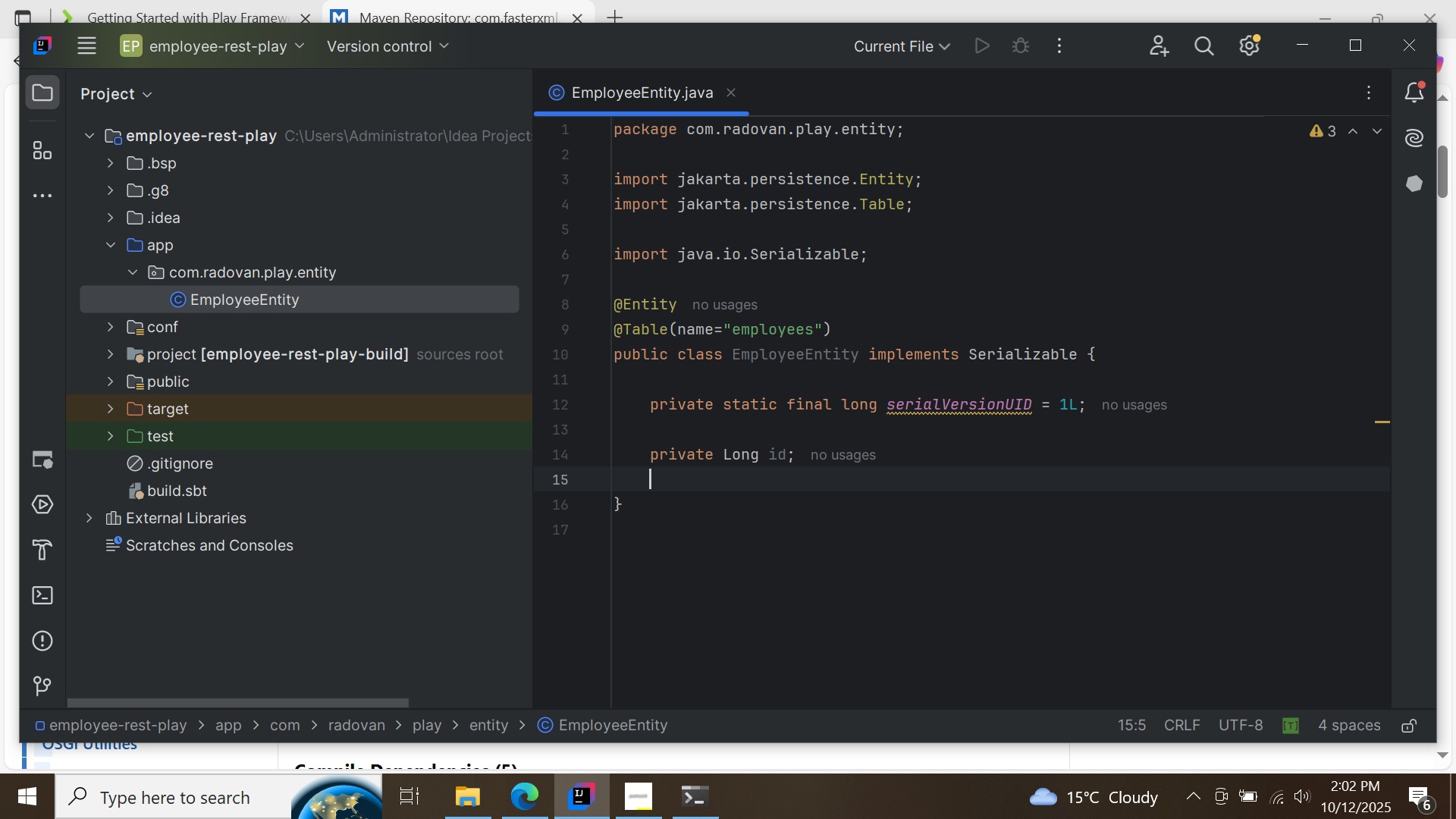 
type(private String firstName;)
 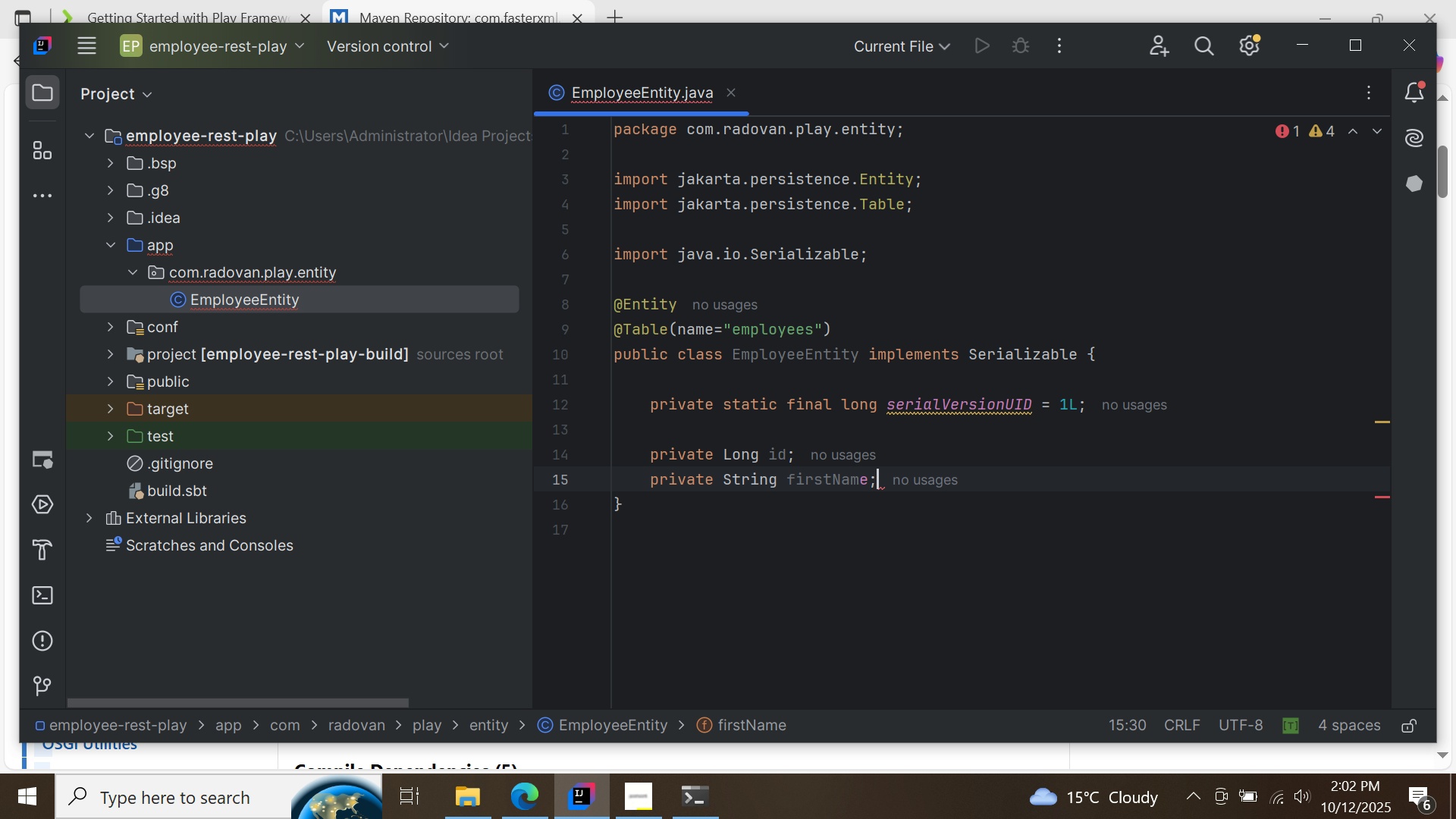 
key(Enter)
 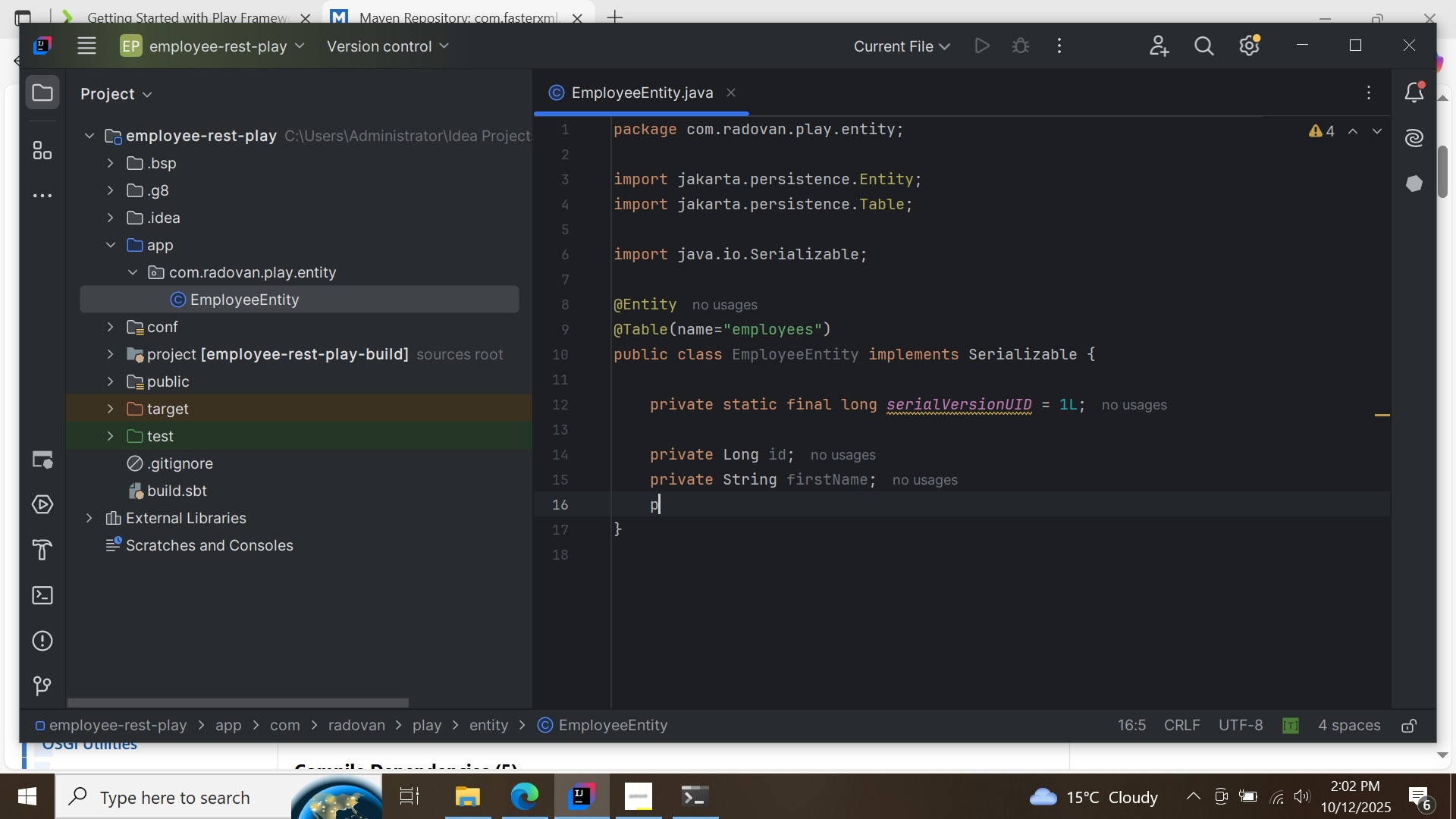 
type(private String lastName;)
 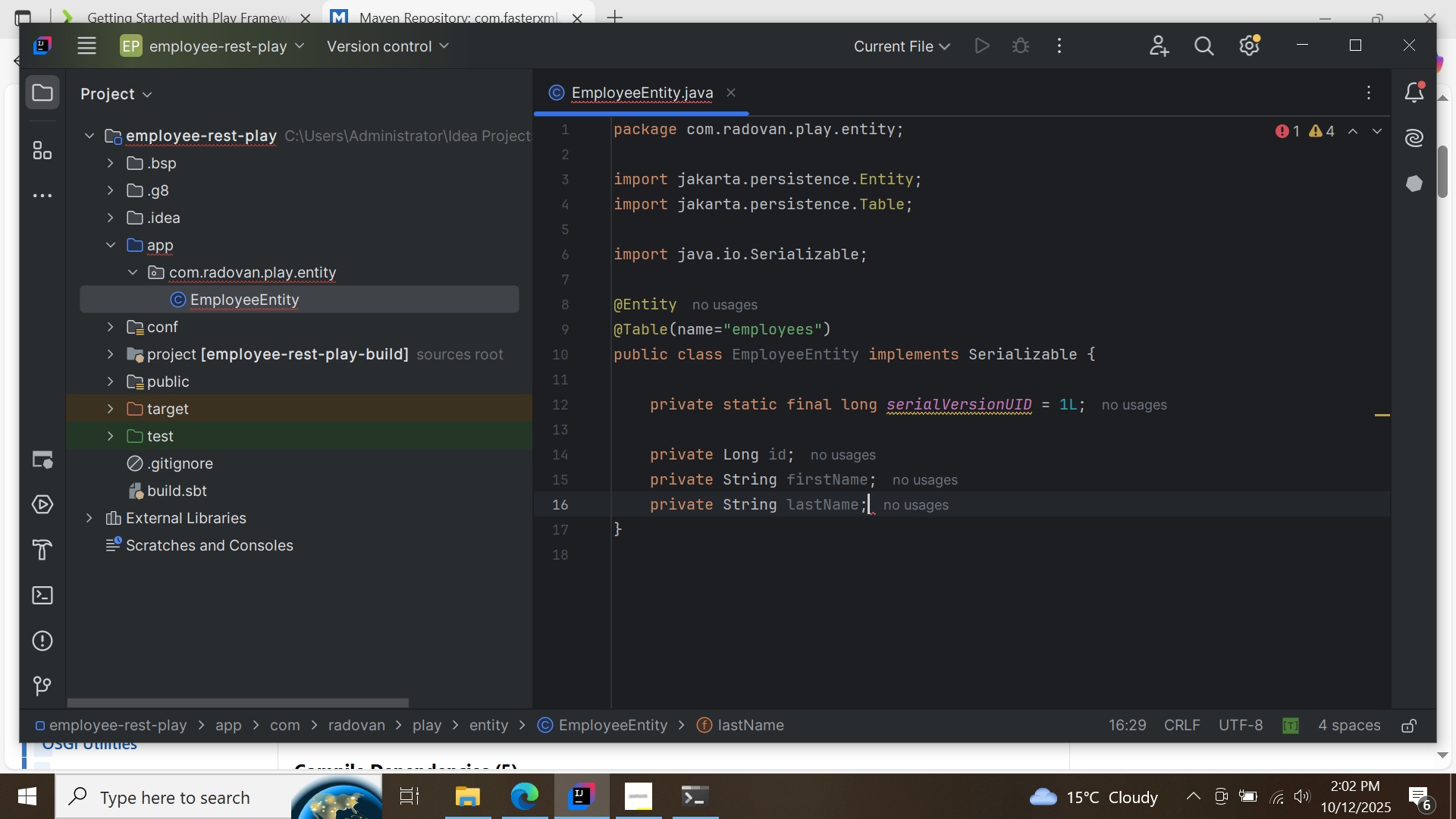 
key(Enter)
 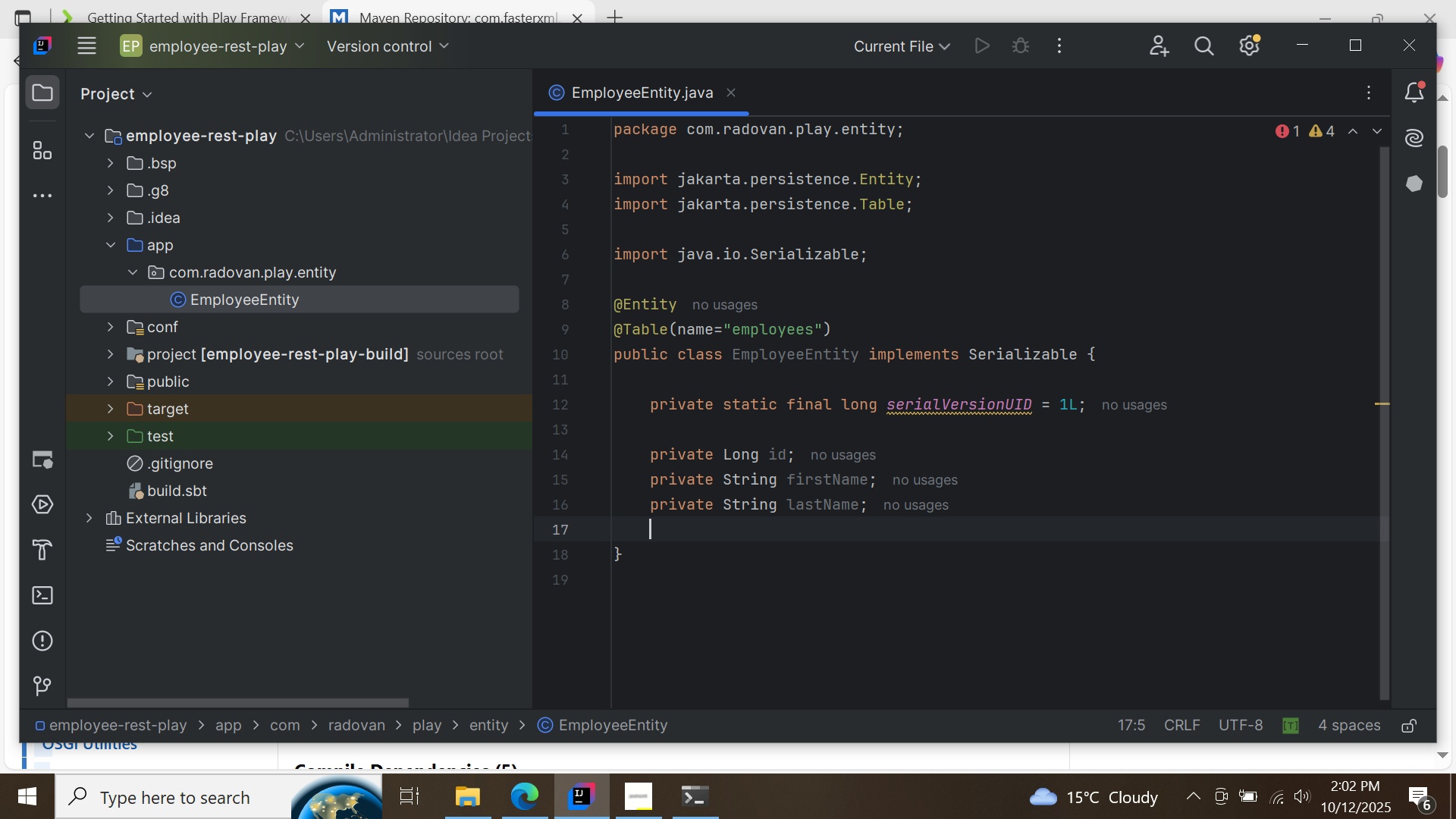 
type(private String position;)
 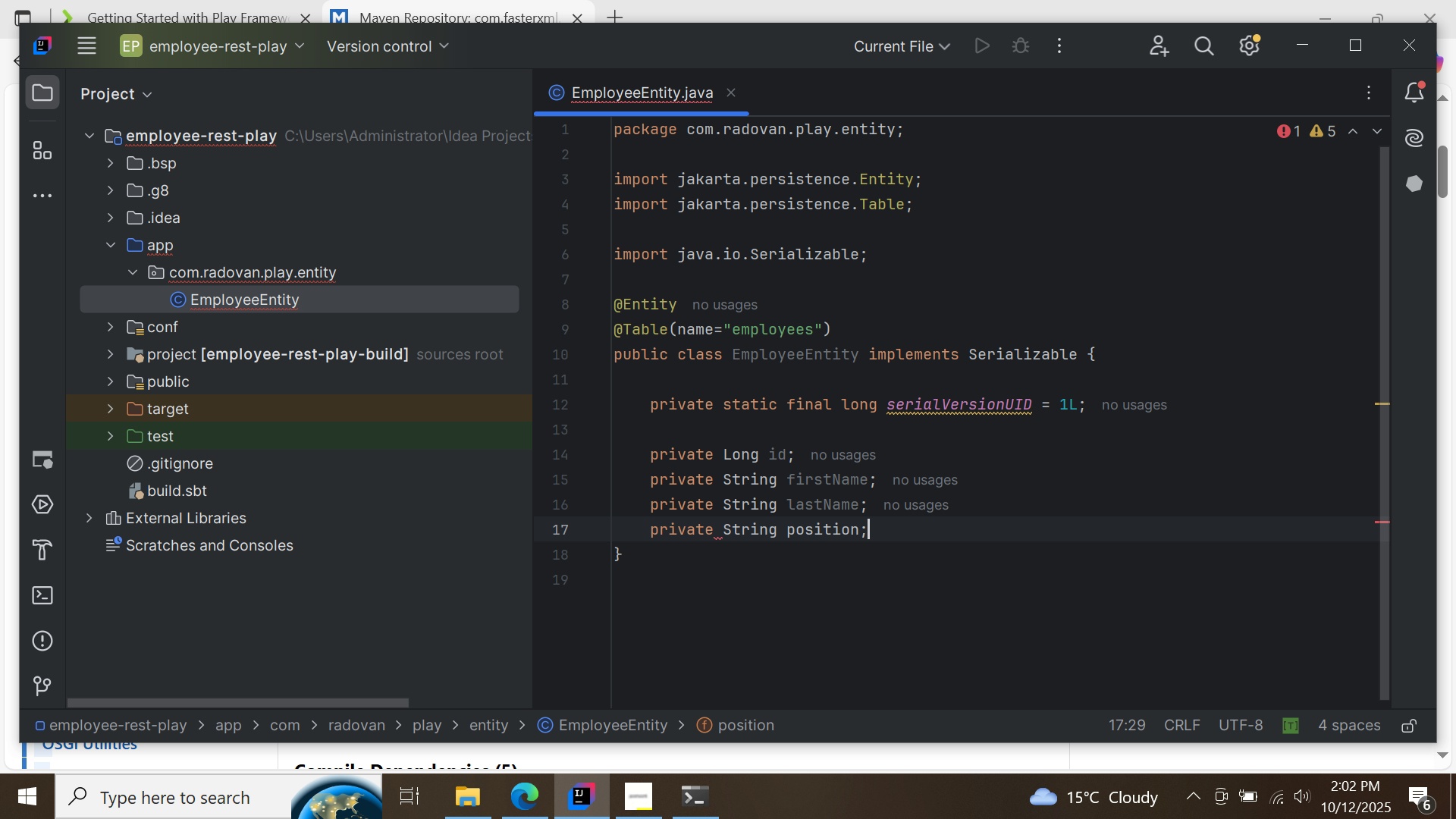 
key(Enter)
 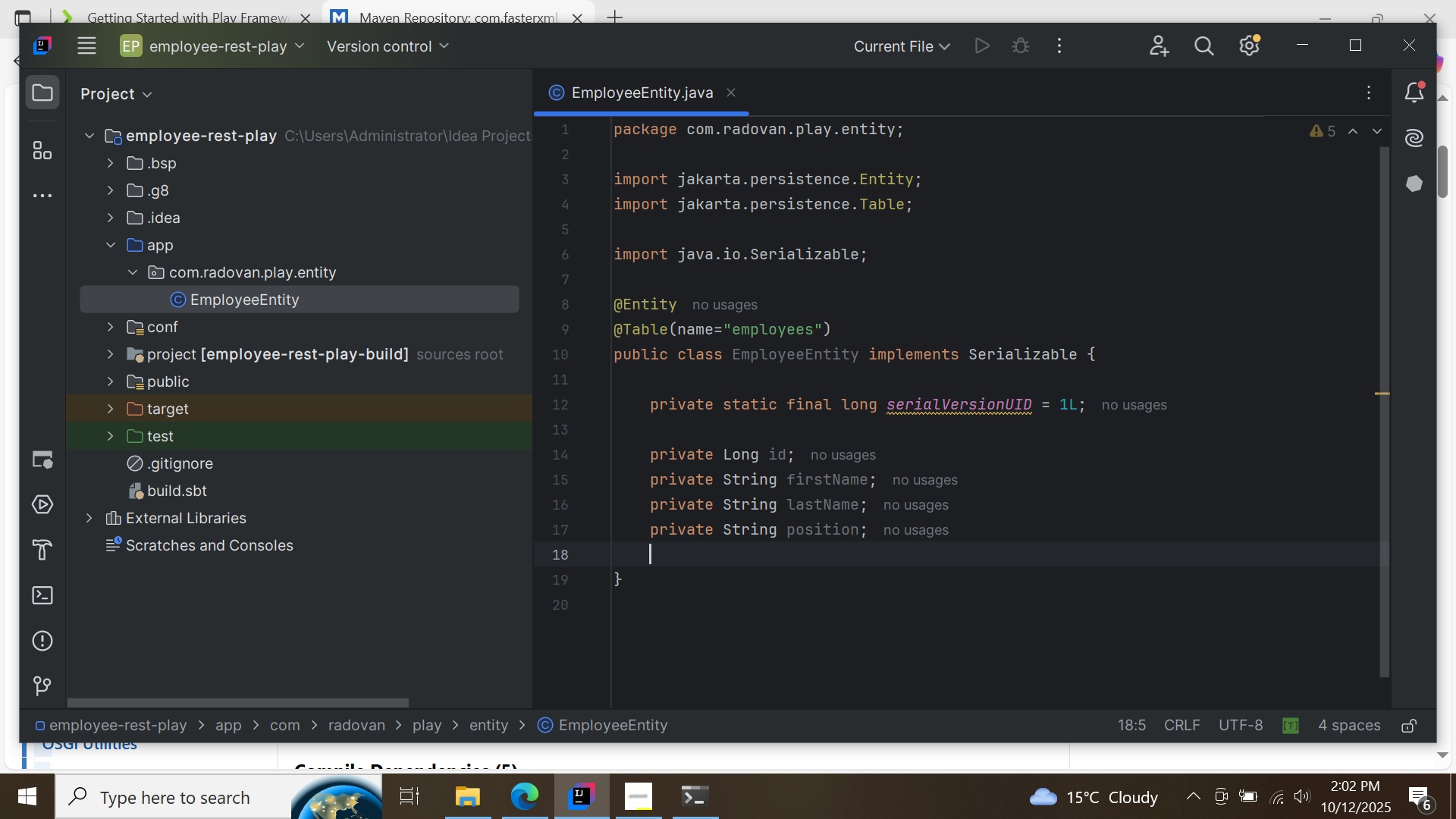 
type(private String location;)
 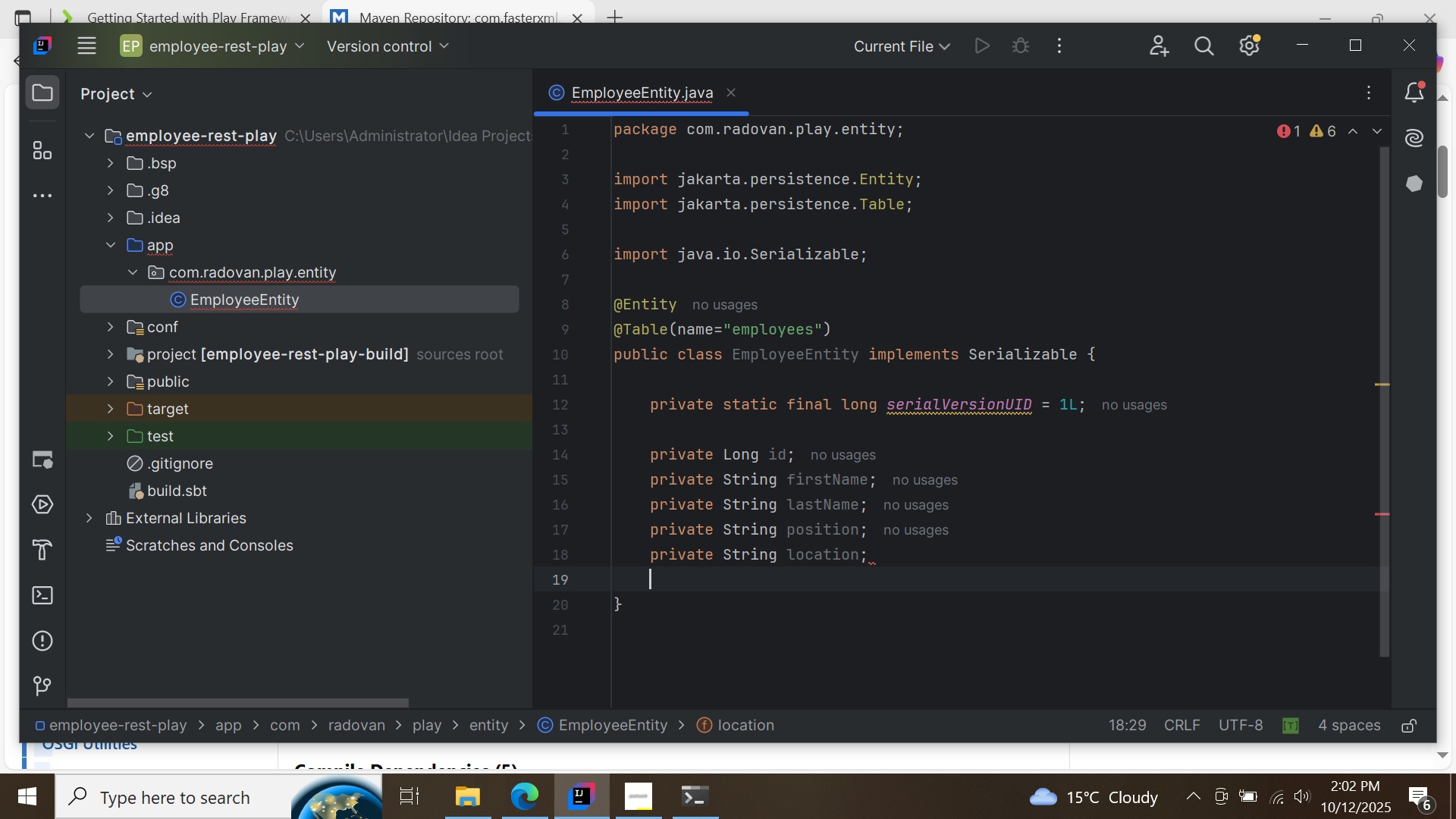 
key(Enter)
 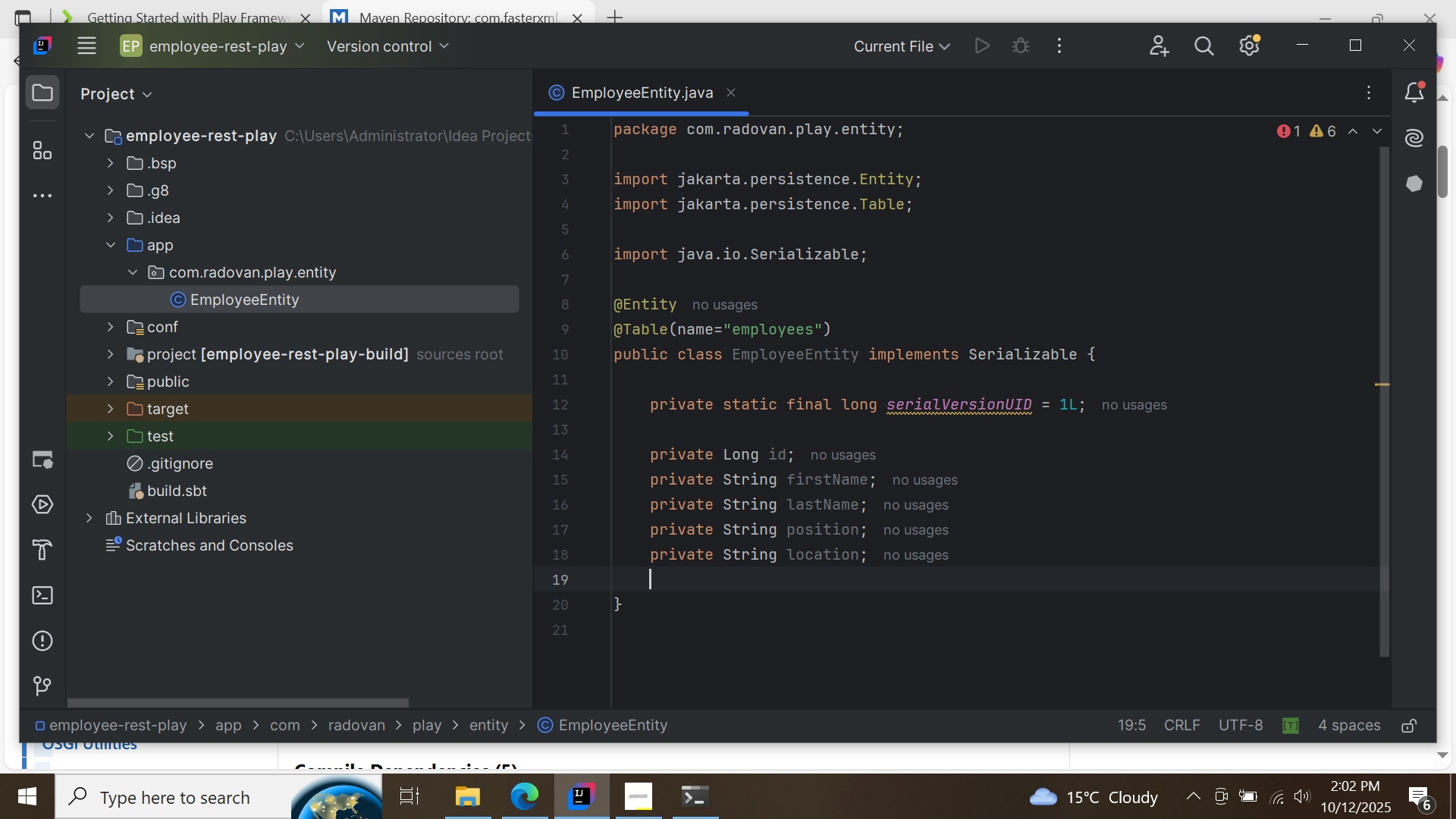 
type(private Doub)
 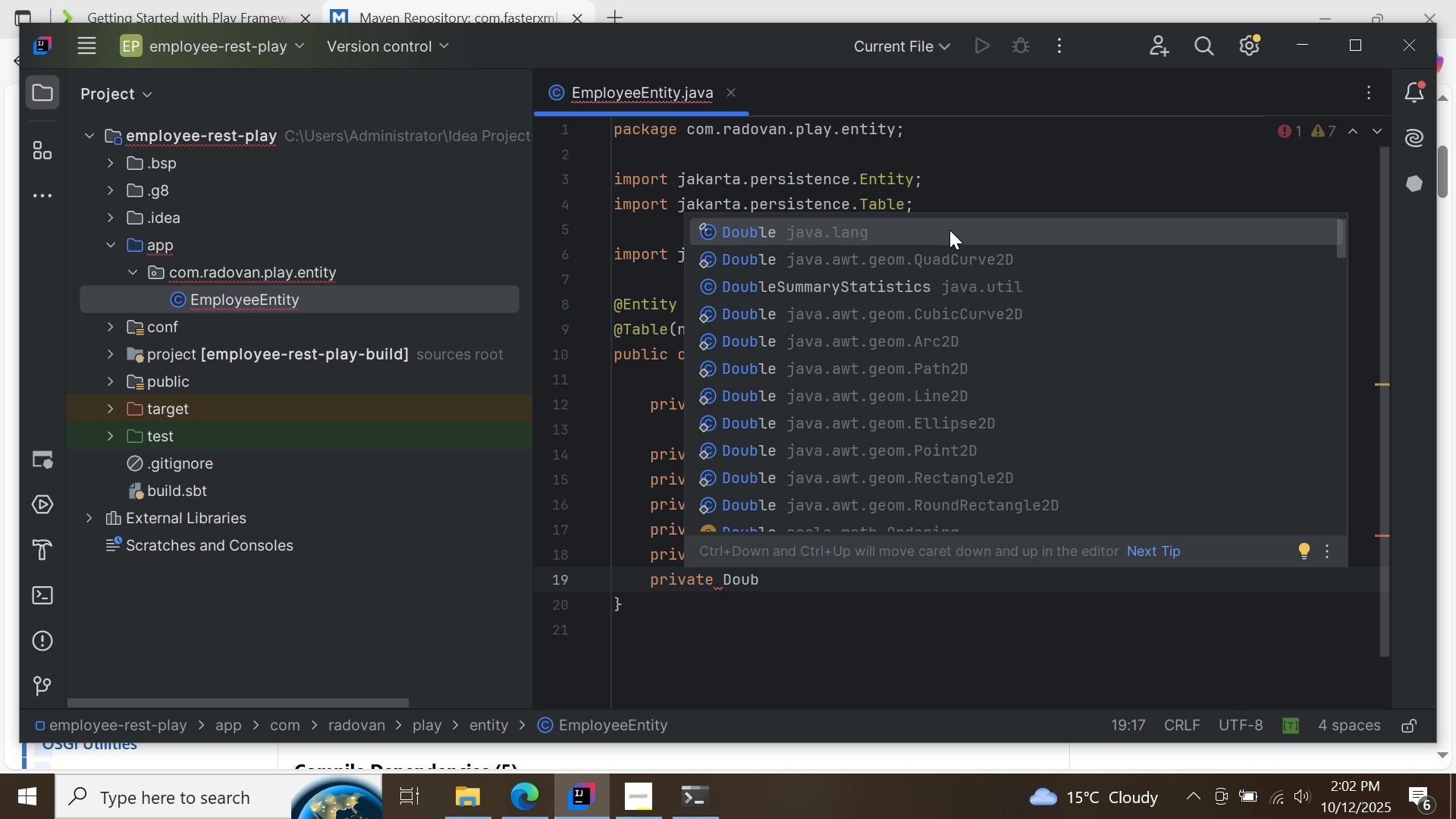 
double_click([949, 230])
 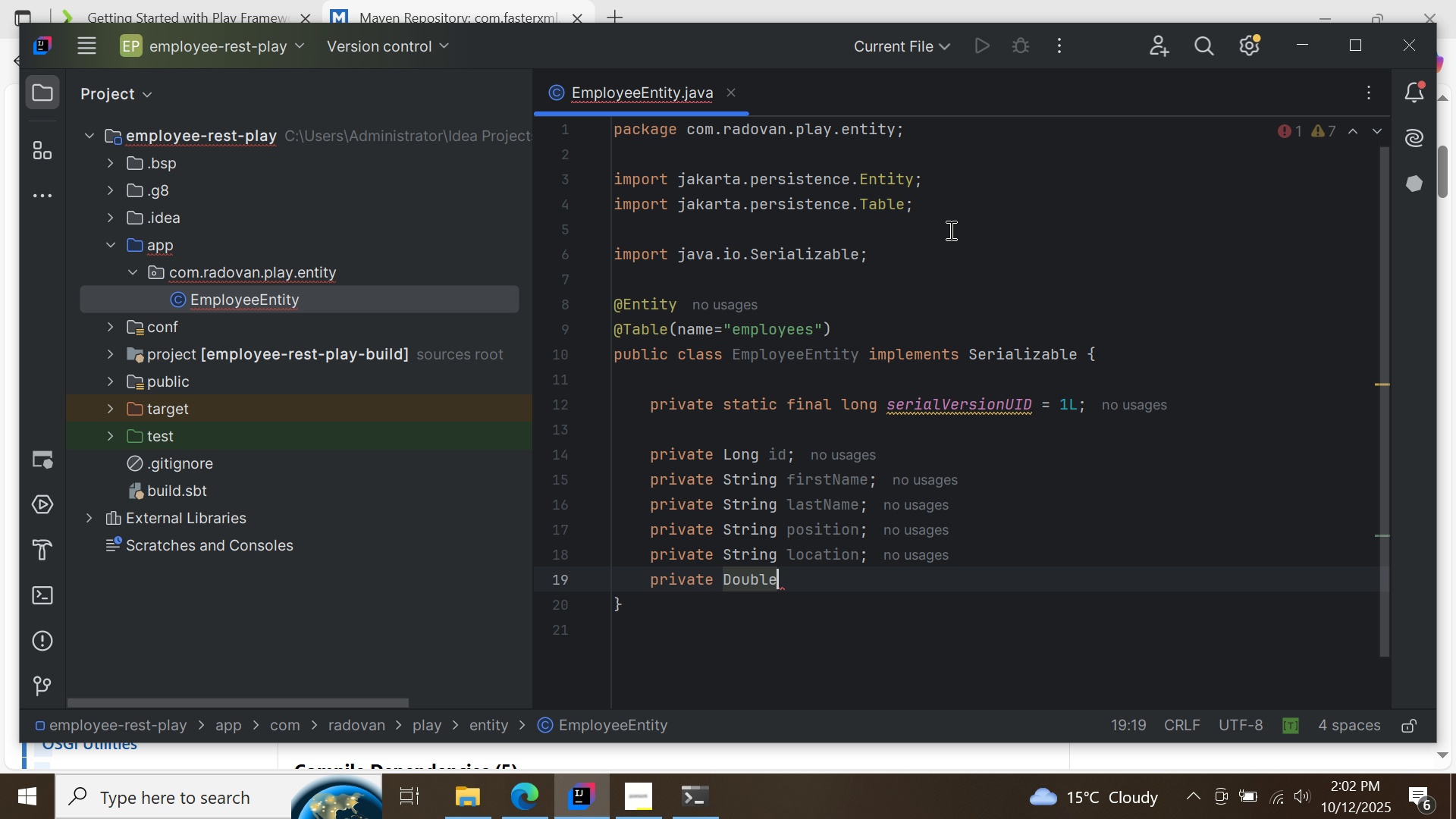 
type( salary;)
 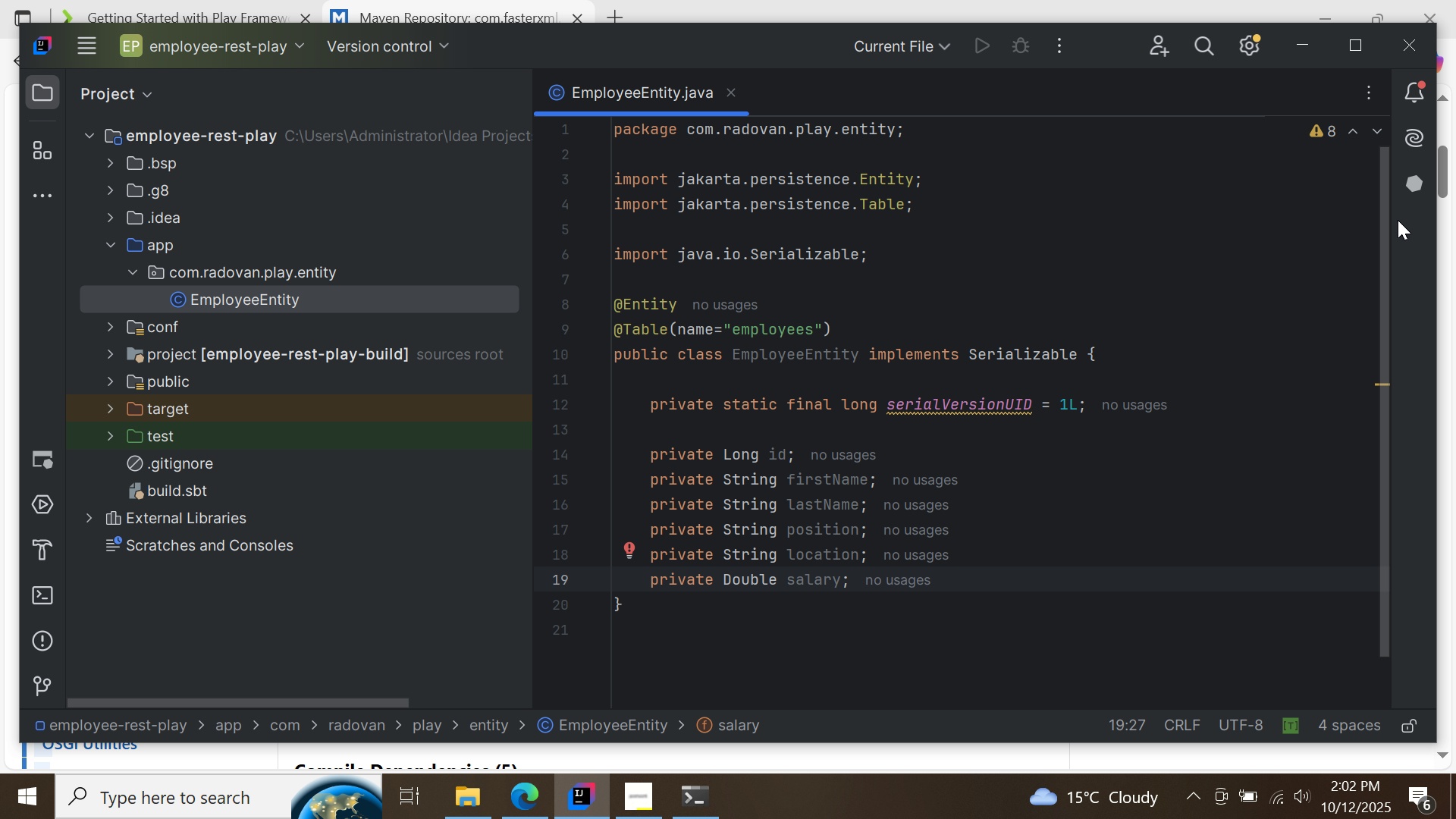 
left_click_drag(start_coordinate=[1387, 200], to_coordinate=[1395, 263])
 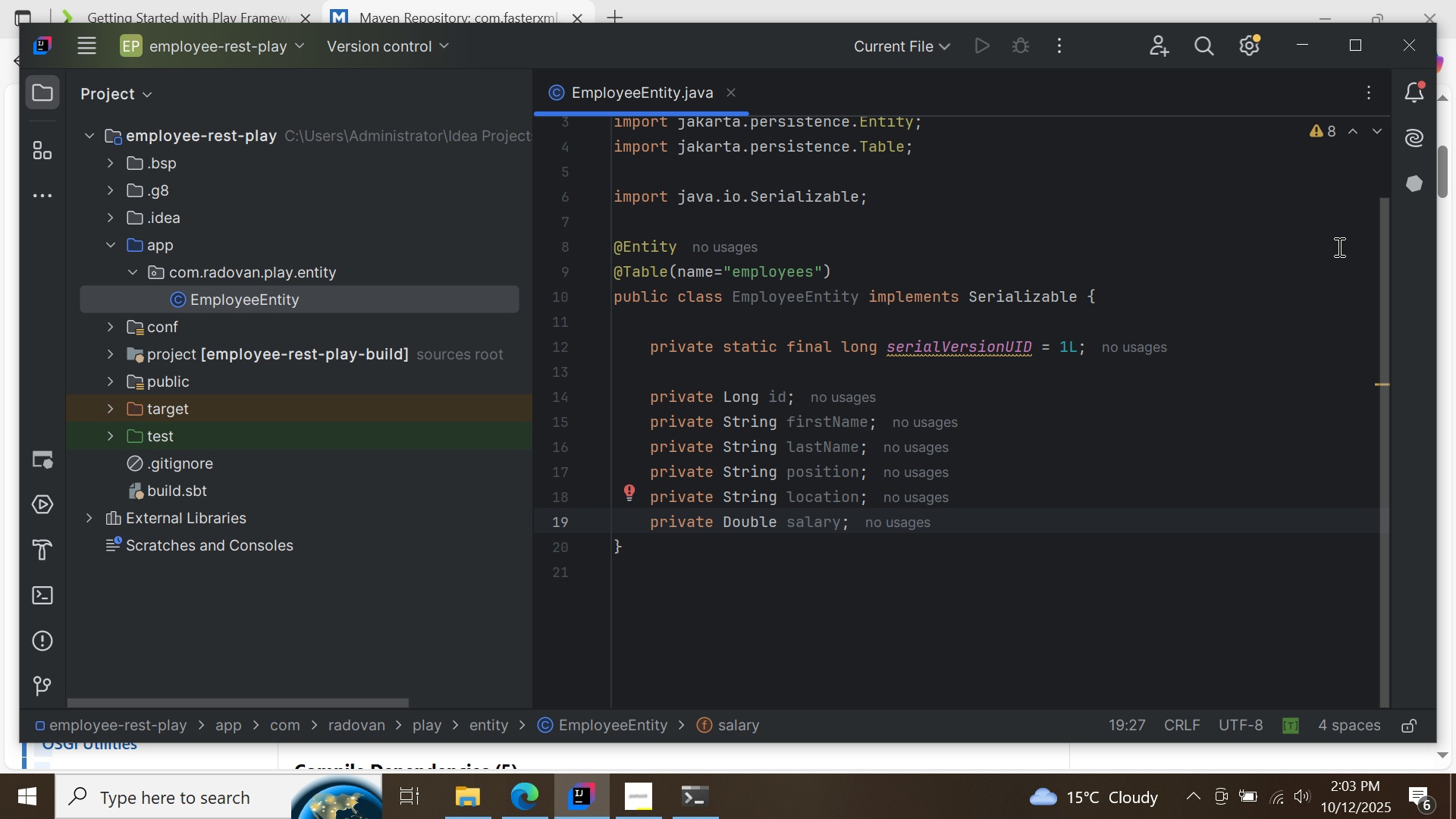 
key(Enter)
 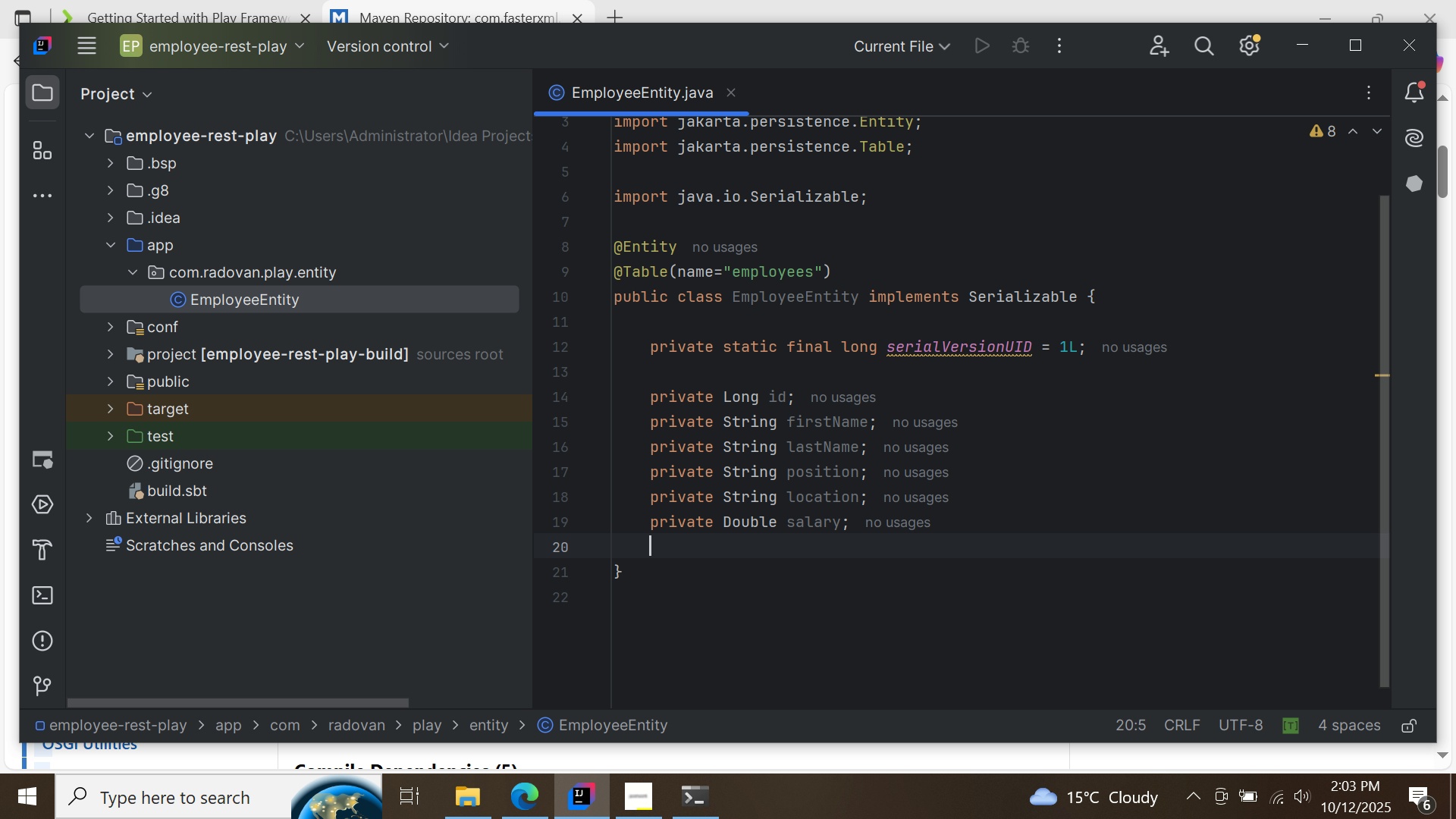 
key(Enter)
 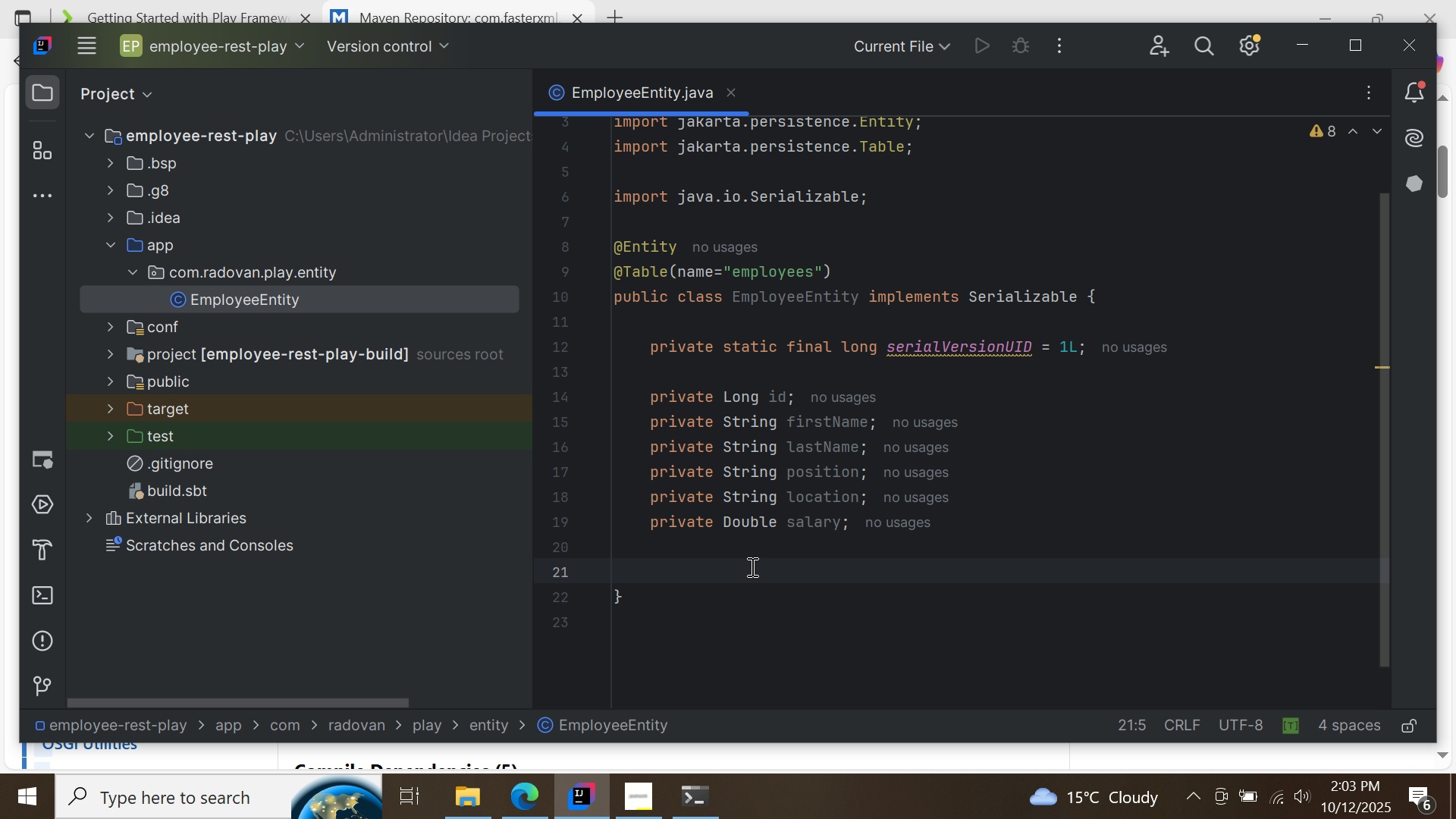 
right_click([751, 566])
 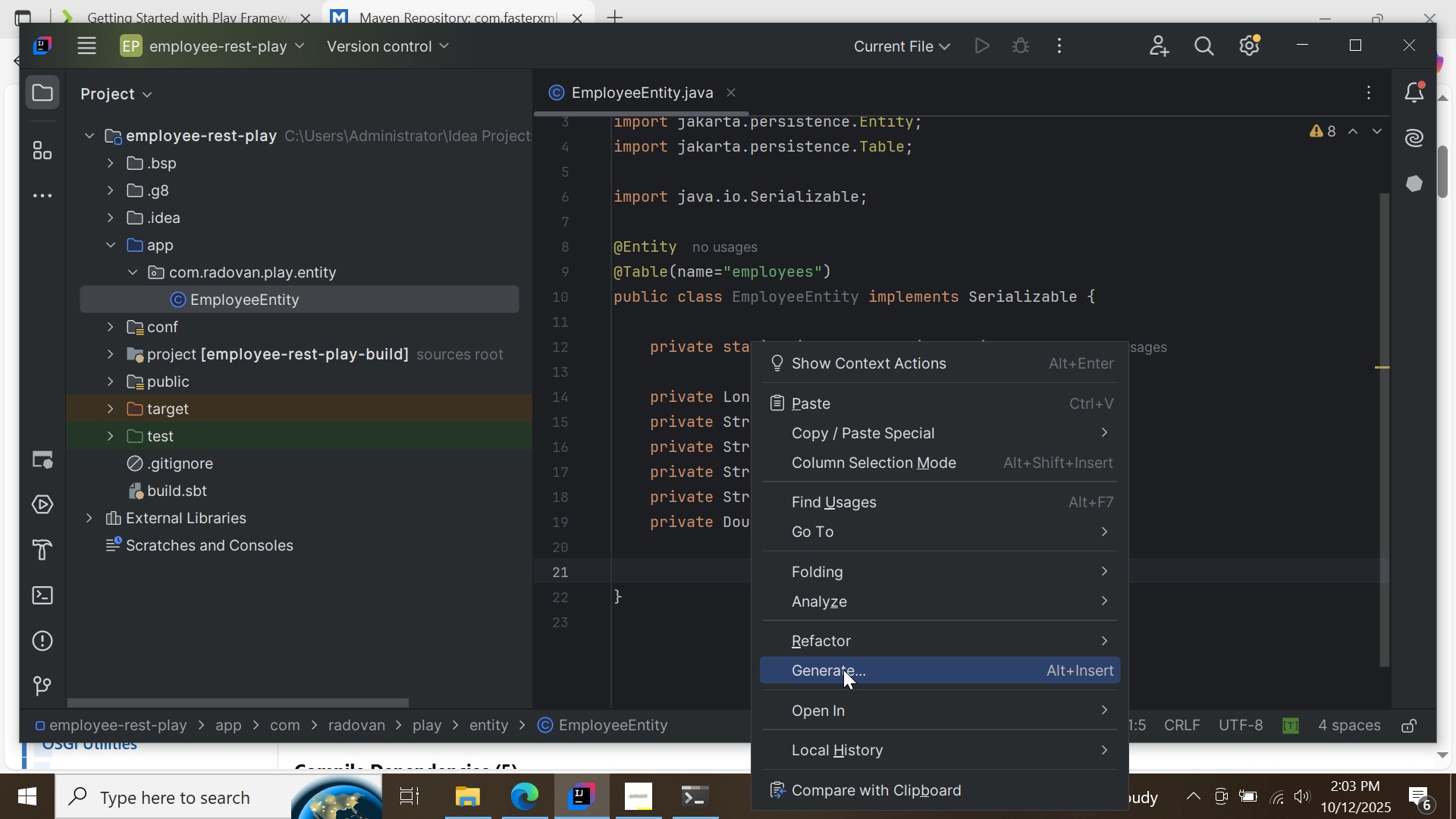 
left_click([845, 676])
 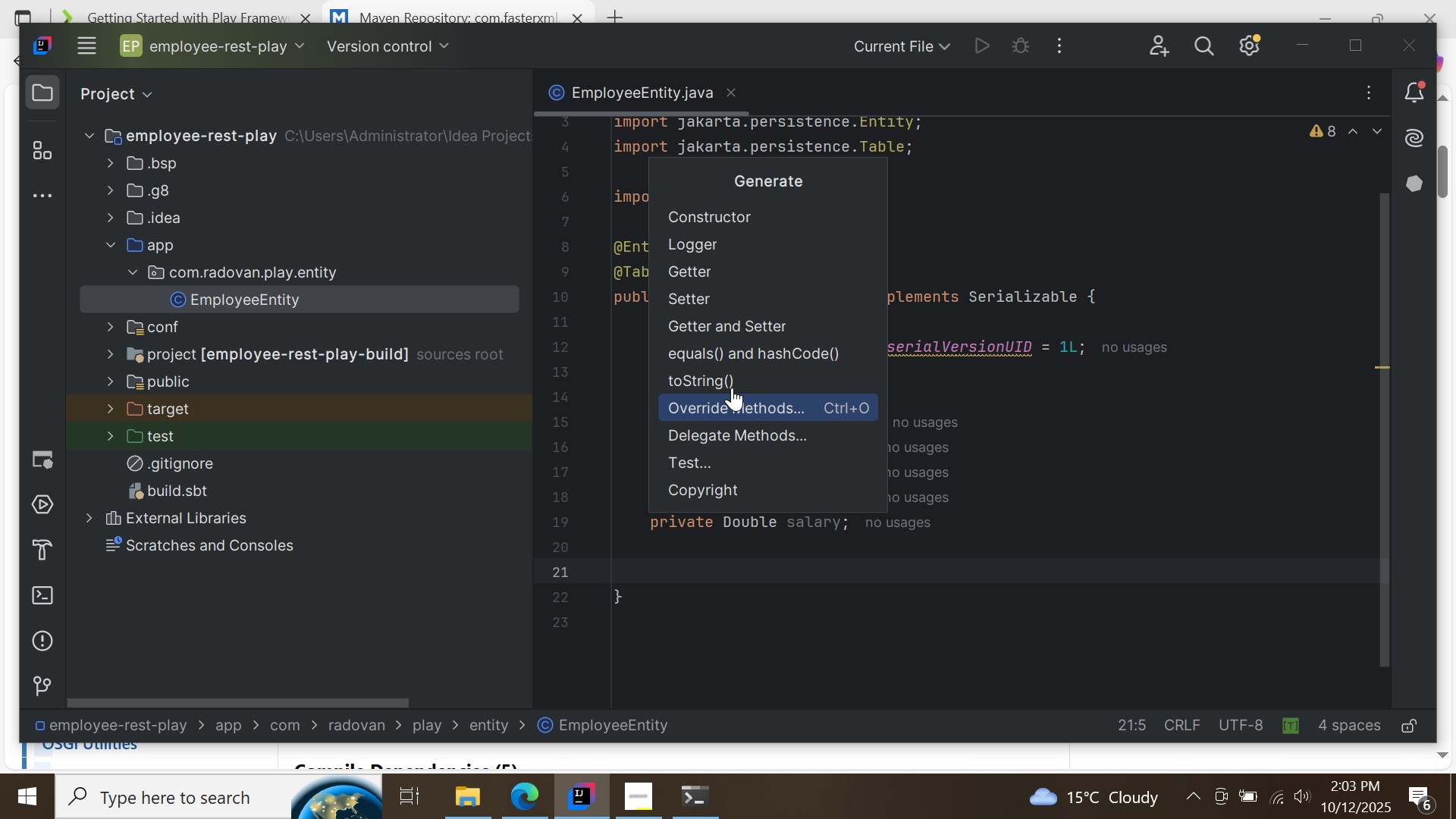 
left_click([729, 330])
 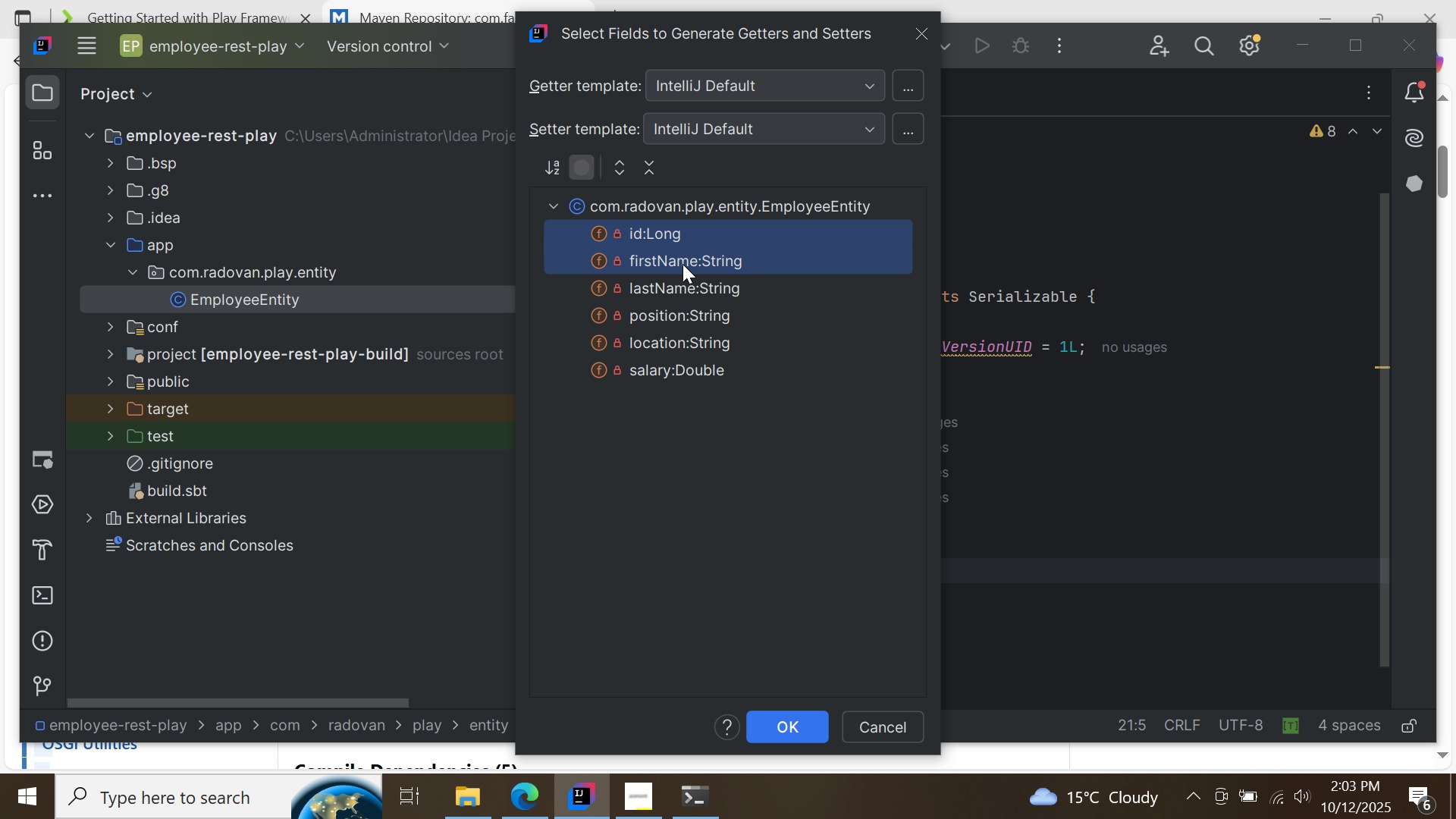 
hold_key(key=ControlLeft, duration=0.84)
double_click([682, 264])
 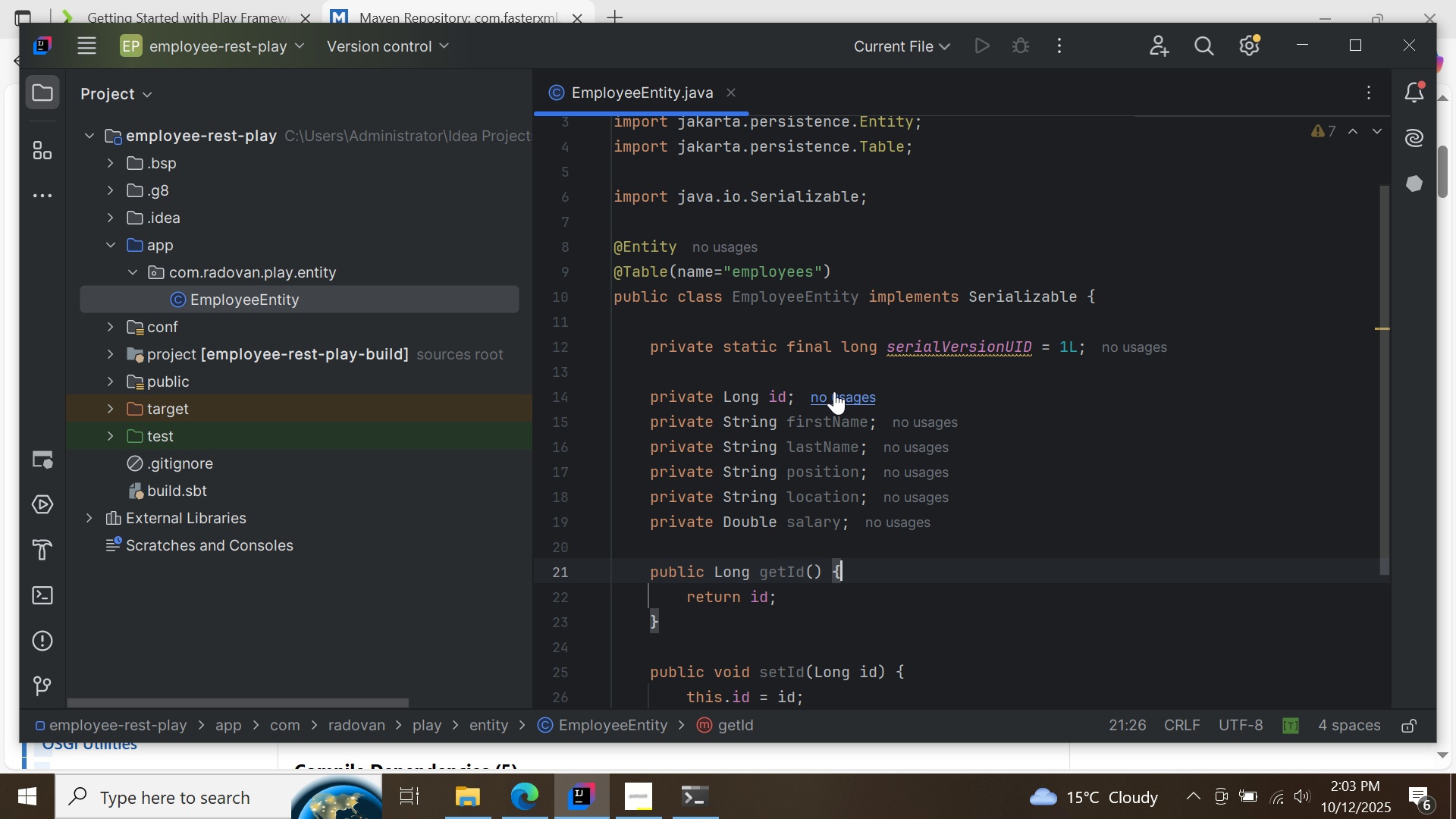 
scroll: coordinate [833, 381], scroll_direction: down, amount: 4.0
 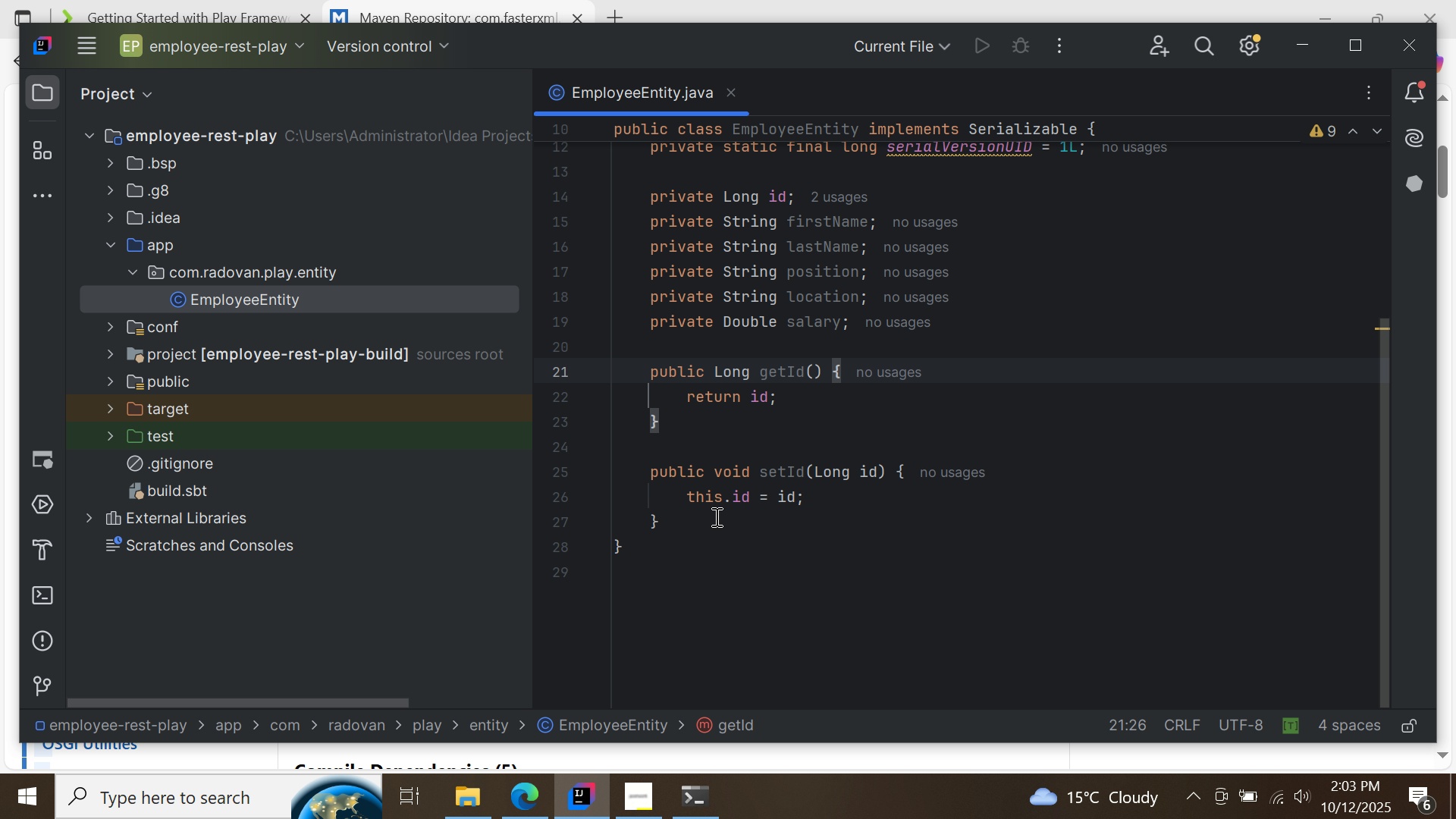 
left_click([714, 517])
 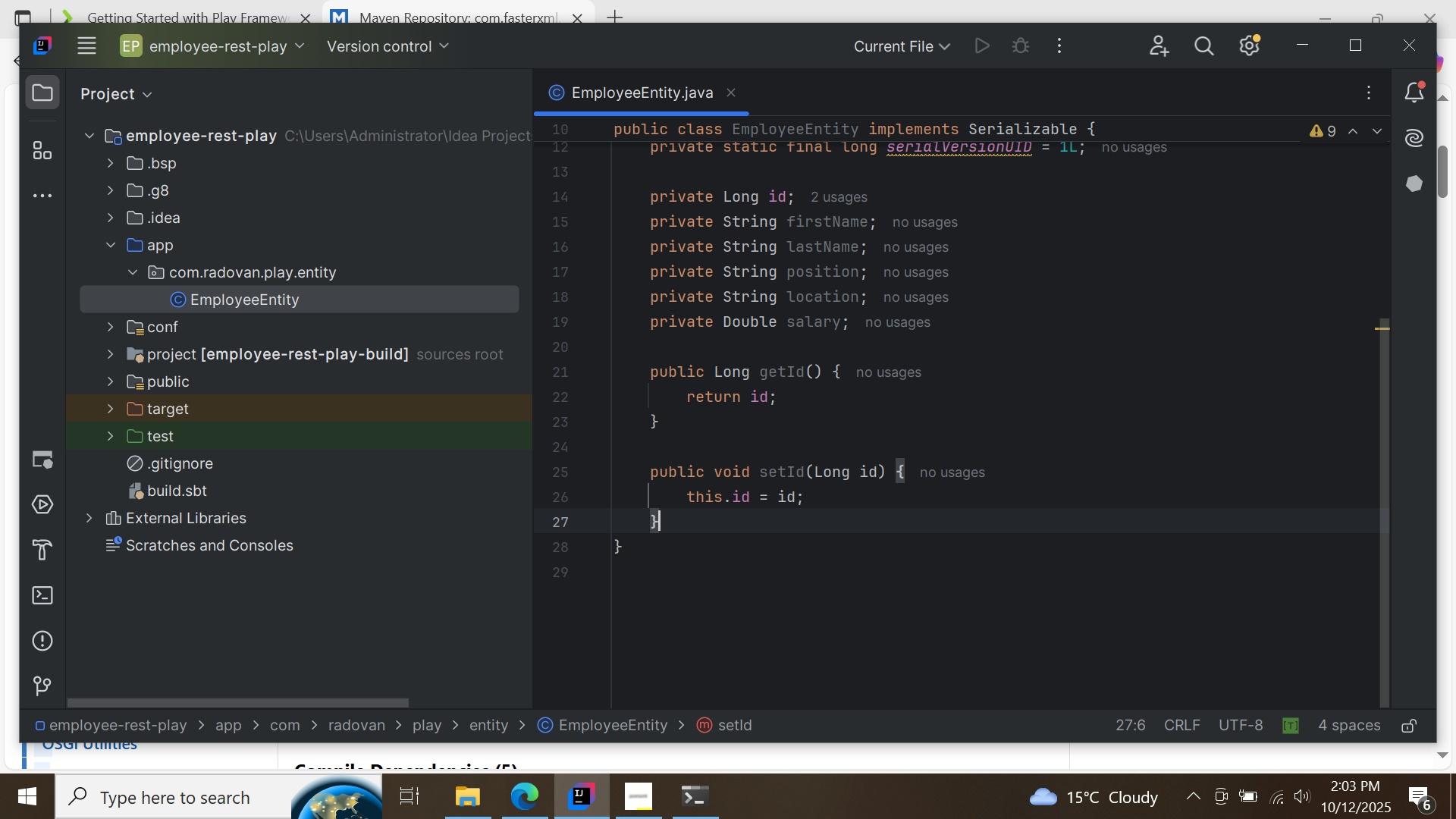 
key(Enter)
 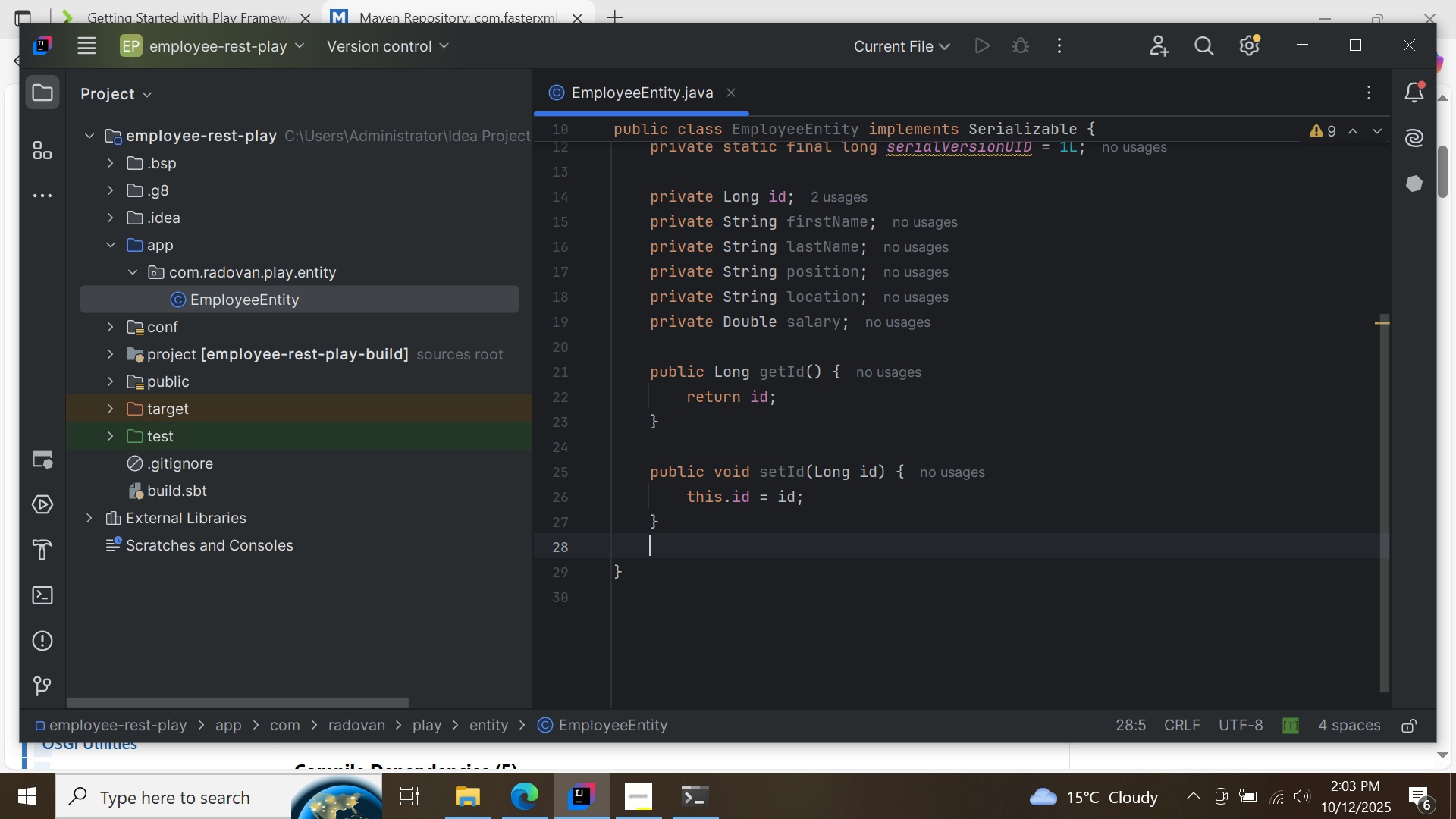 
key(Enter)
 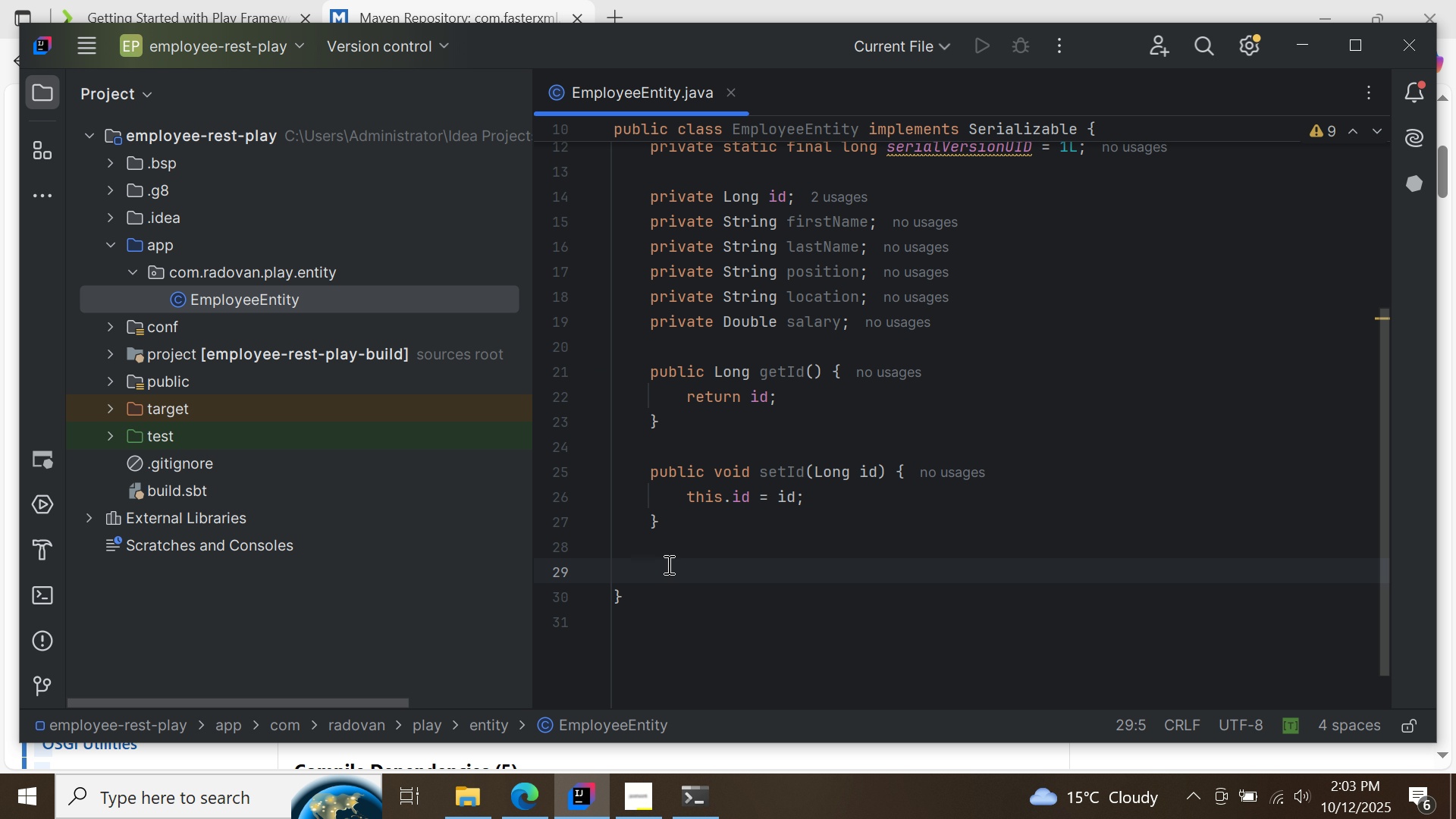 
right_click([669, 564])
 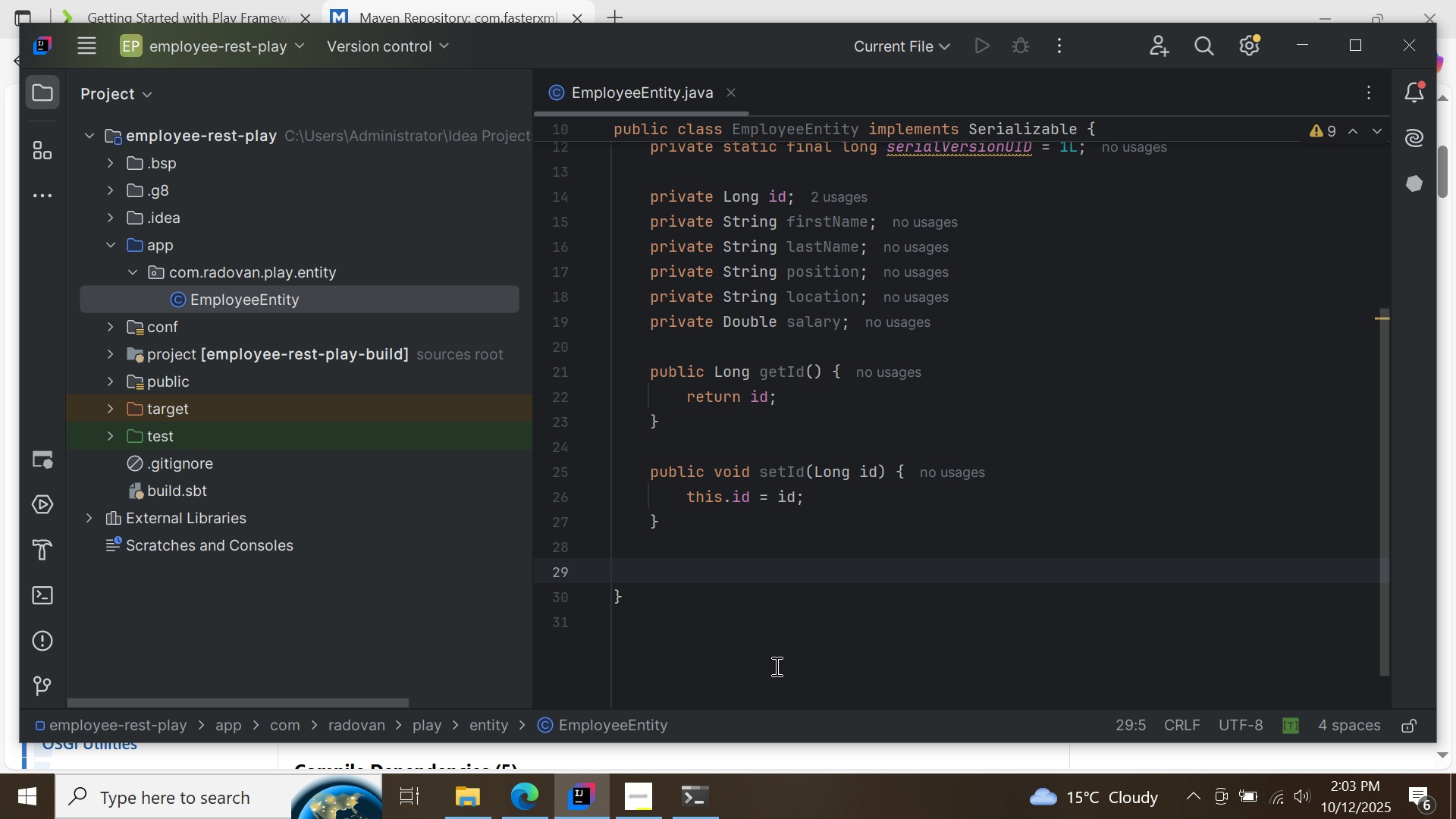 
left_click([775, 666])
 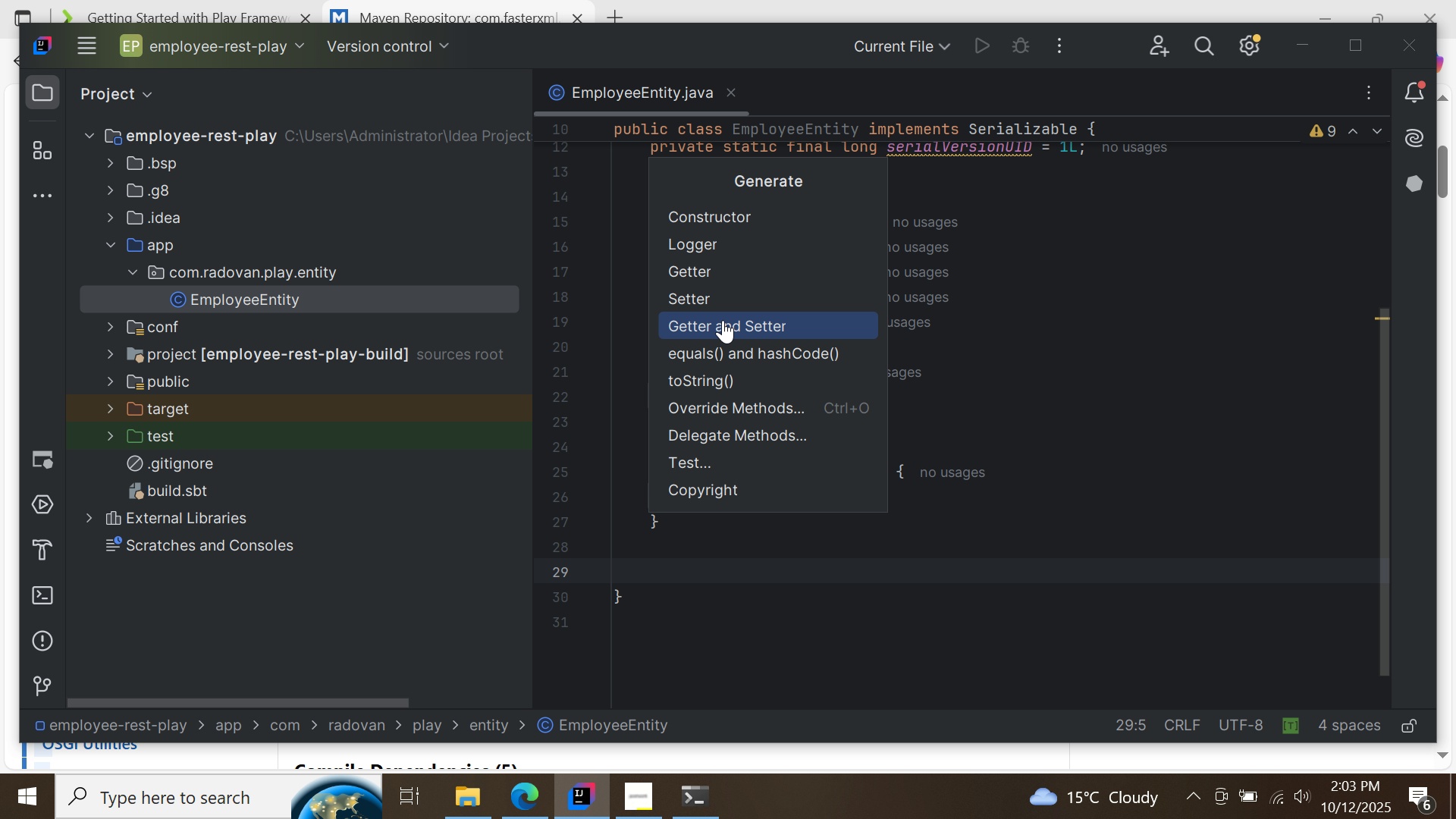 
left_click([723, 320])
 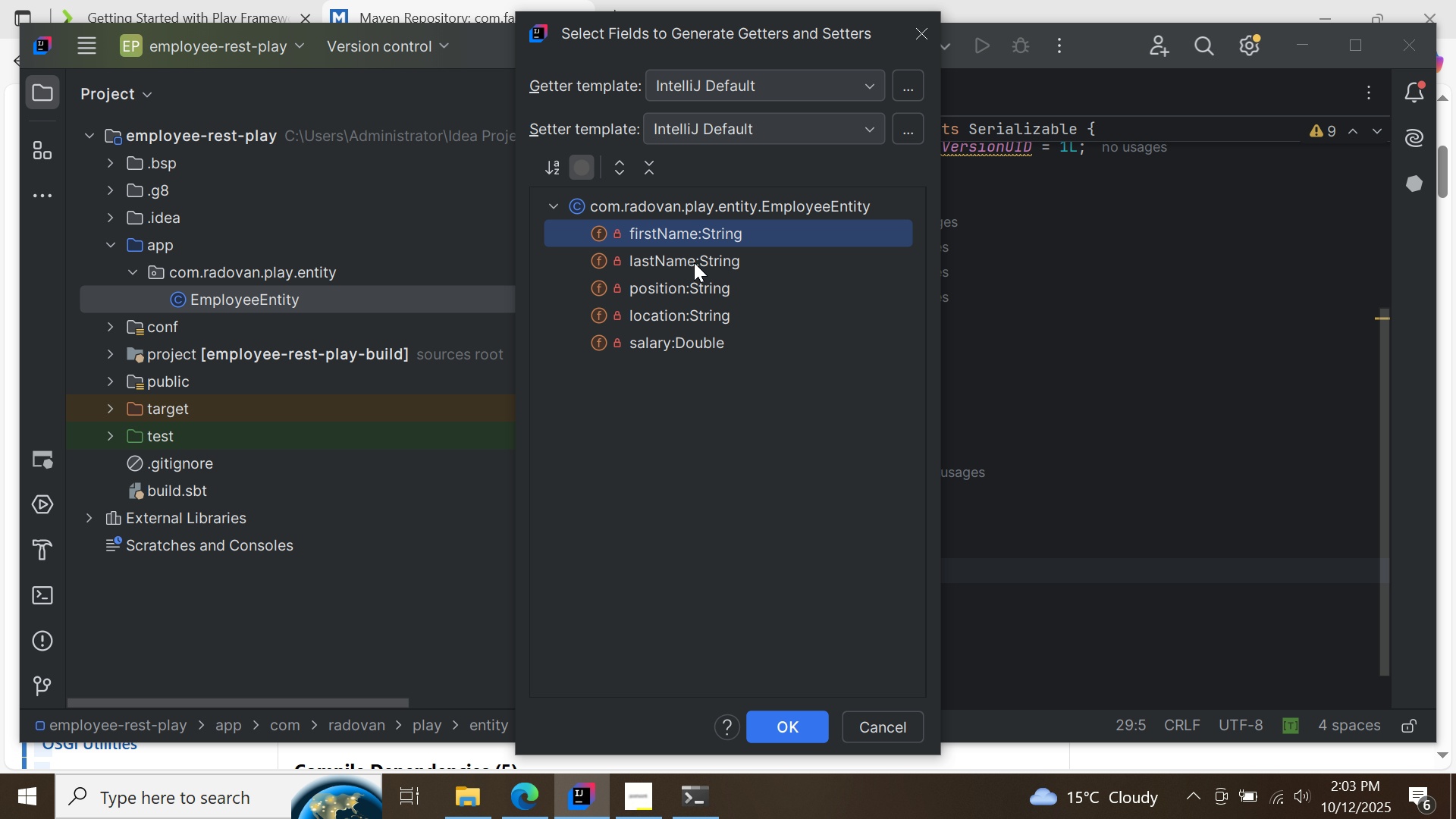 
hold_key(key=ControlLeft, duration=1.52)
left_click([692, 267])
 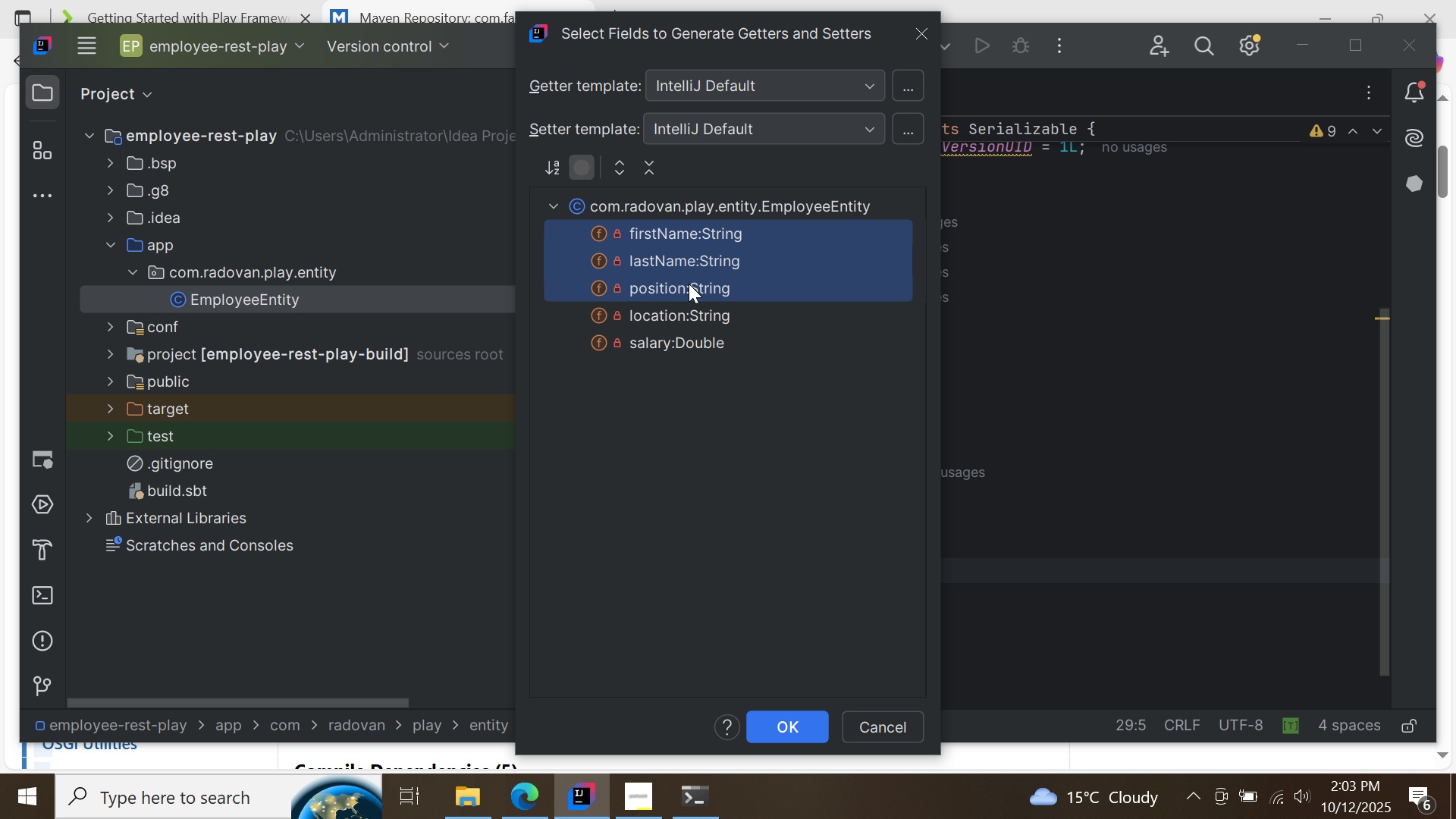 
left_click([689, 284])
 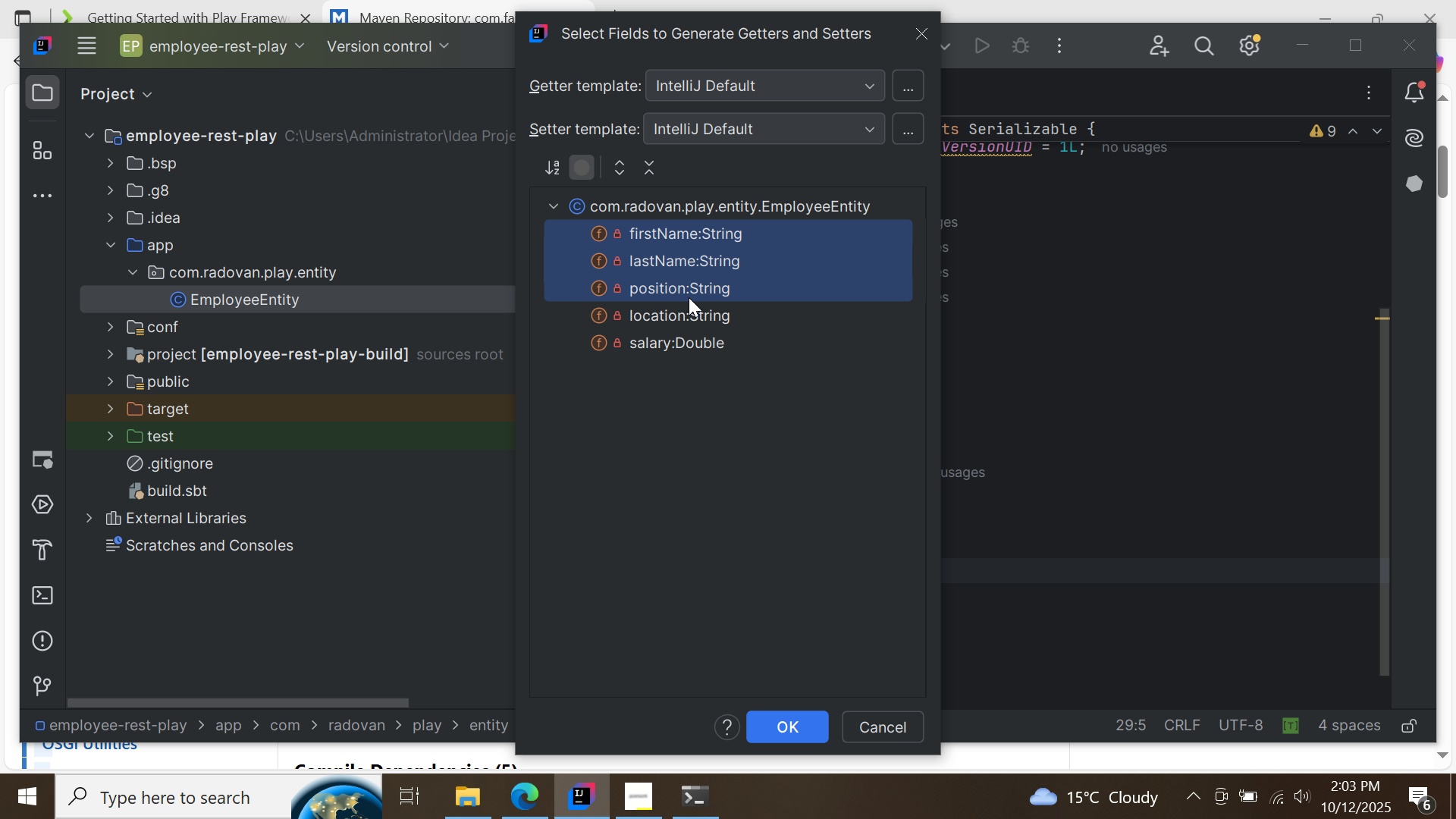 
hold_key(key=ControlLeft, duration=1.51)
left_click([688, 312])
 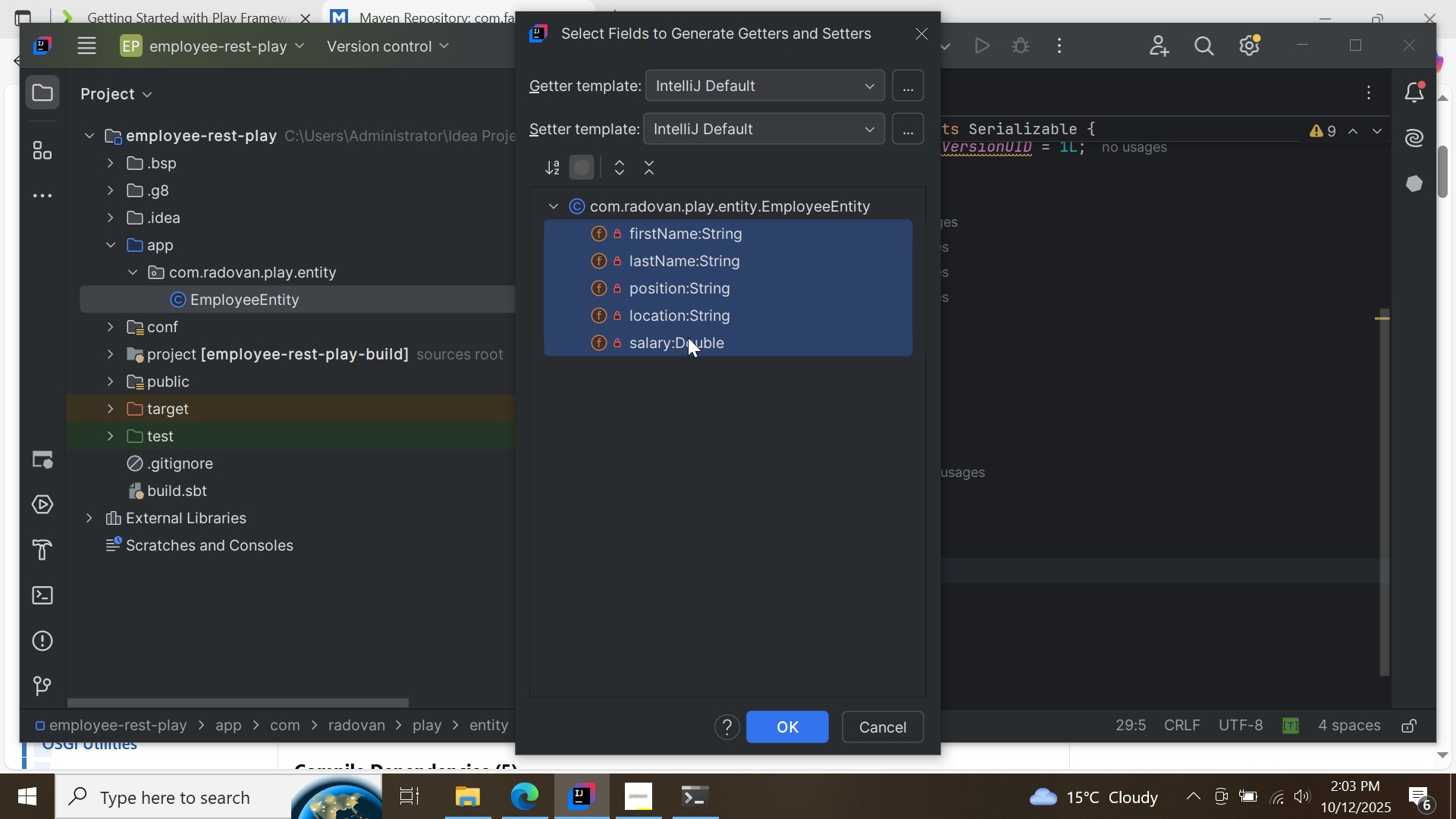 
left_click([688, 337])
 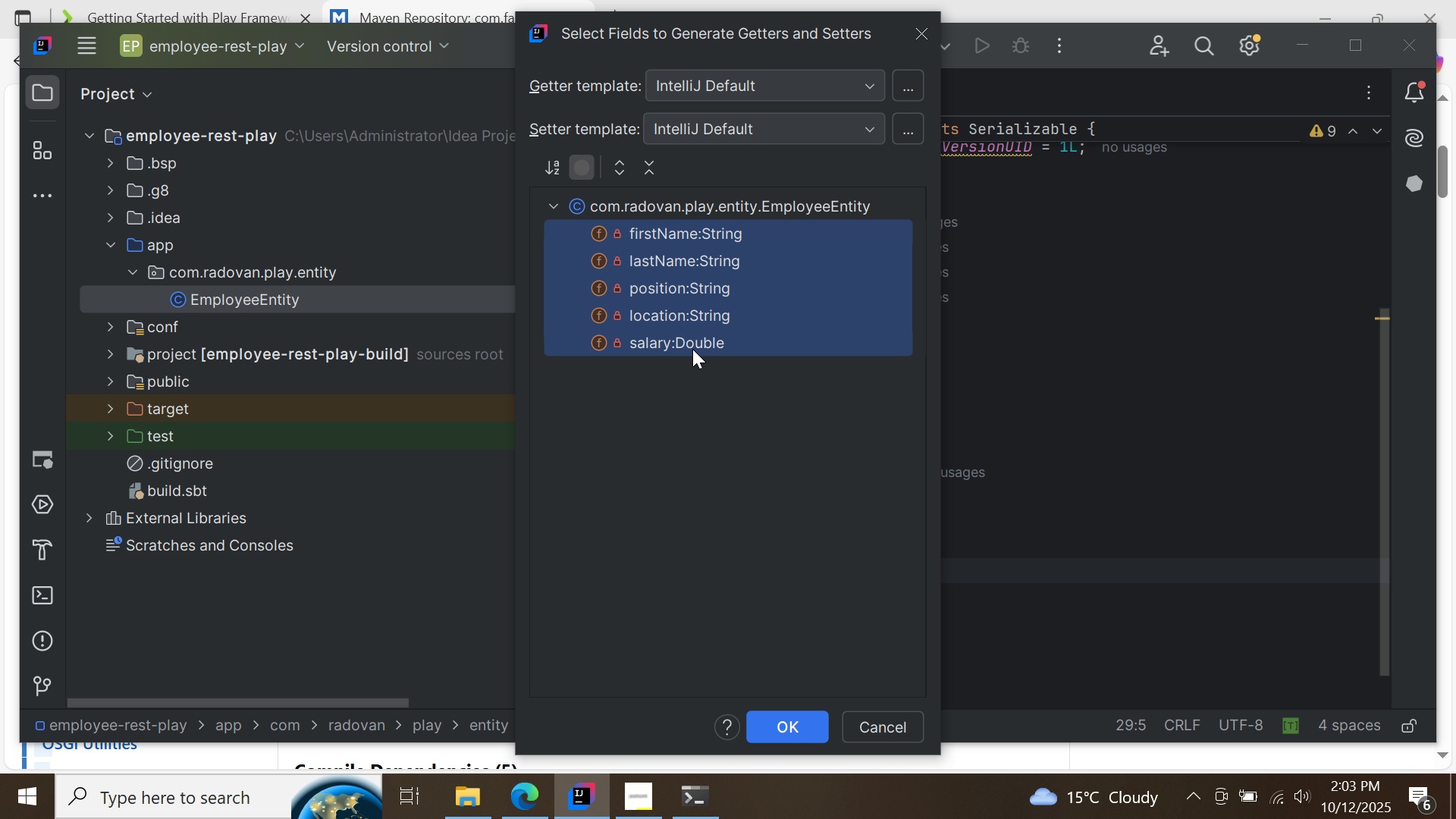 
key(Control+ControlLeft)
 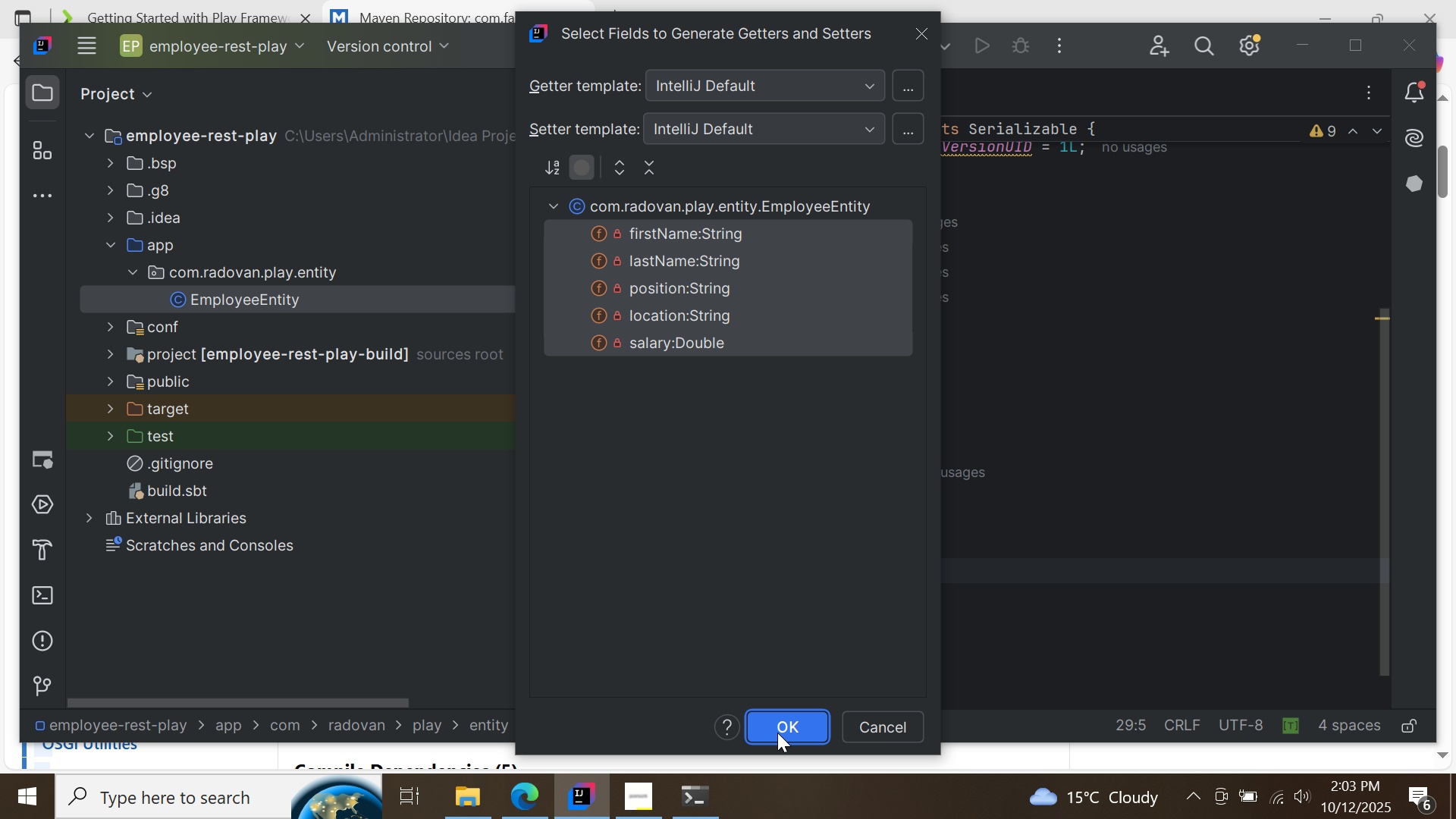 
left_click([777, 733])
 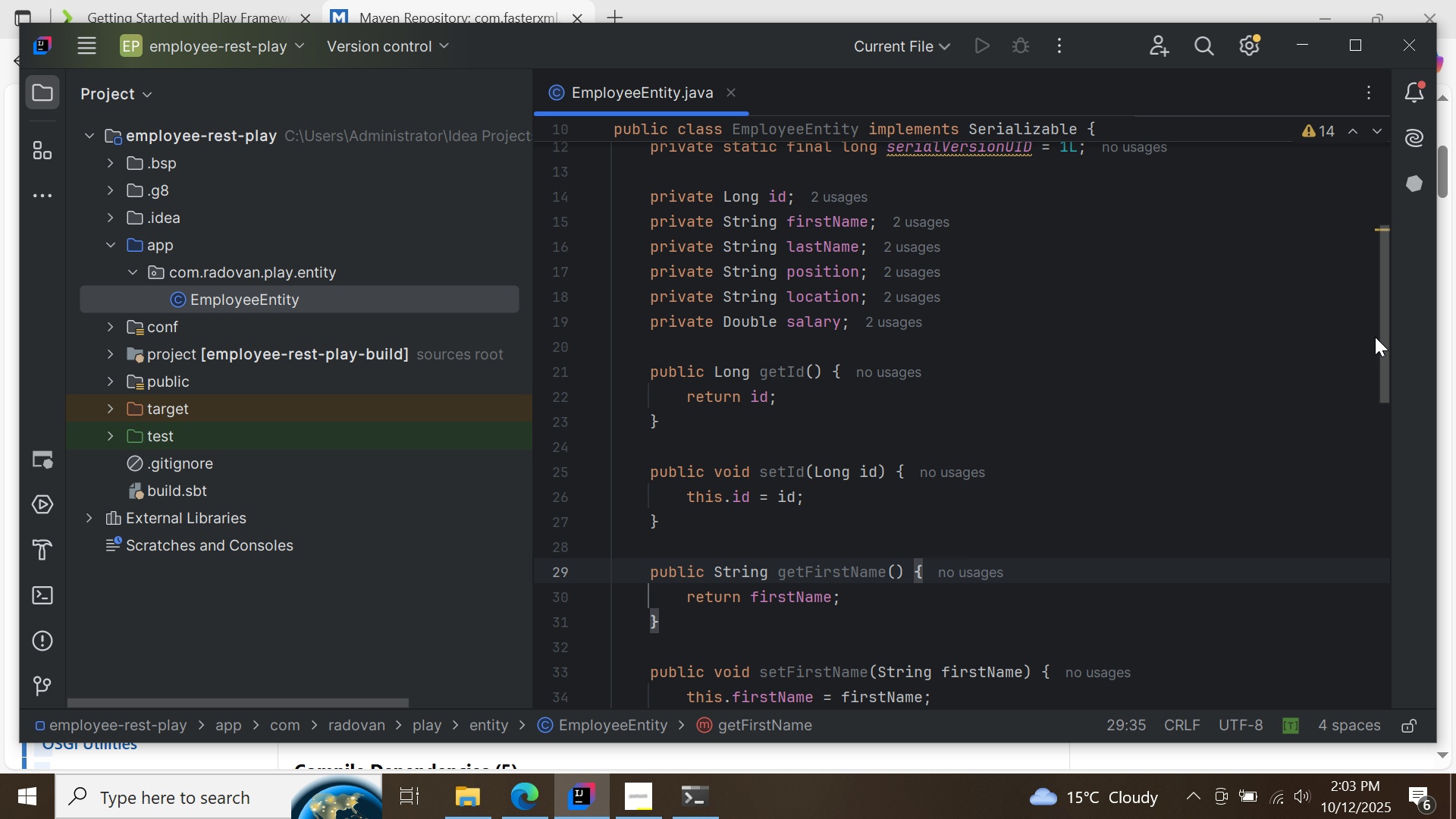 
left_click_drag(start_coordinate=[1382, 332], to_coordinate=[1376, 284])
 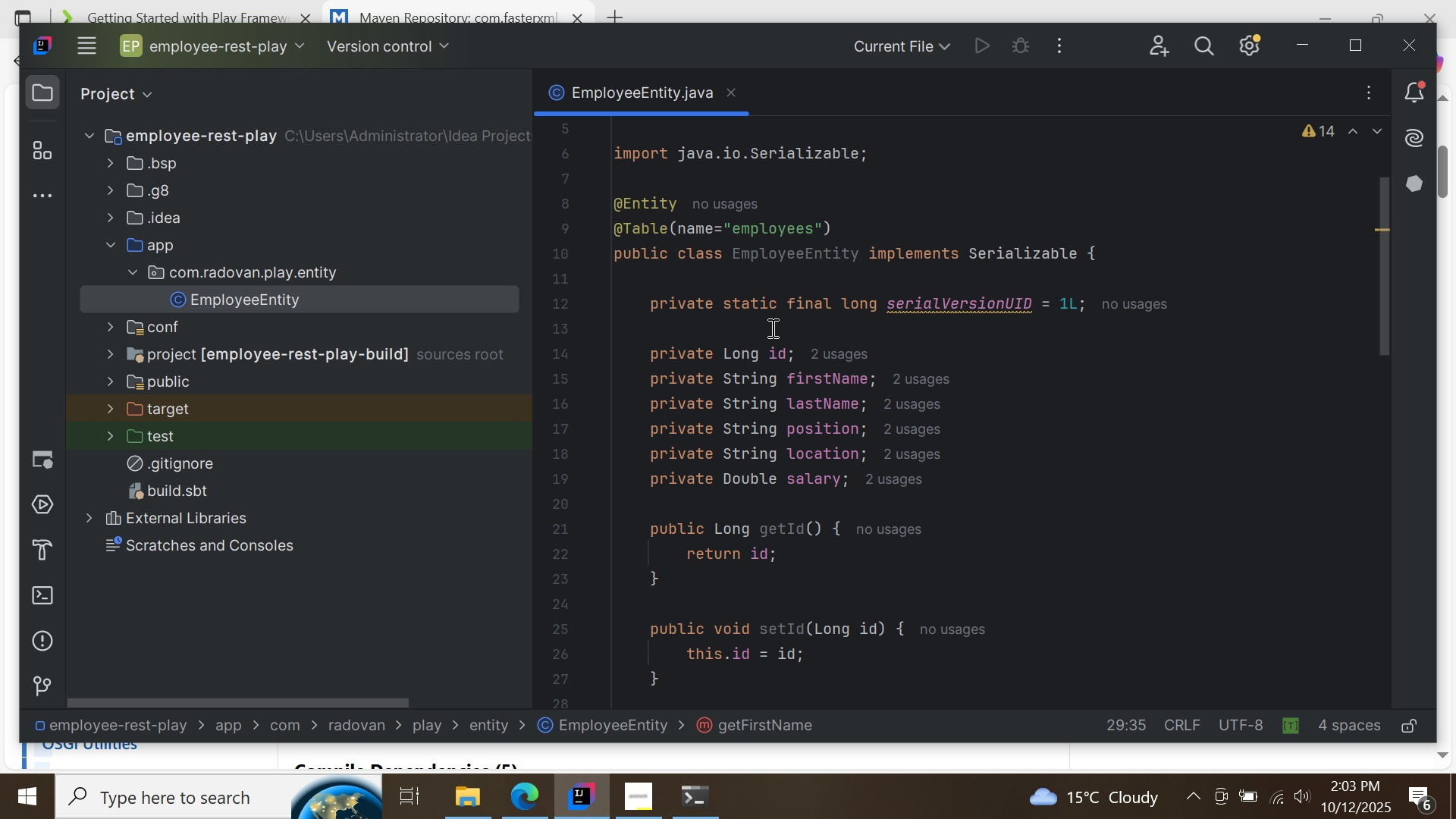 
left_click([771, 328])
 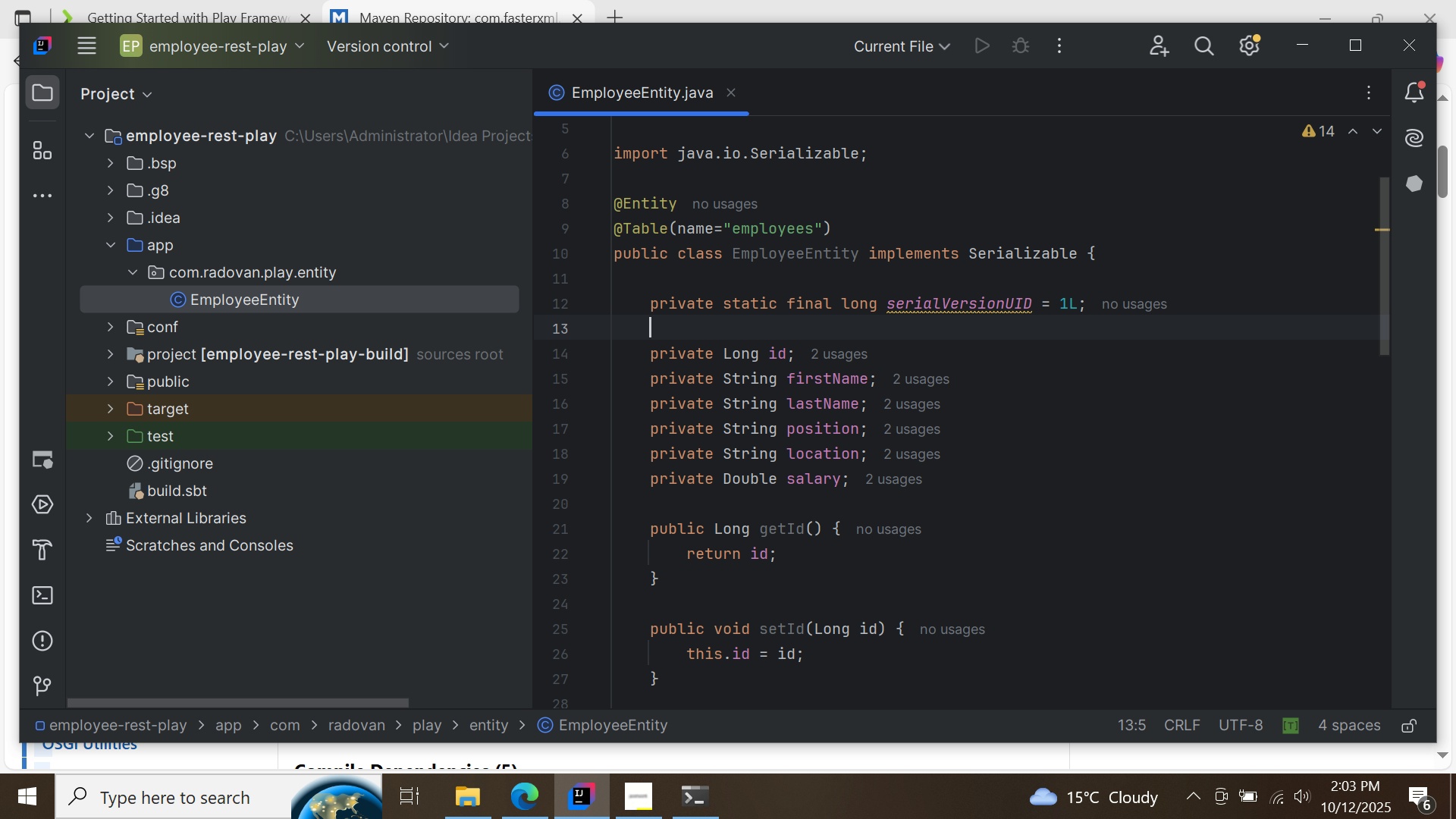 
key(Enter)
 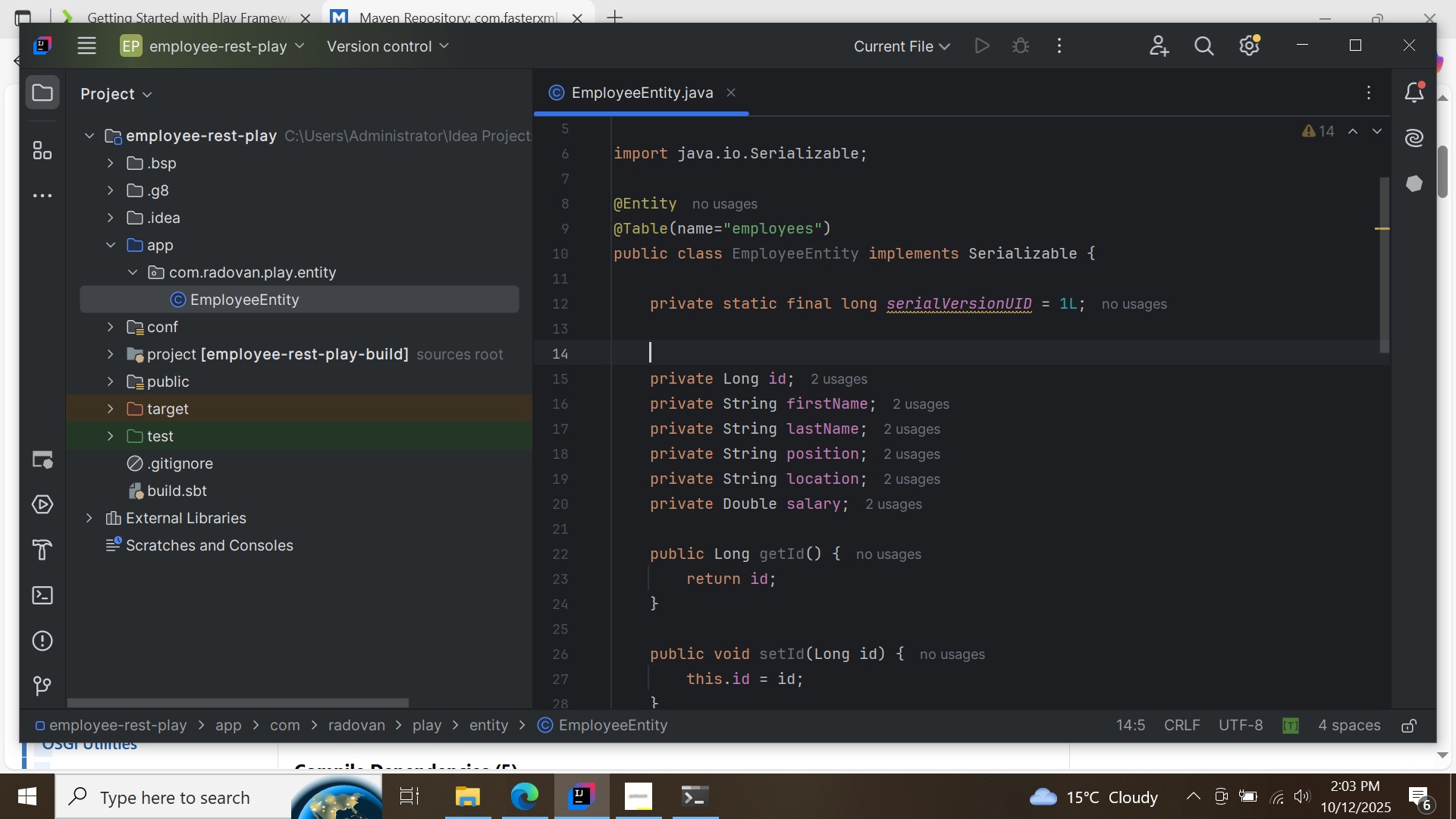 
key(Shift+2)
 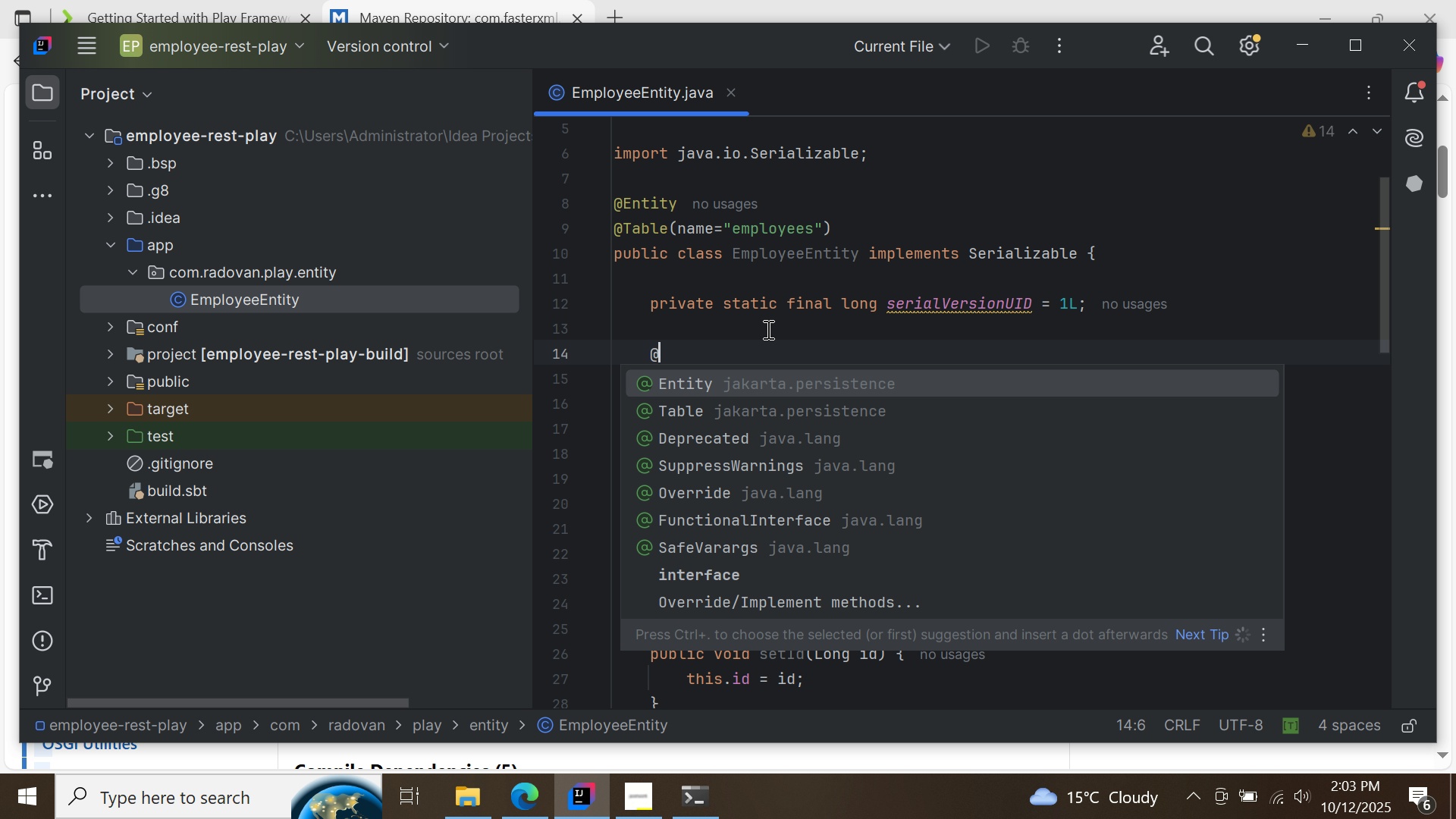 
key(CapsLock)
 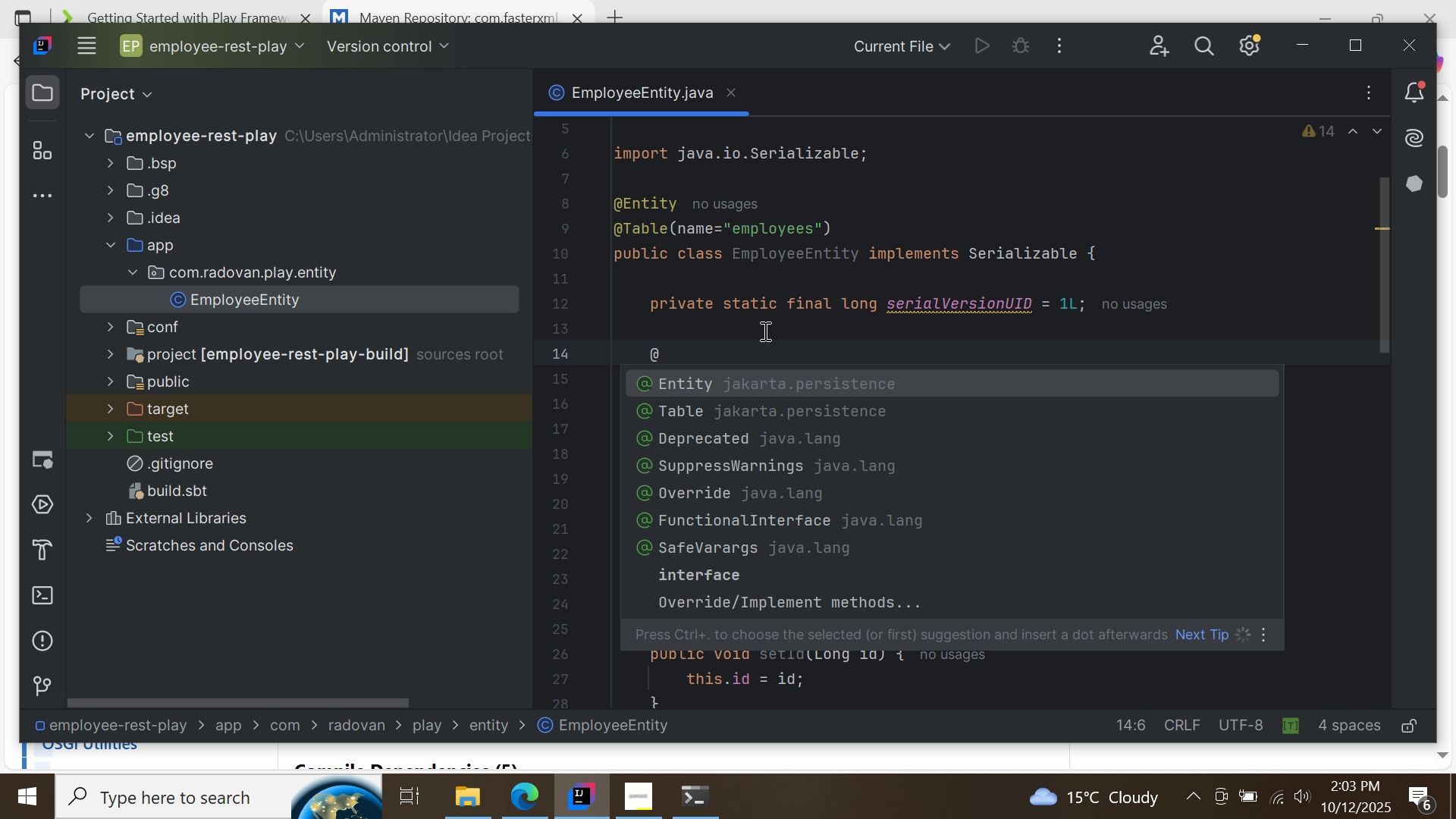 
key(I)
 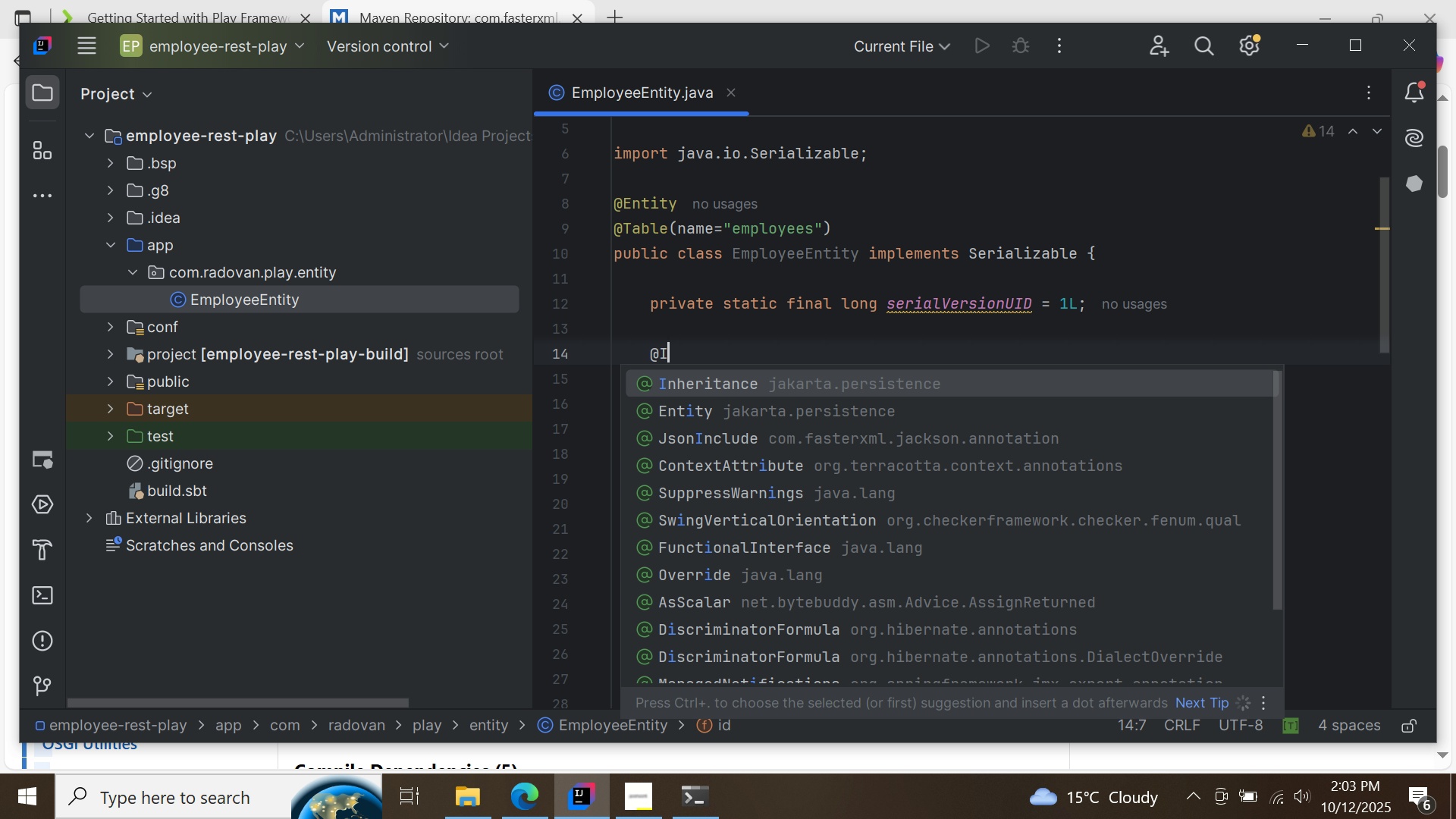 
key(CapsLock)
 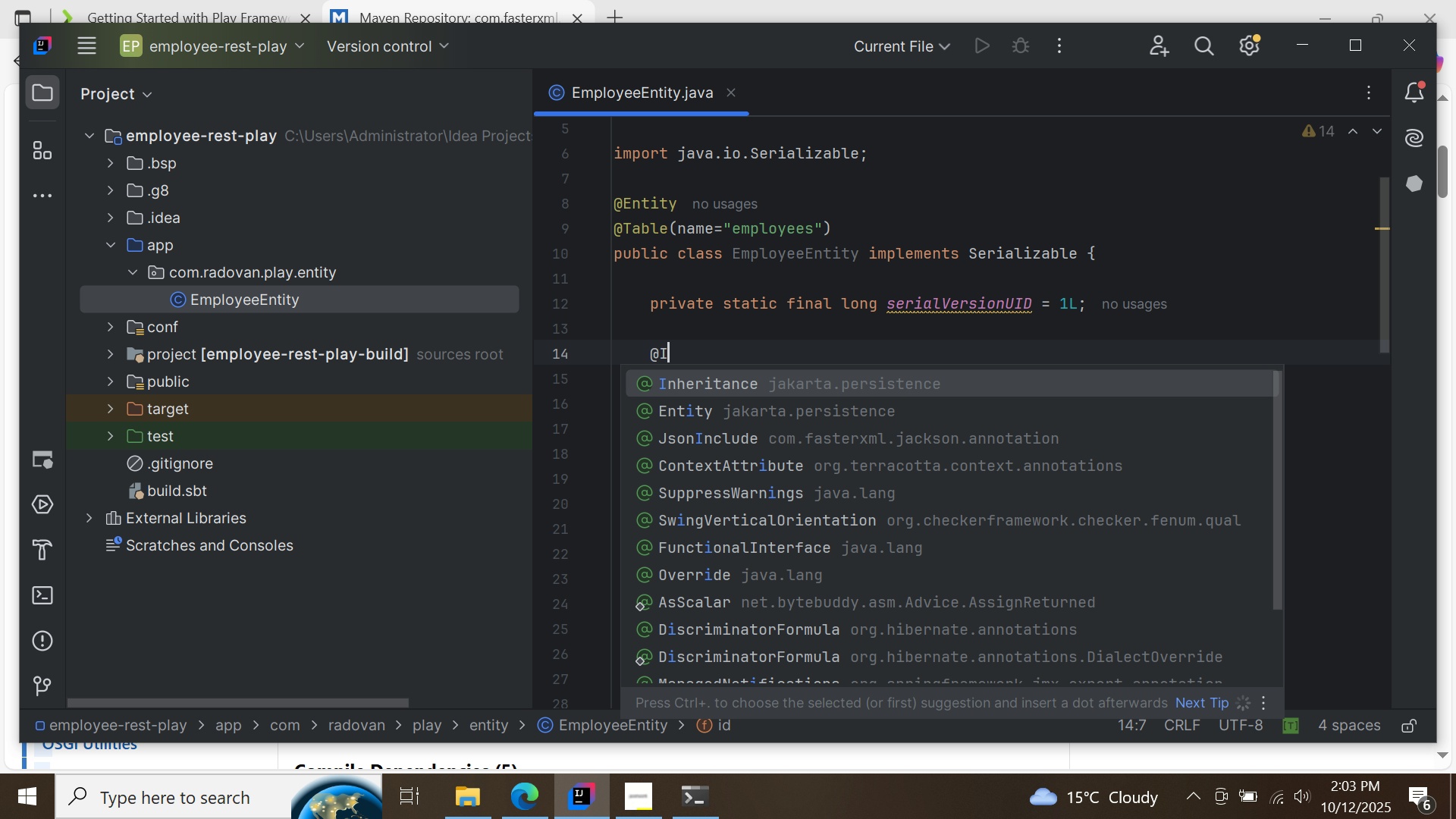 
key(D)
 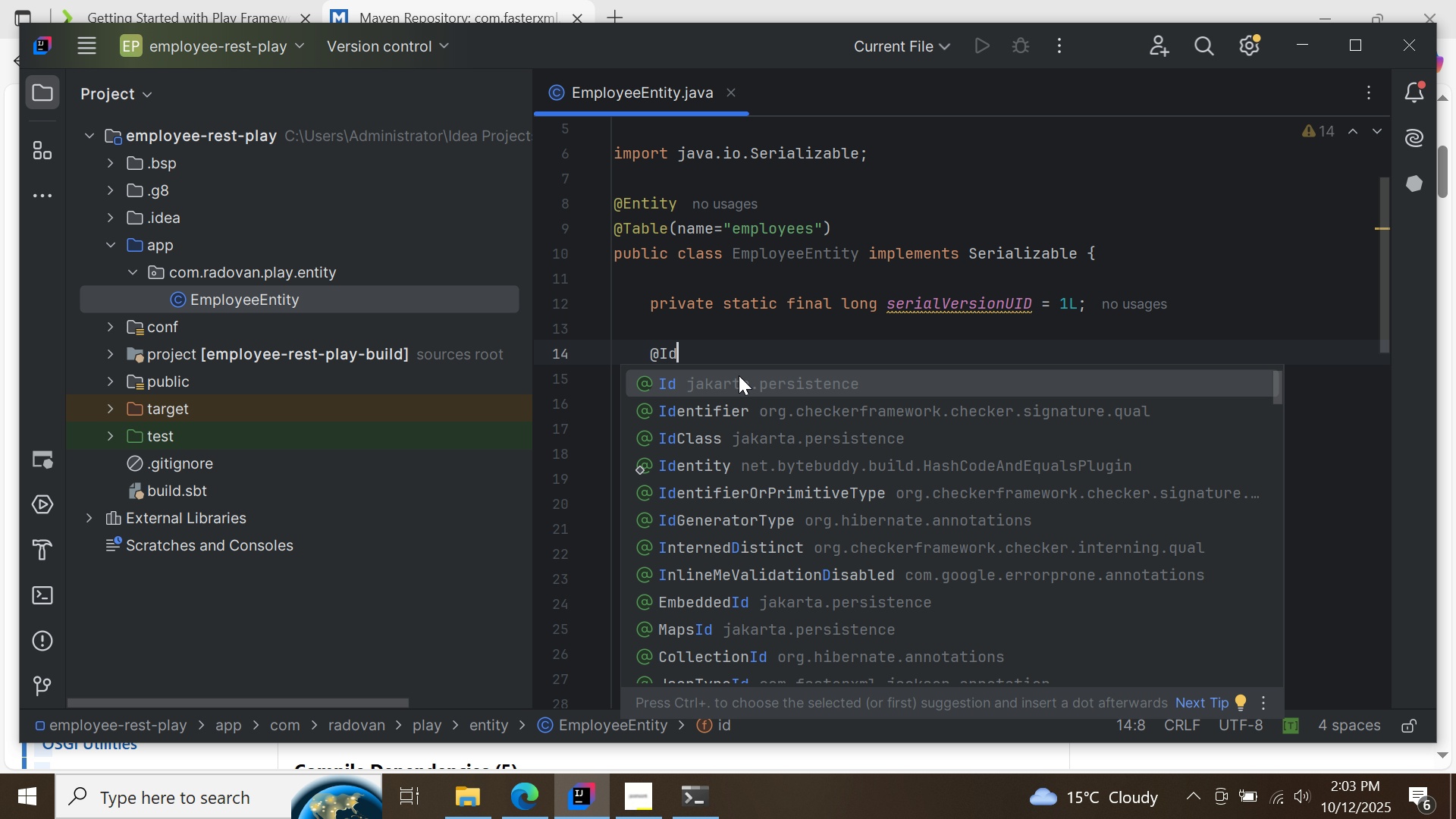 
double_click([739, 375])
 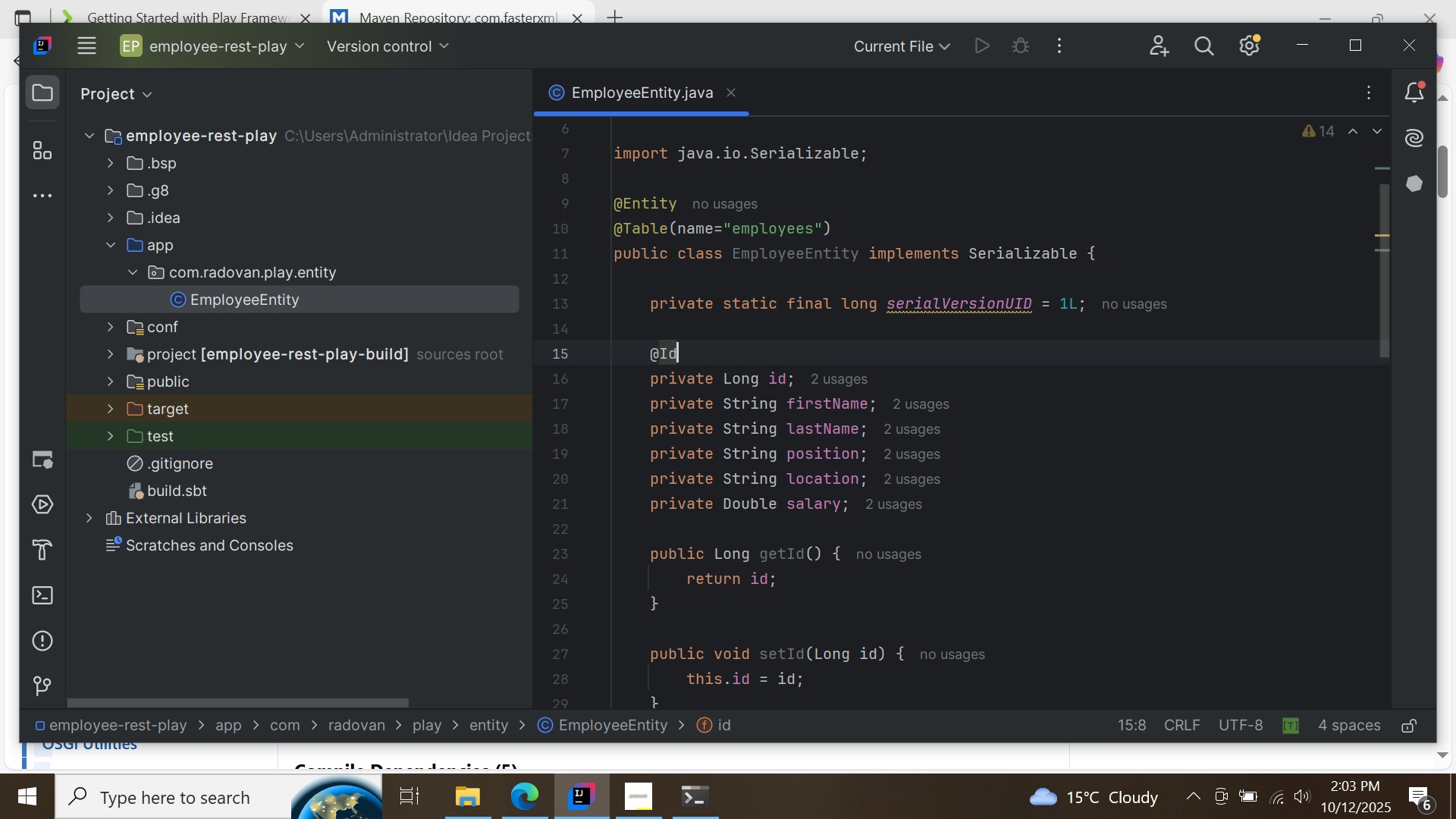 
key(Enter)
 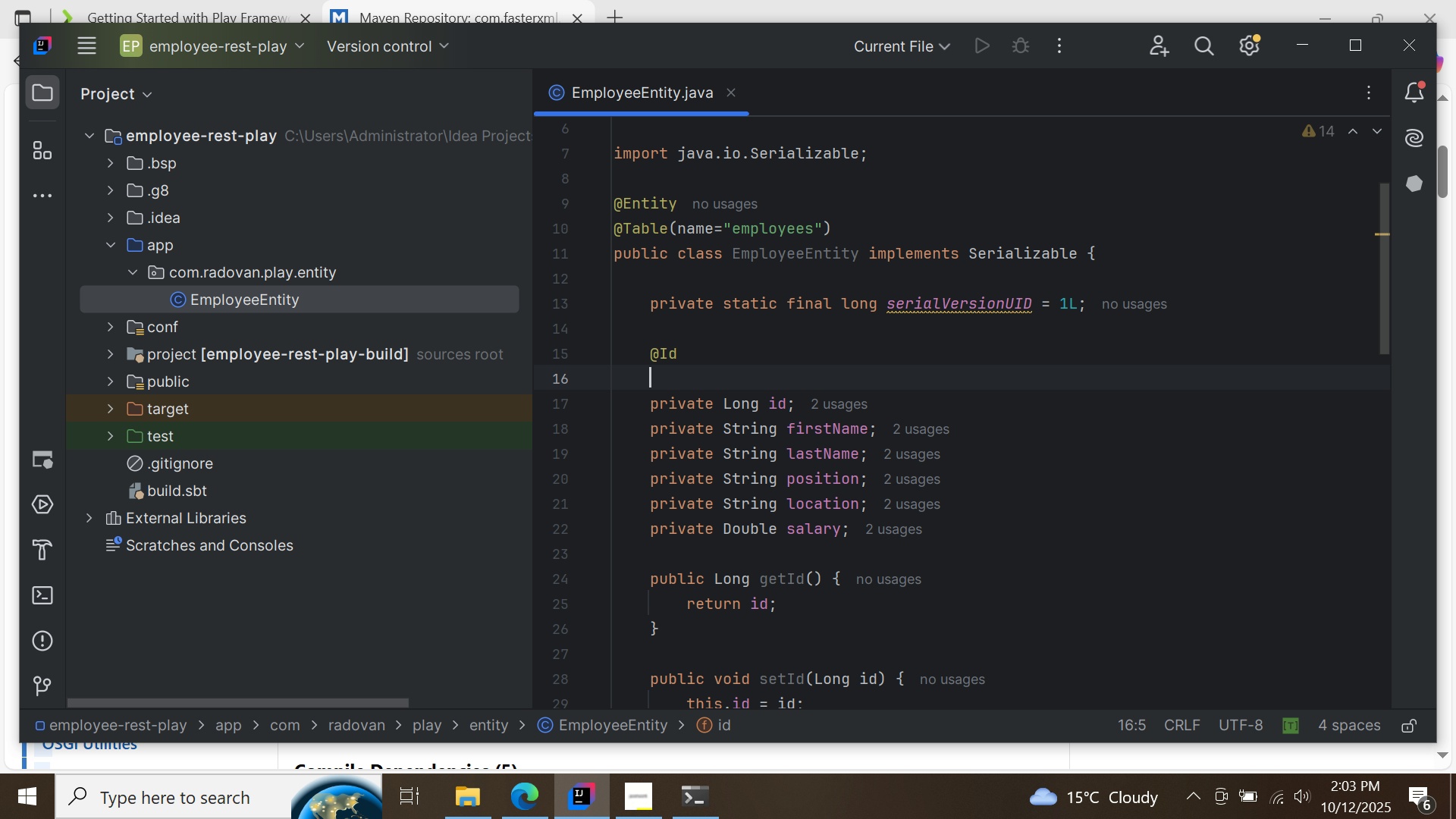 
type(@Genera)
 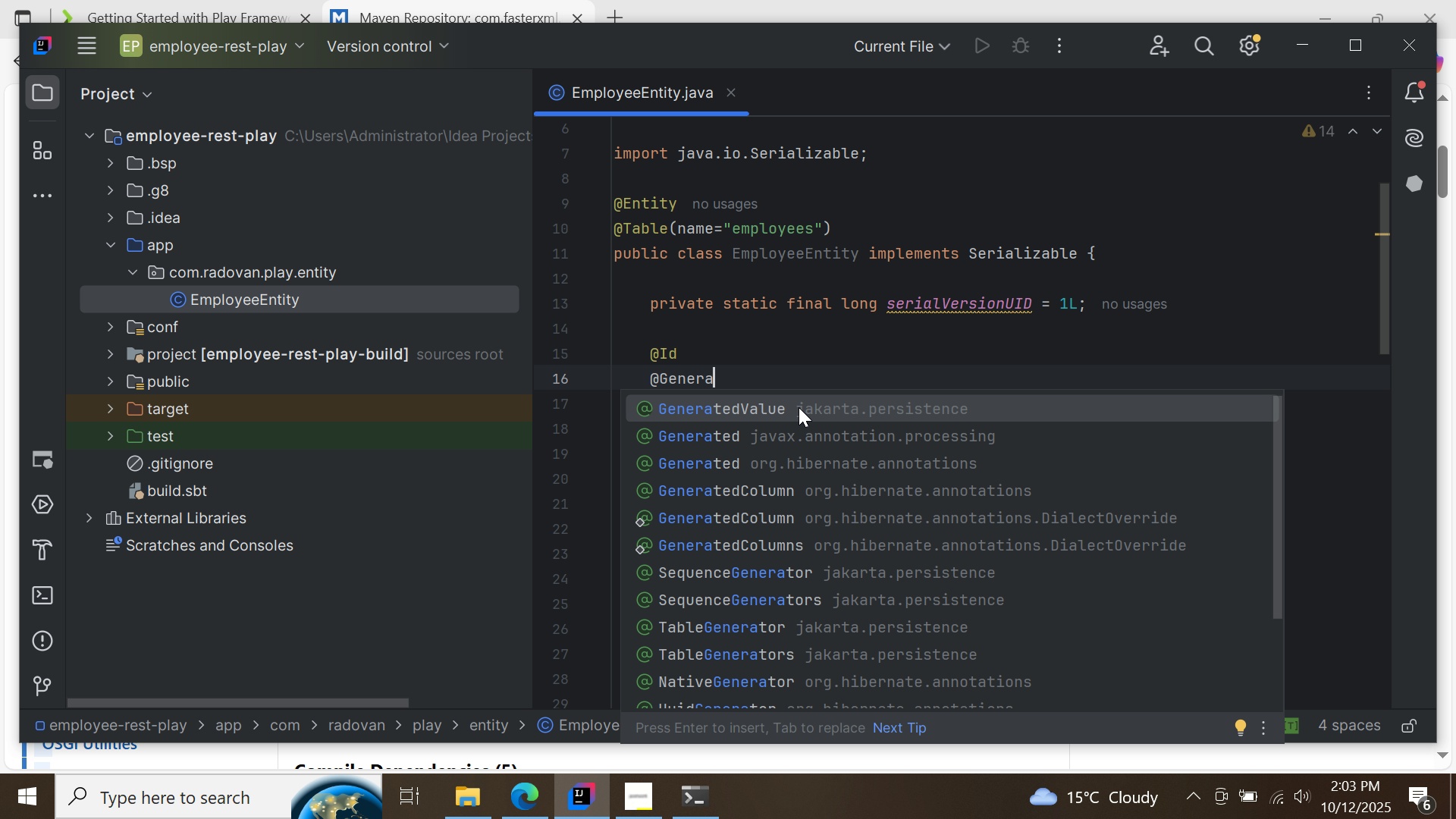 
double_click([799, 407])
 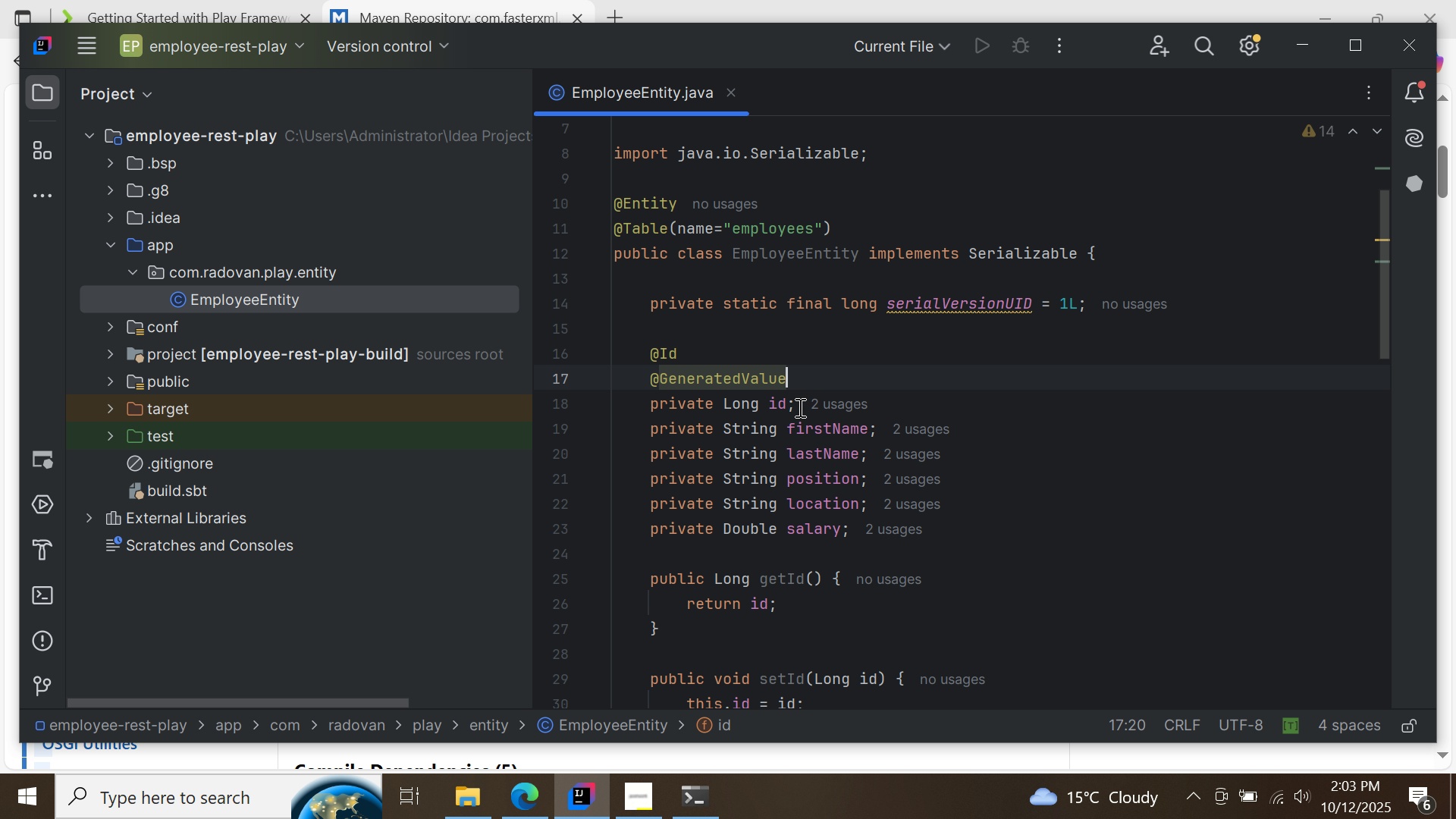 
type((st)
 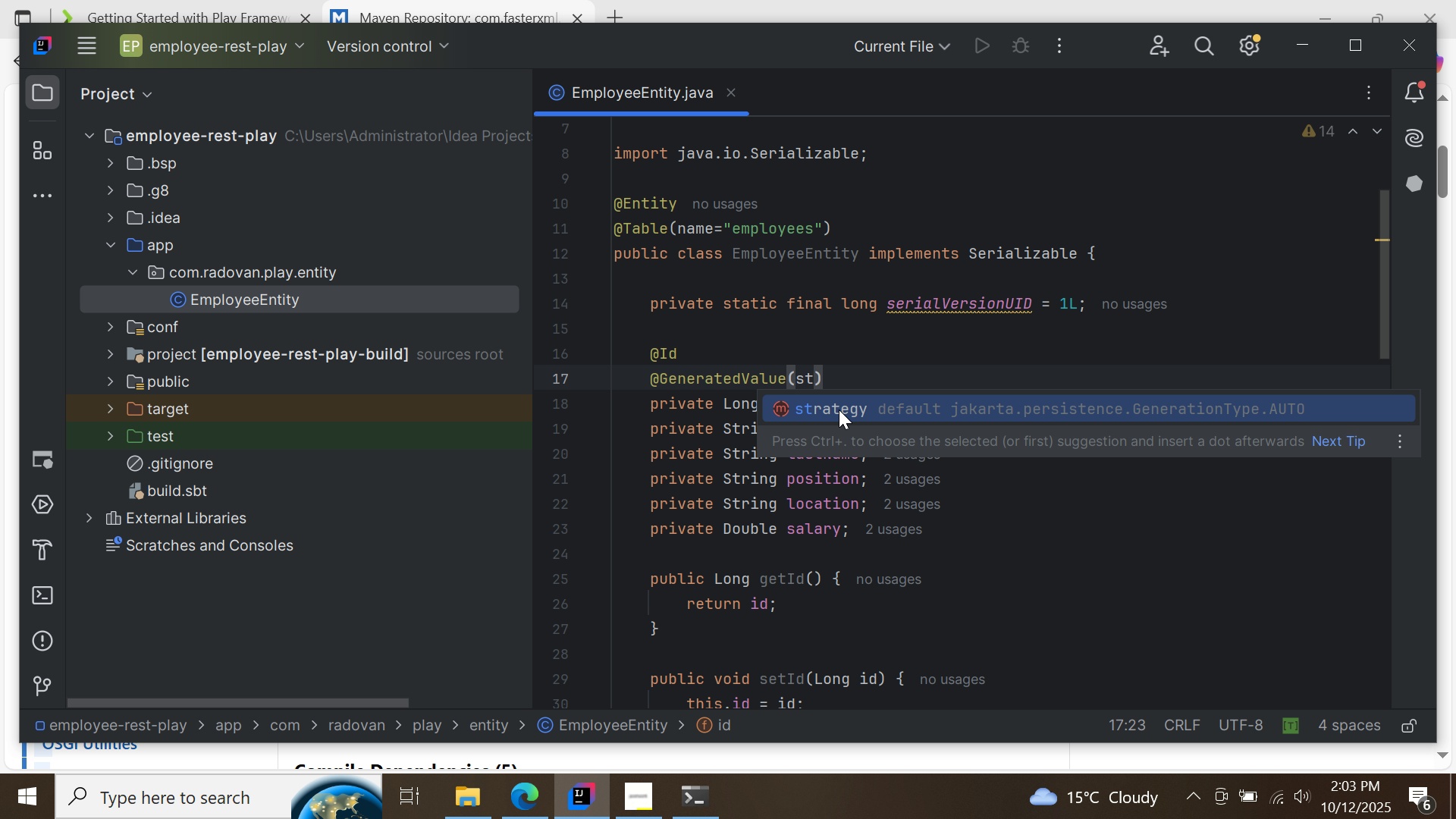 
left_click([839, 410])
 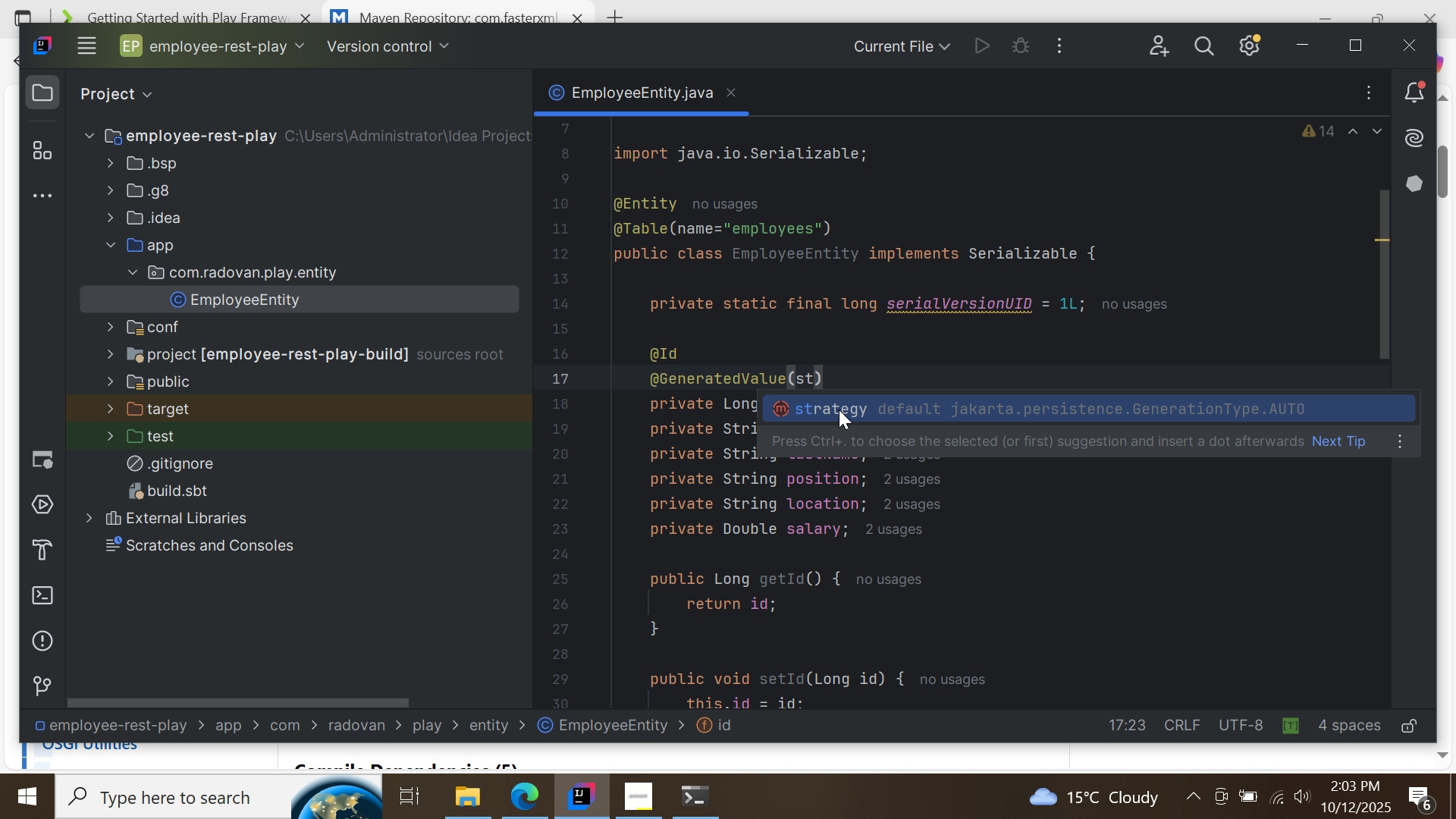 
double_click([839, 410])
 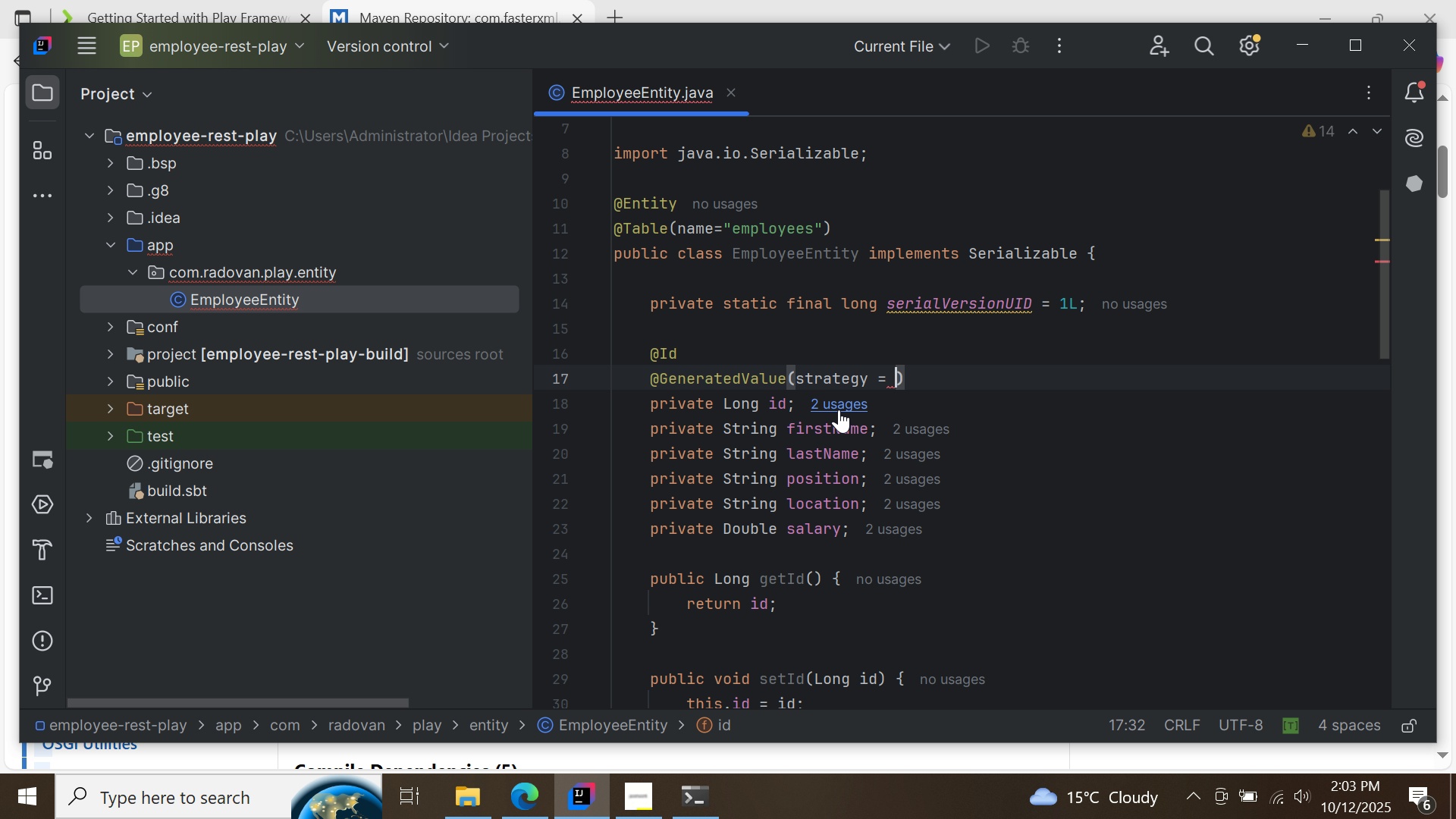 
key(Control+ControlLeft)
 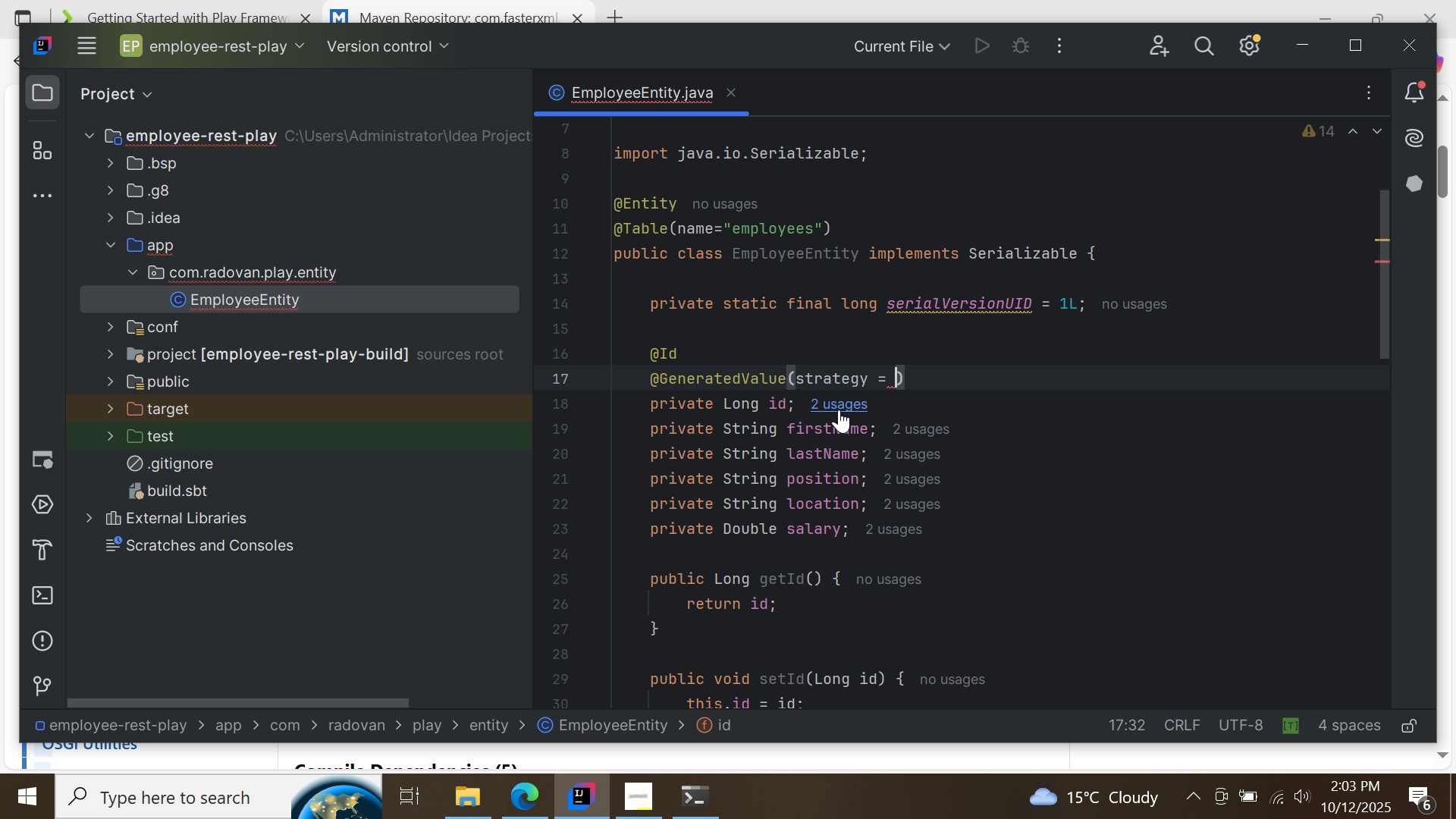 
key(Control+Space)
 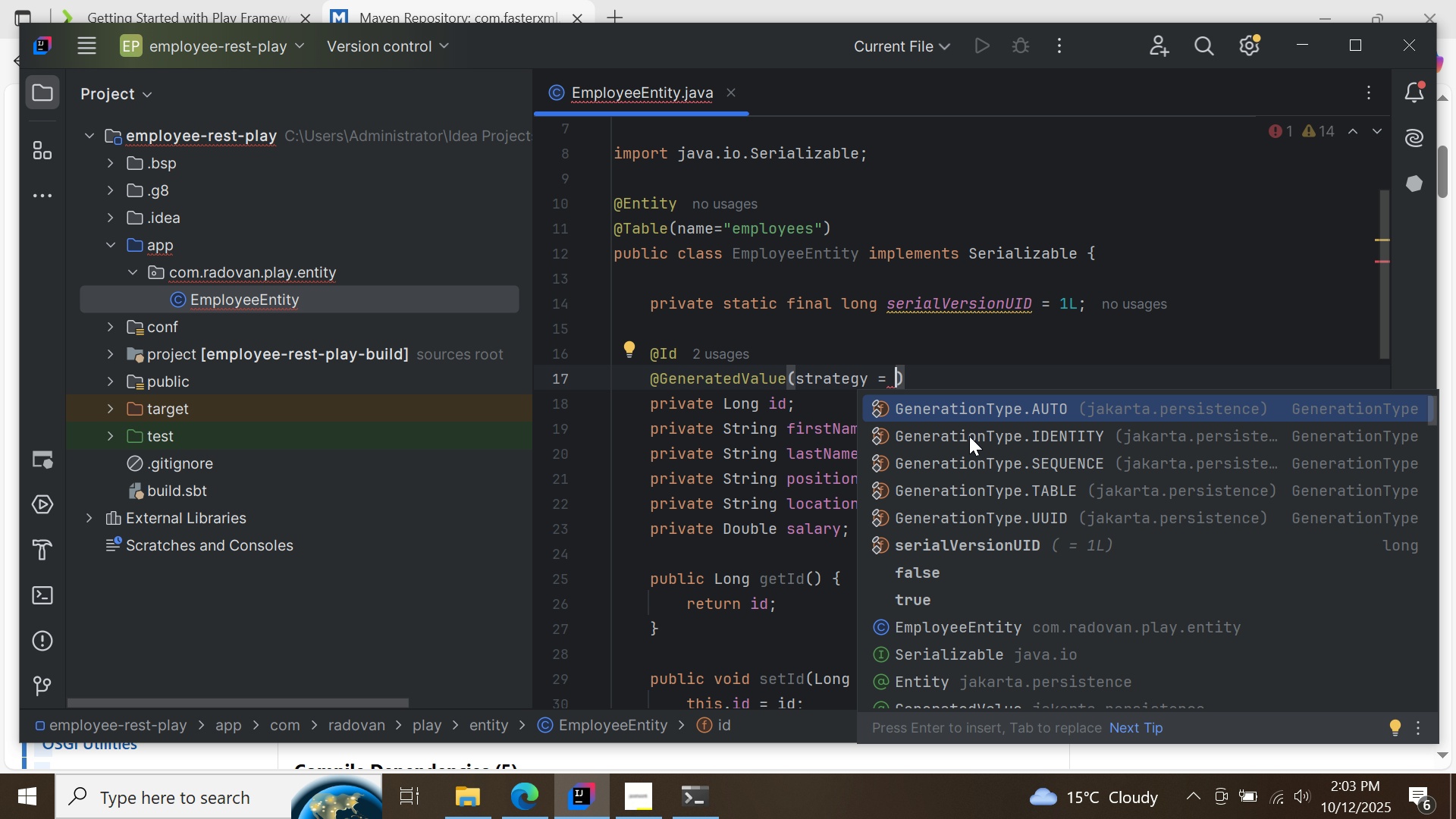 
double_click([969, 436])
 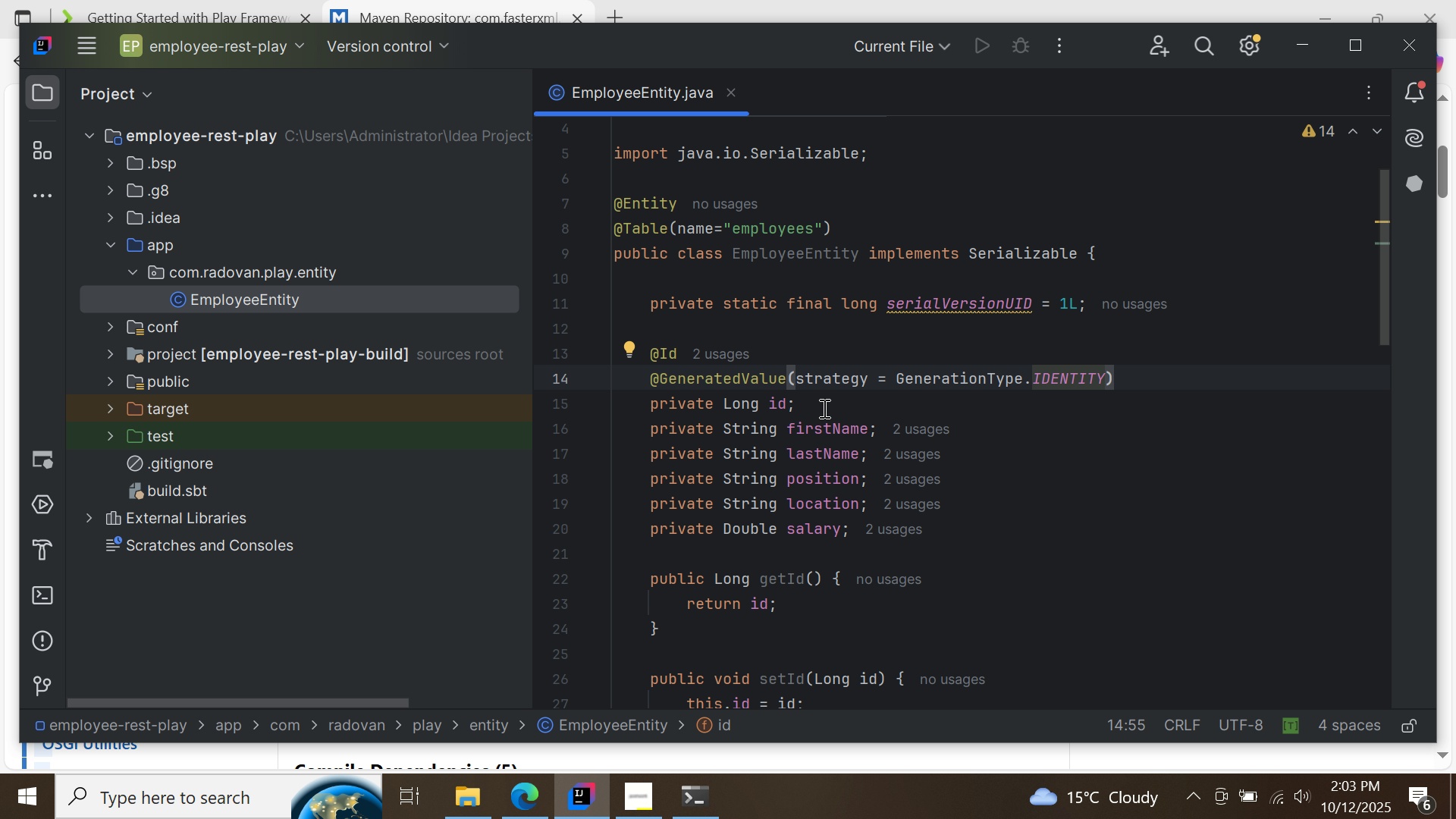 
left_click([821, 406])
 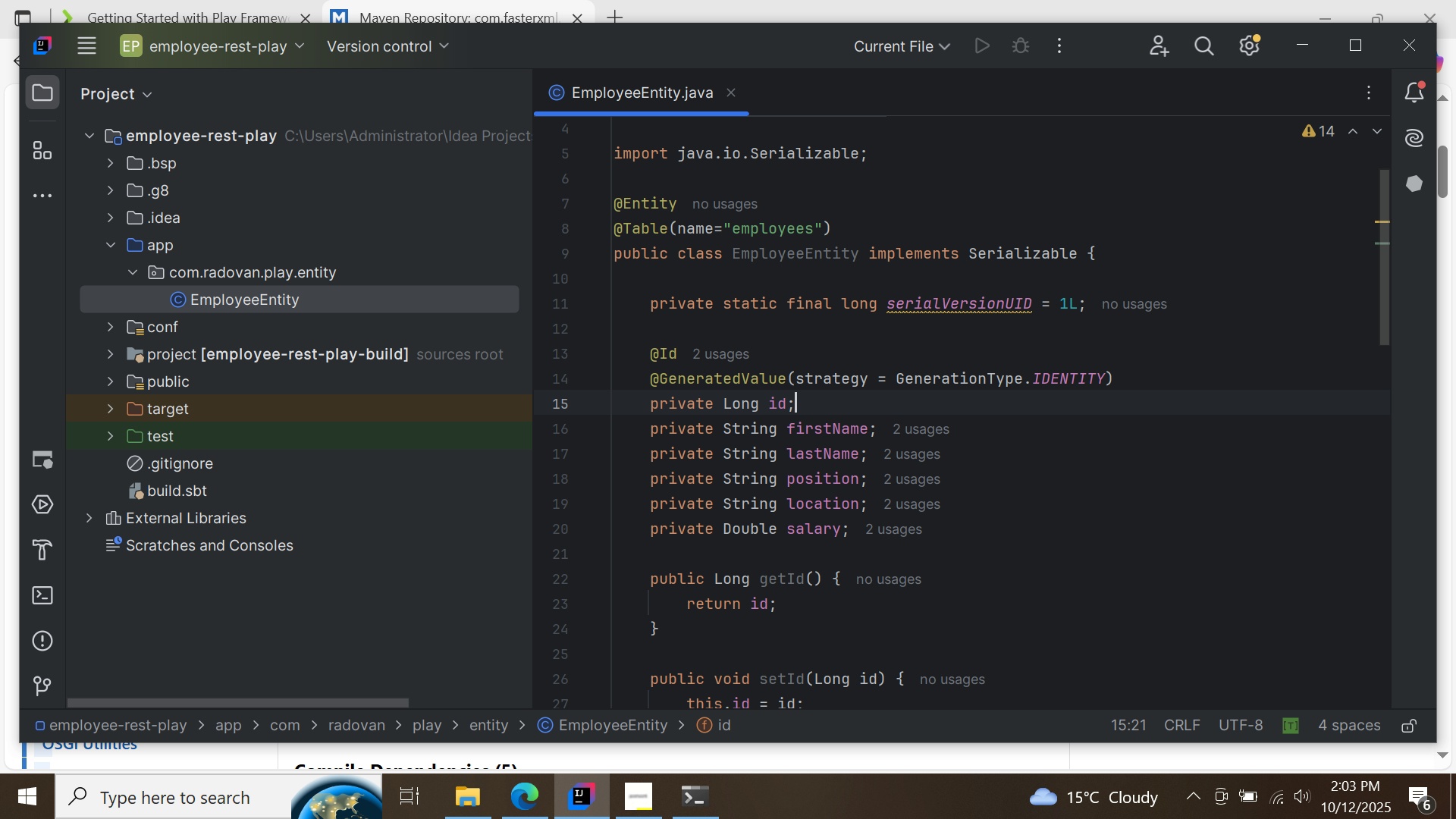 
key(Enter)
 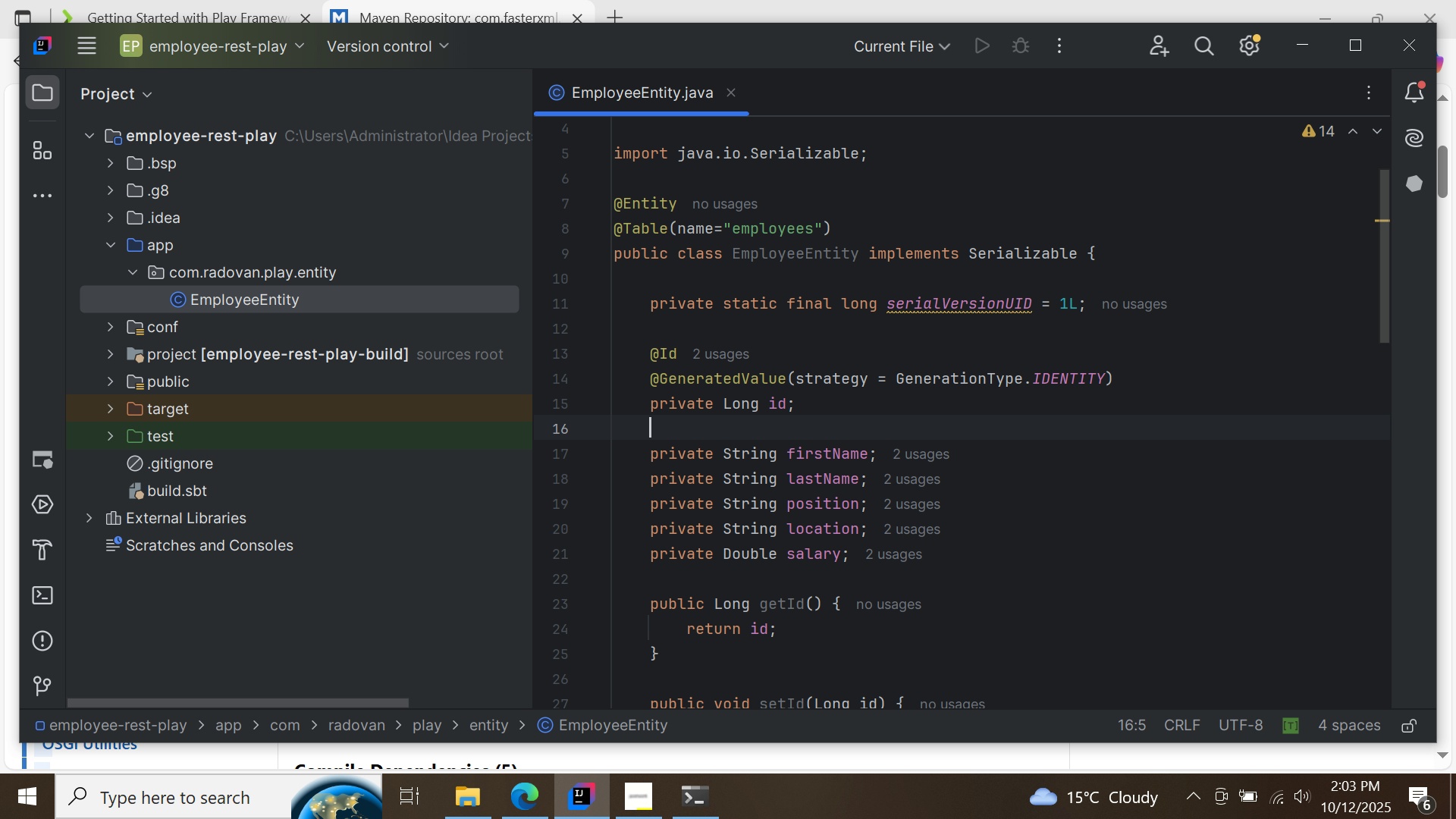 
key(Enter)
 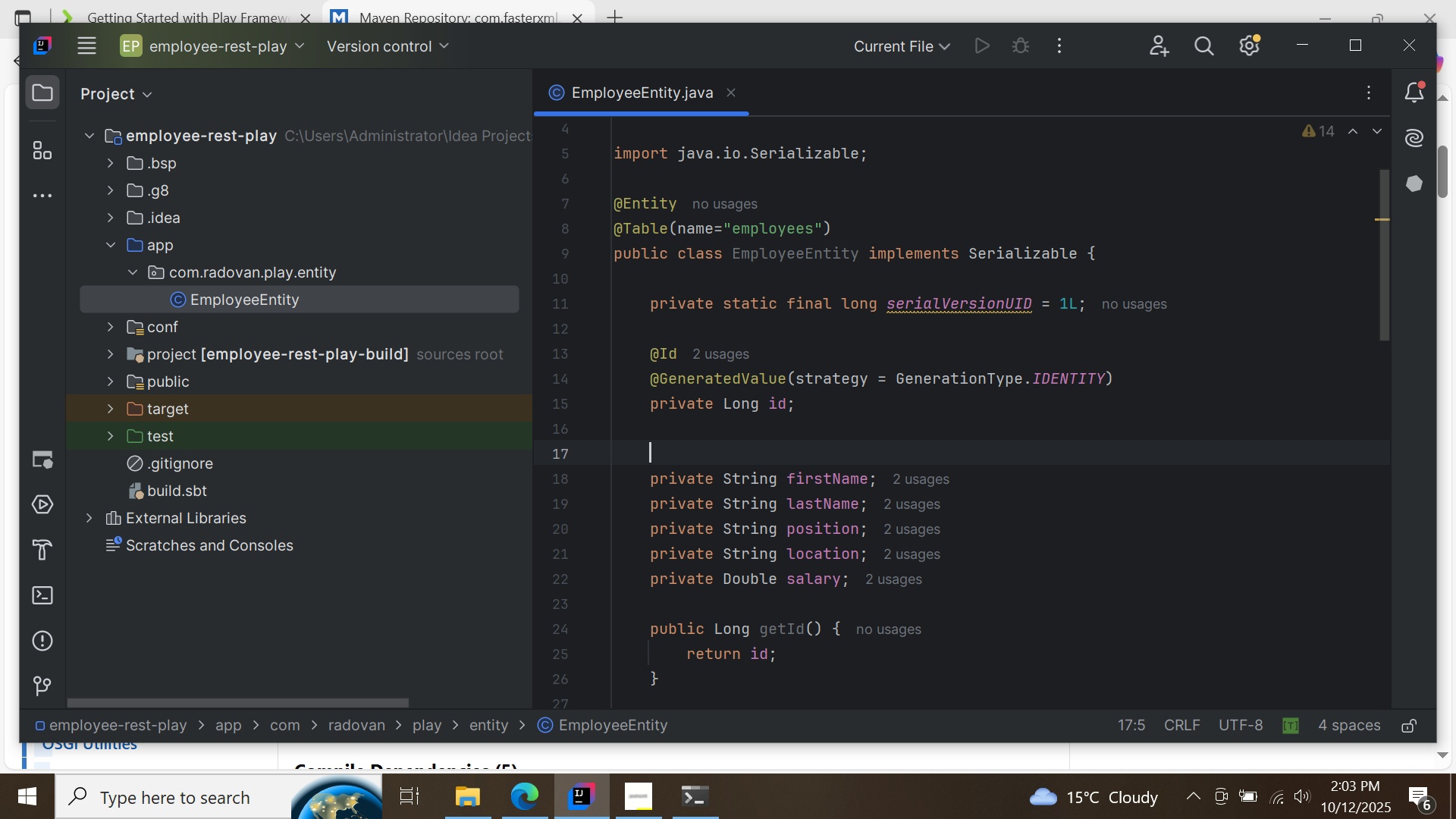 
type(@Col)
 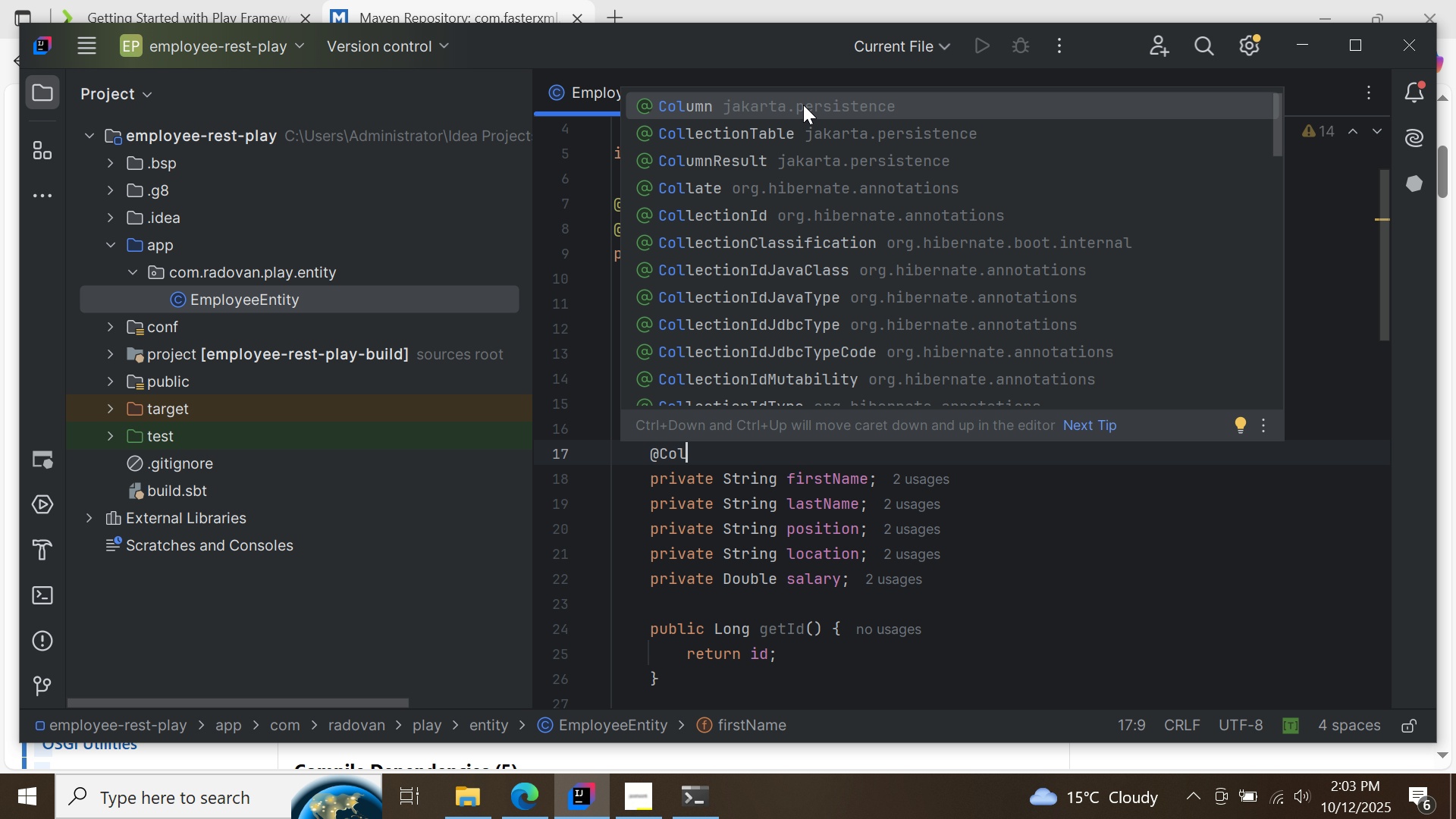 
double_click([802, 109])
 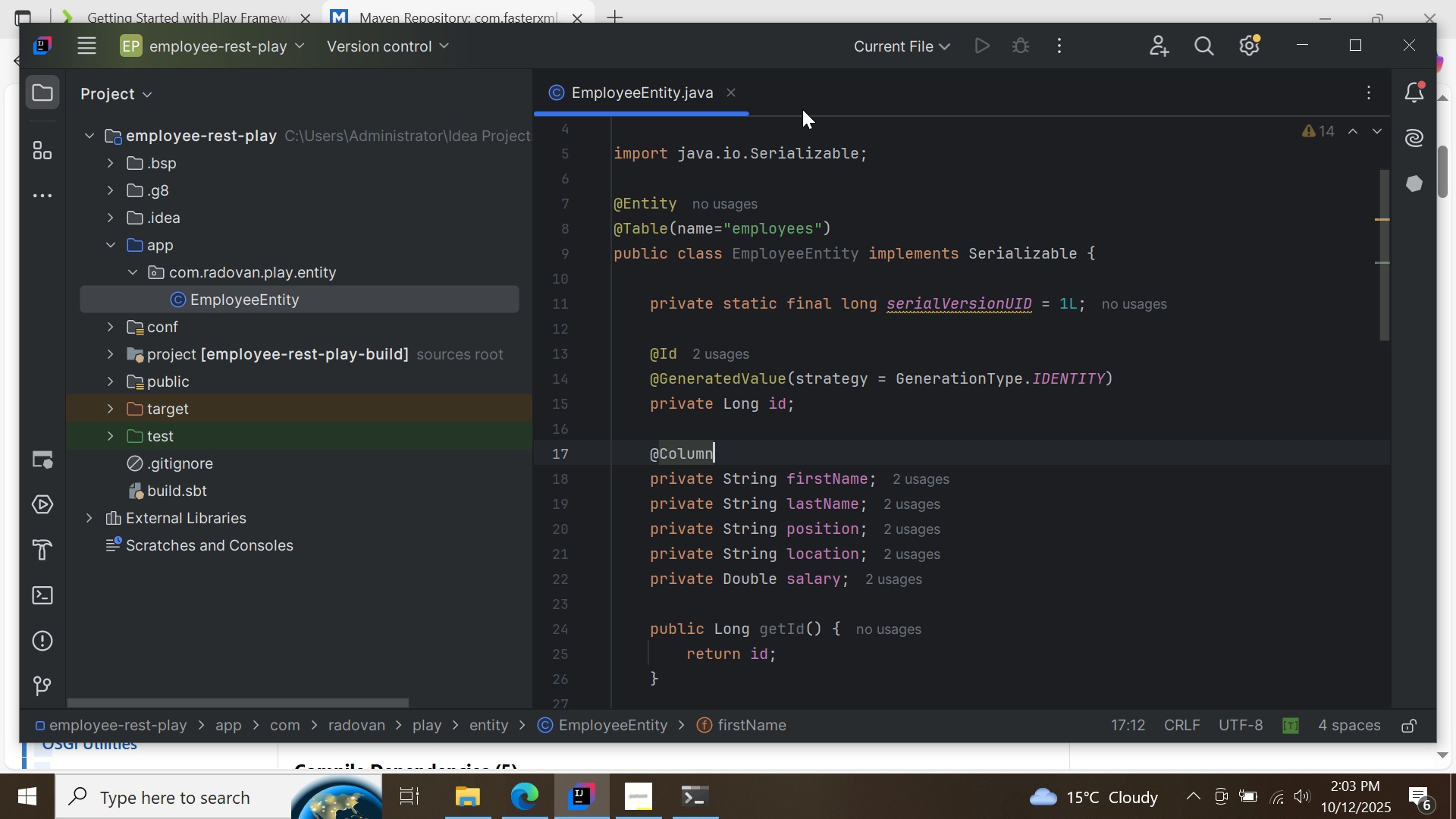 
type((name="first_name)
 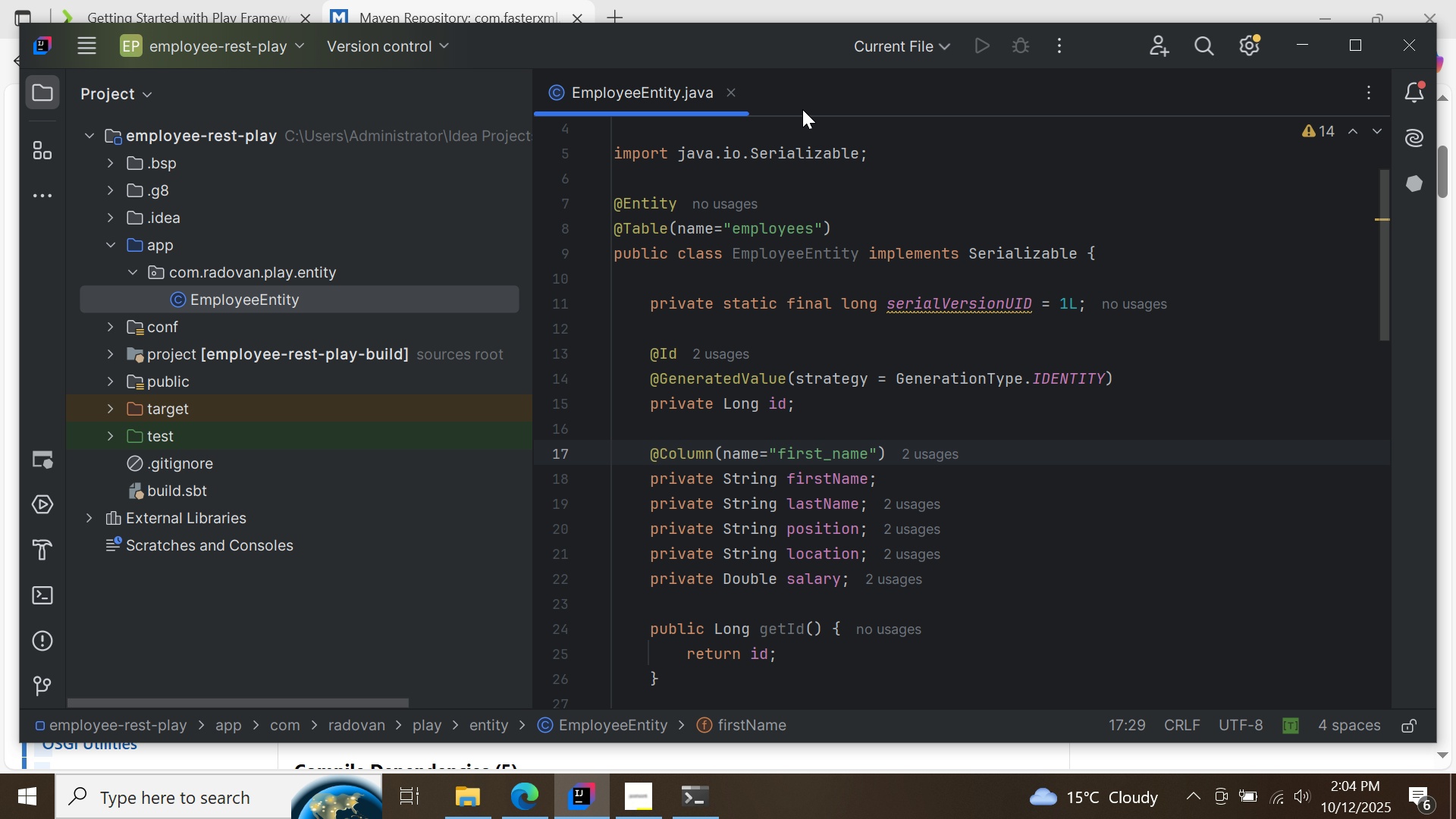 
left_click([896, 474])
 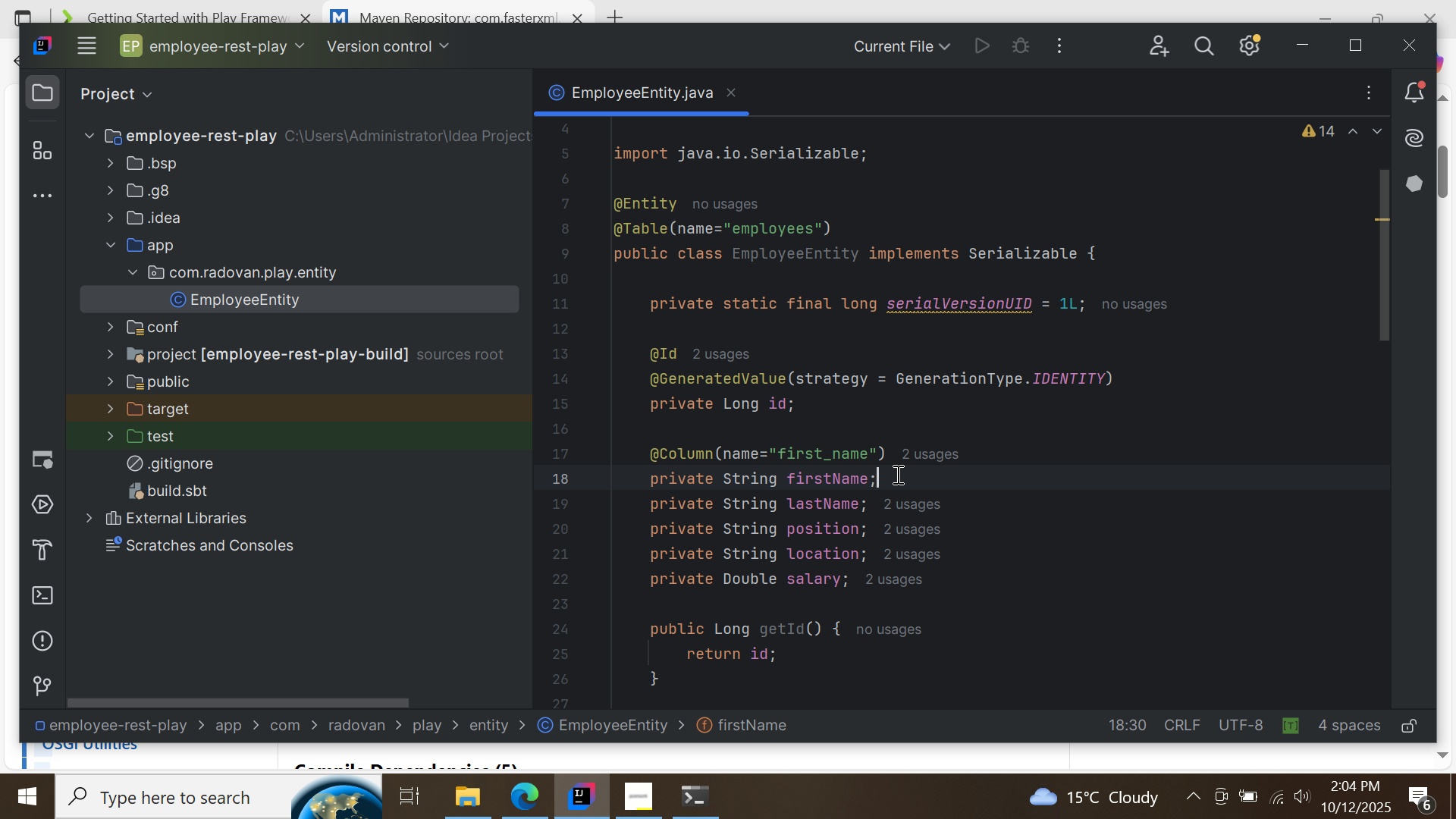 
key(Enter)
 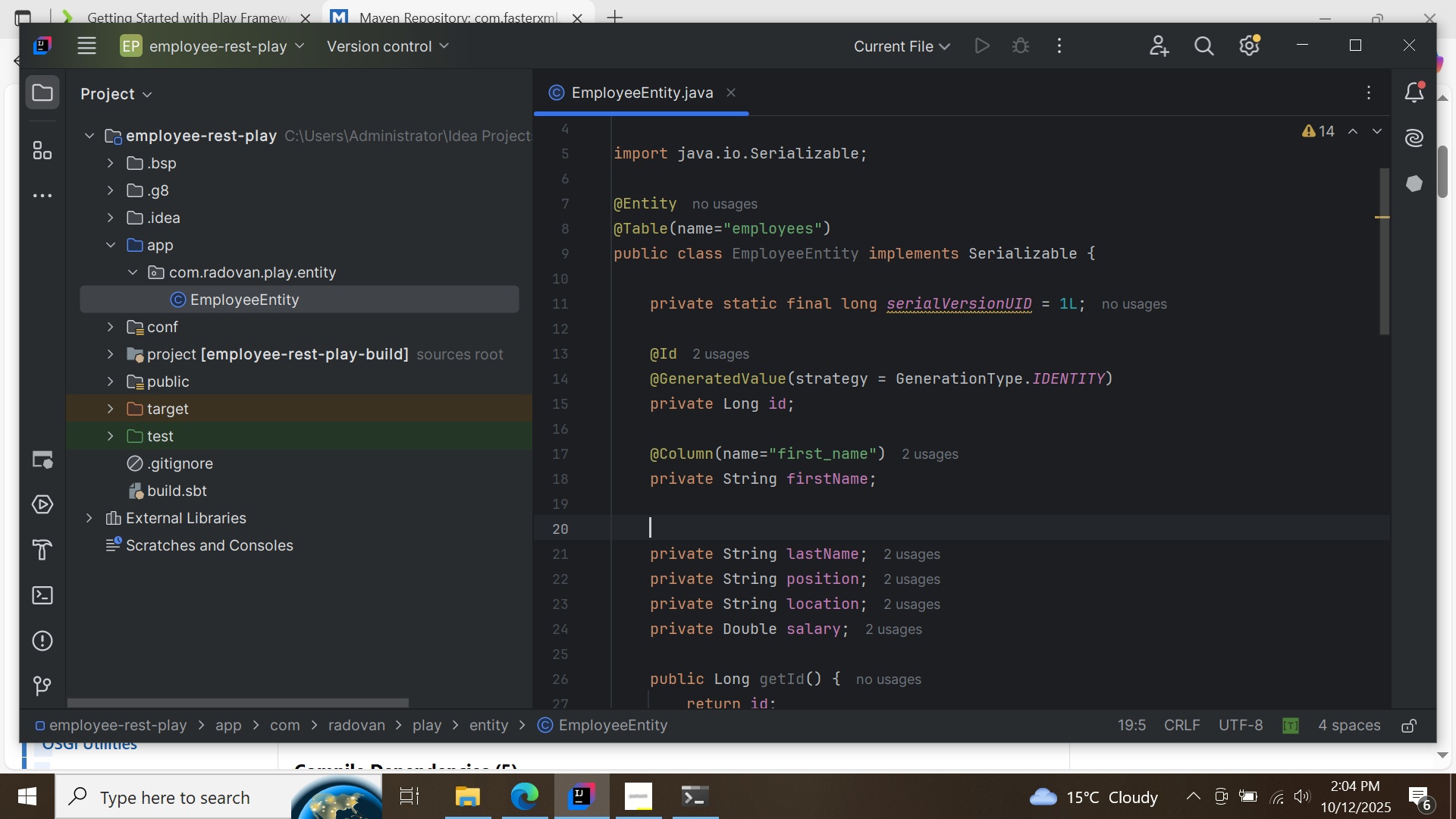 
key(Enter)
 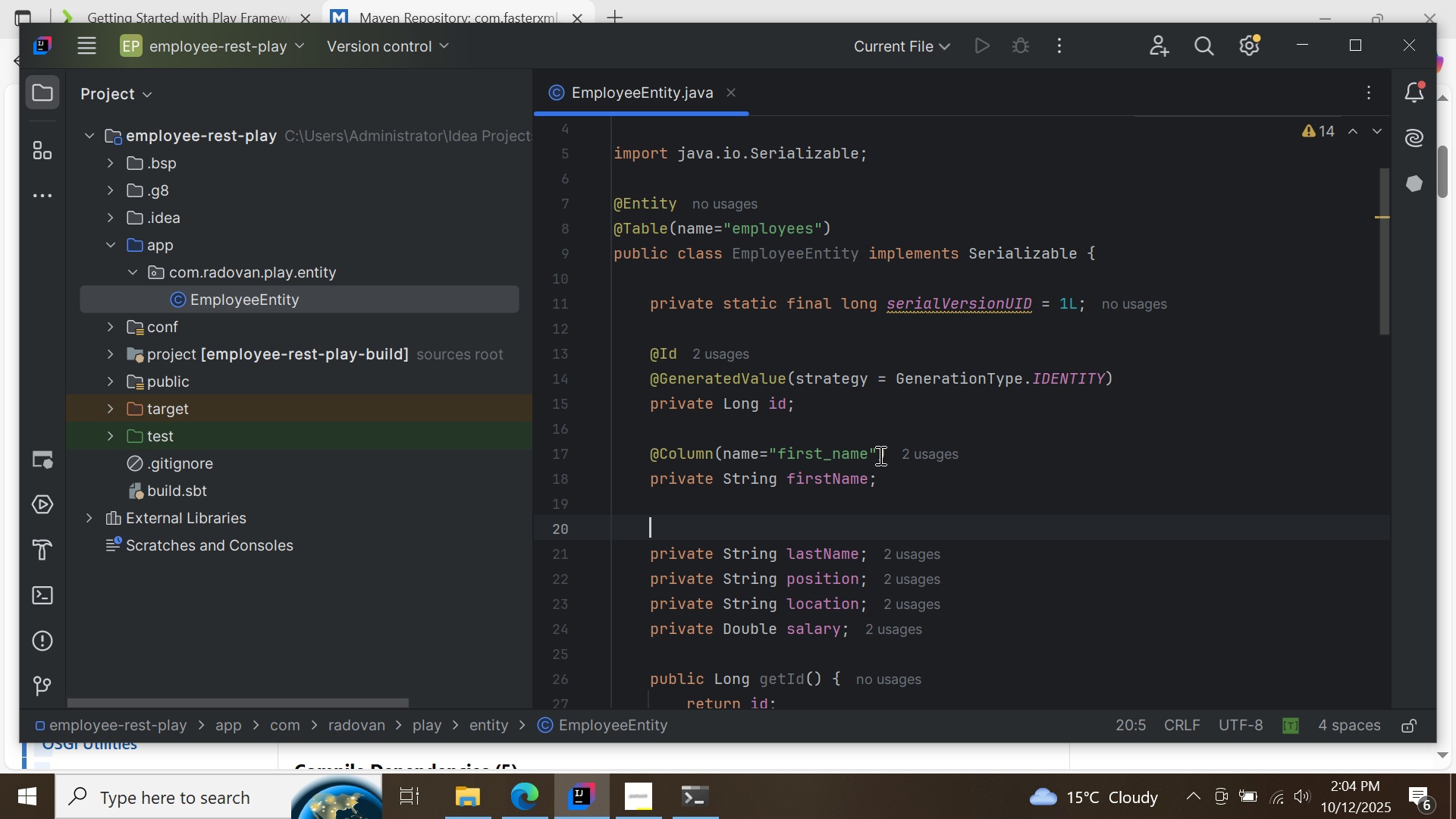 
left_click([878, 450])
 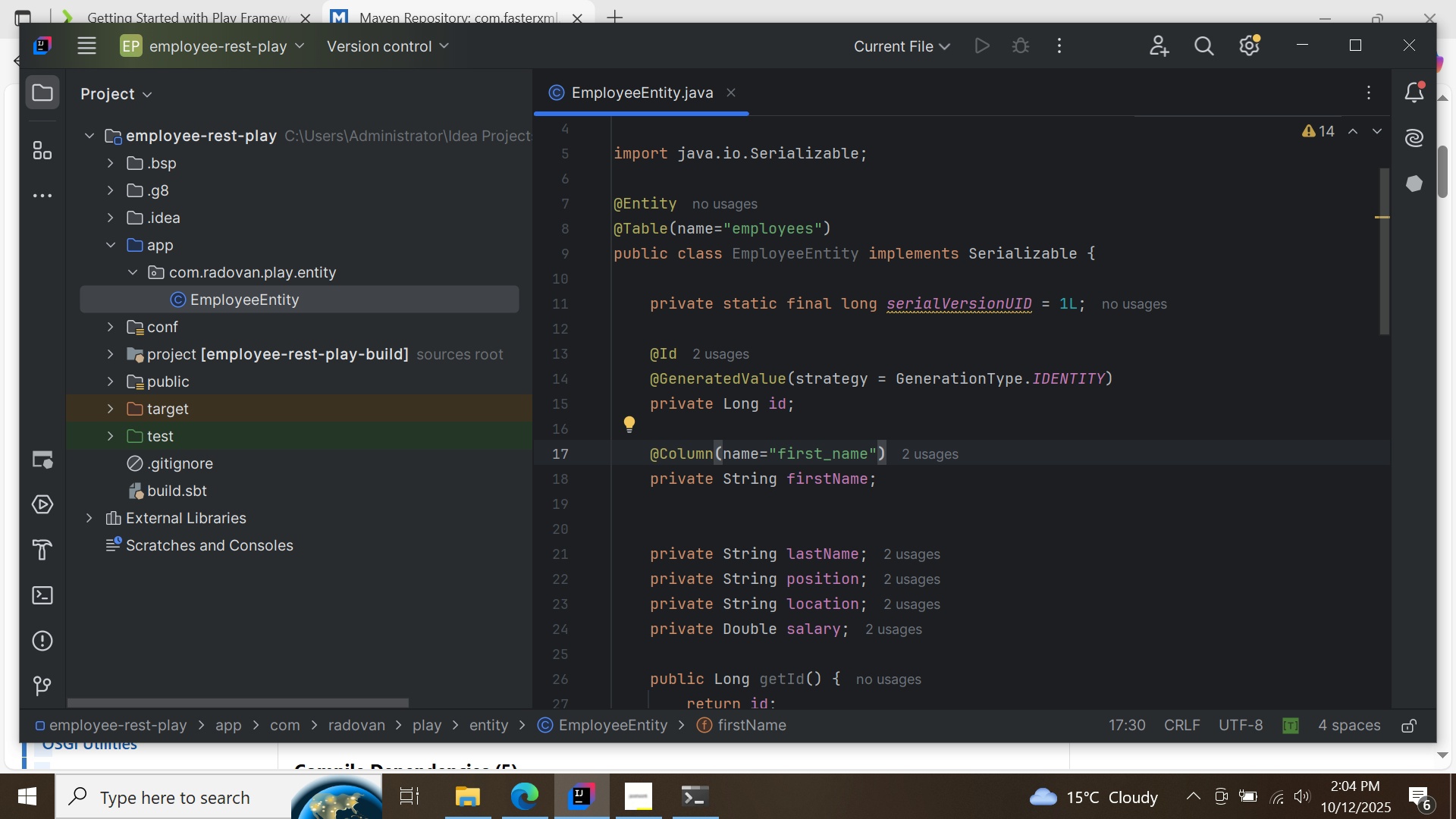 
type(,nu)
 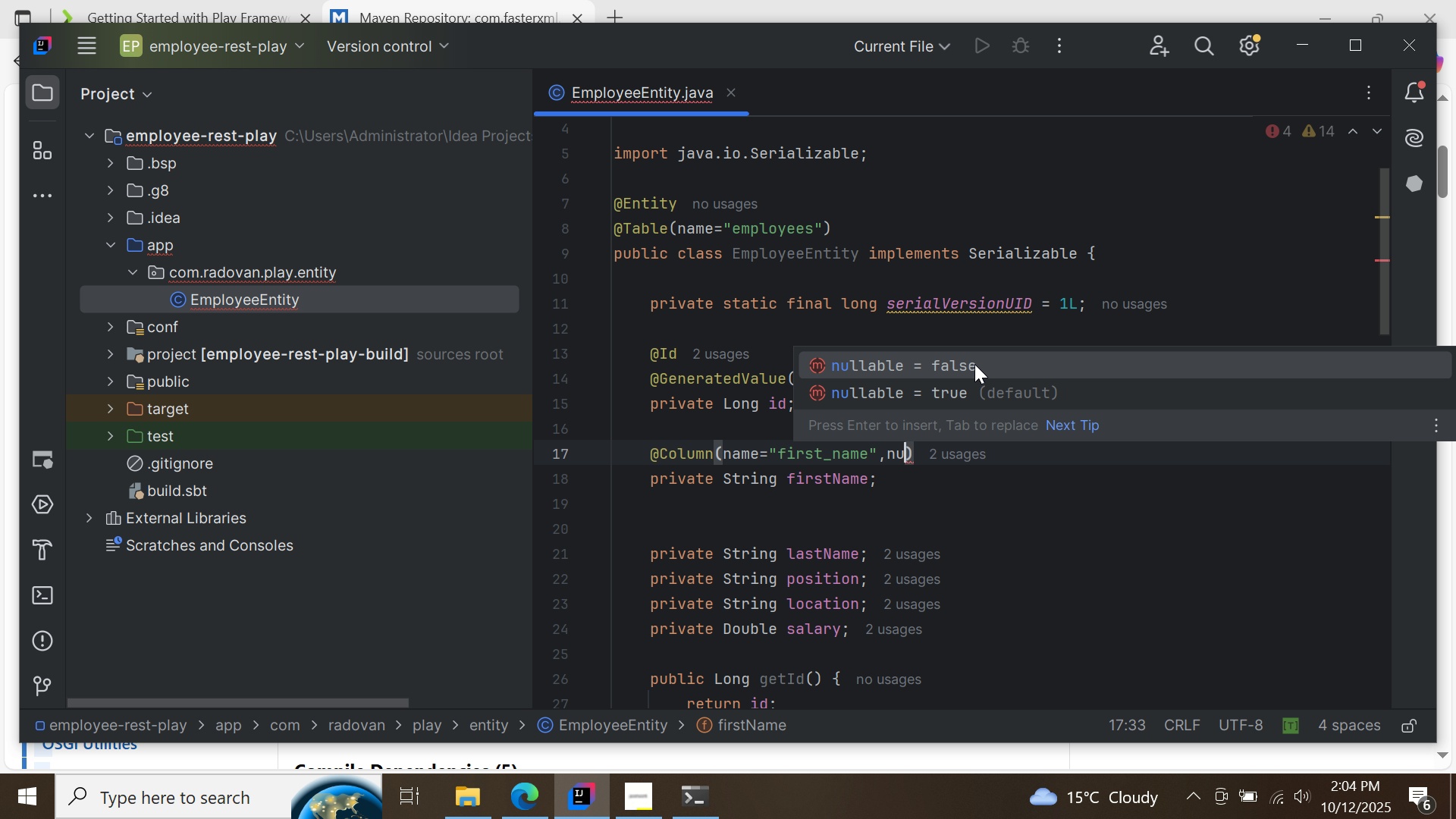 
double_click([974, 364])
 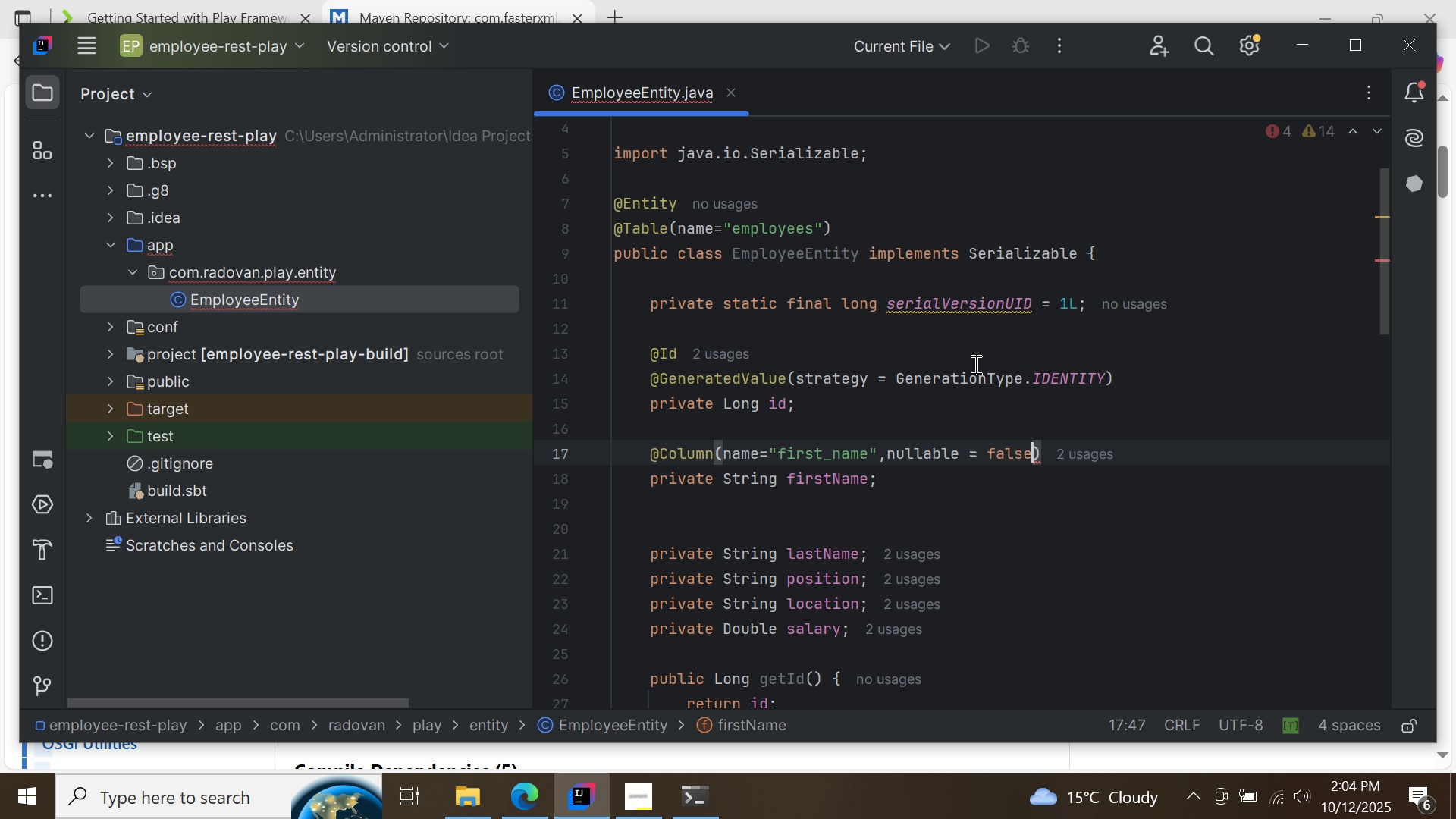 
key(Comma)
 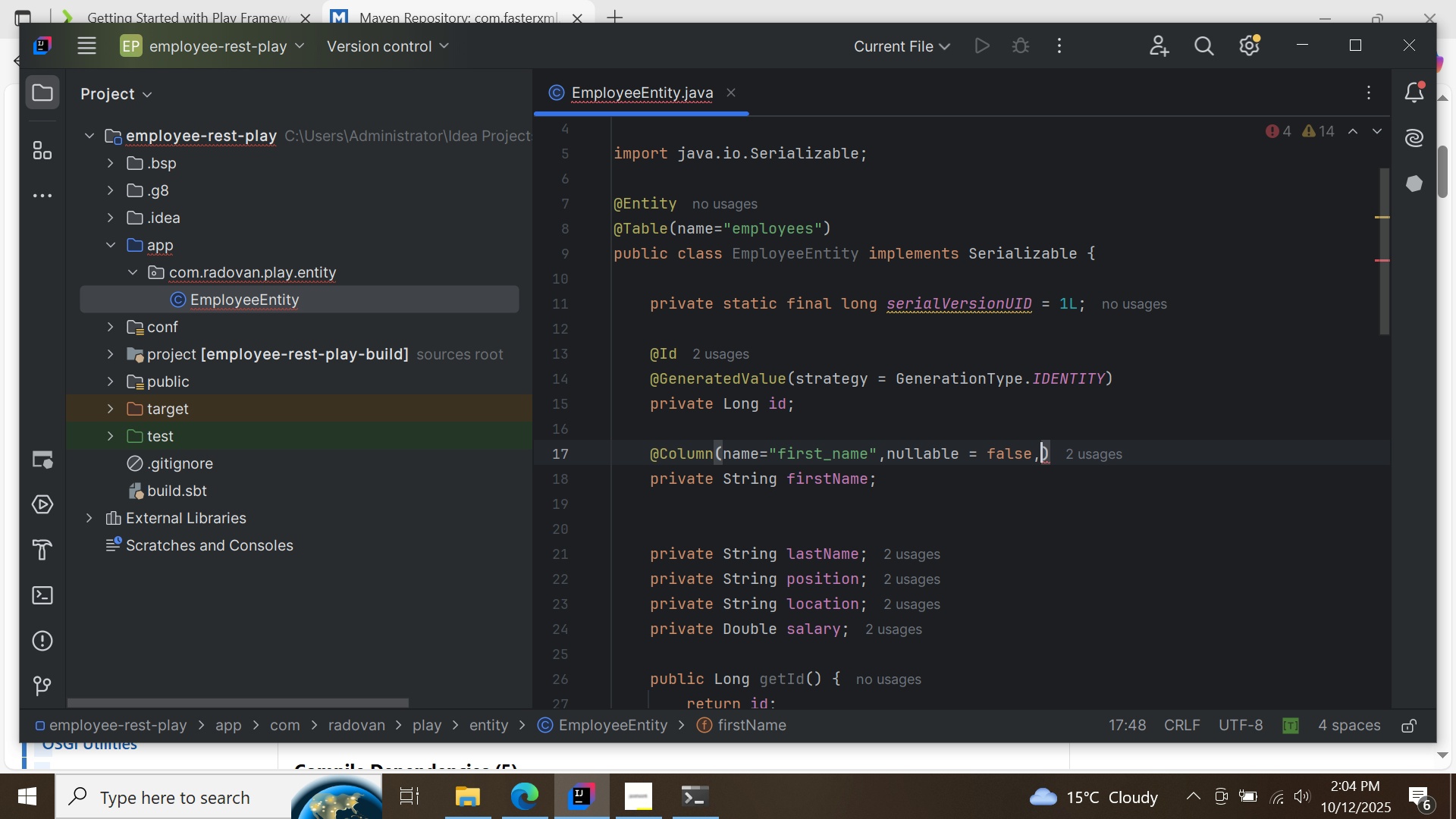 
key(L)
 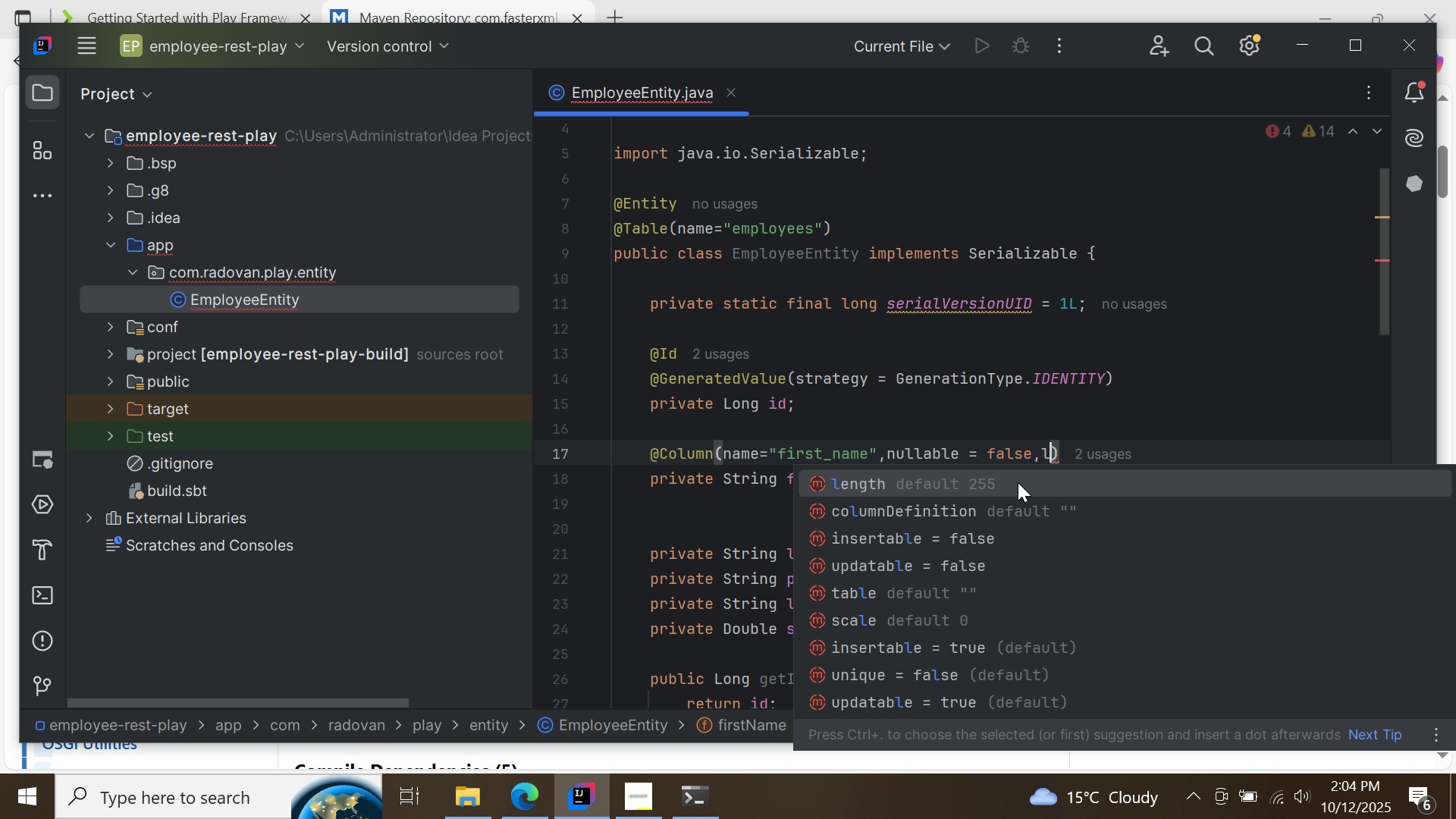 
double_click([1018, 482])
 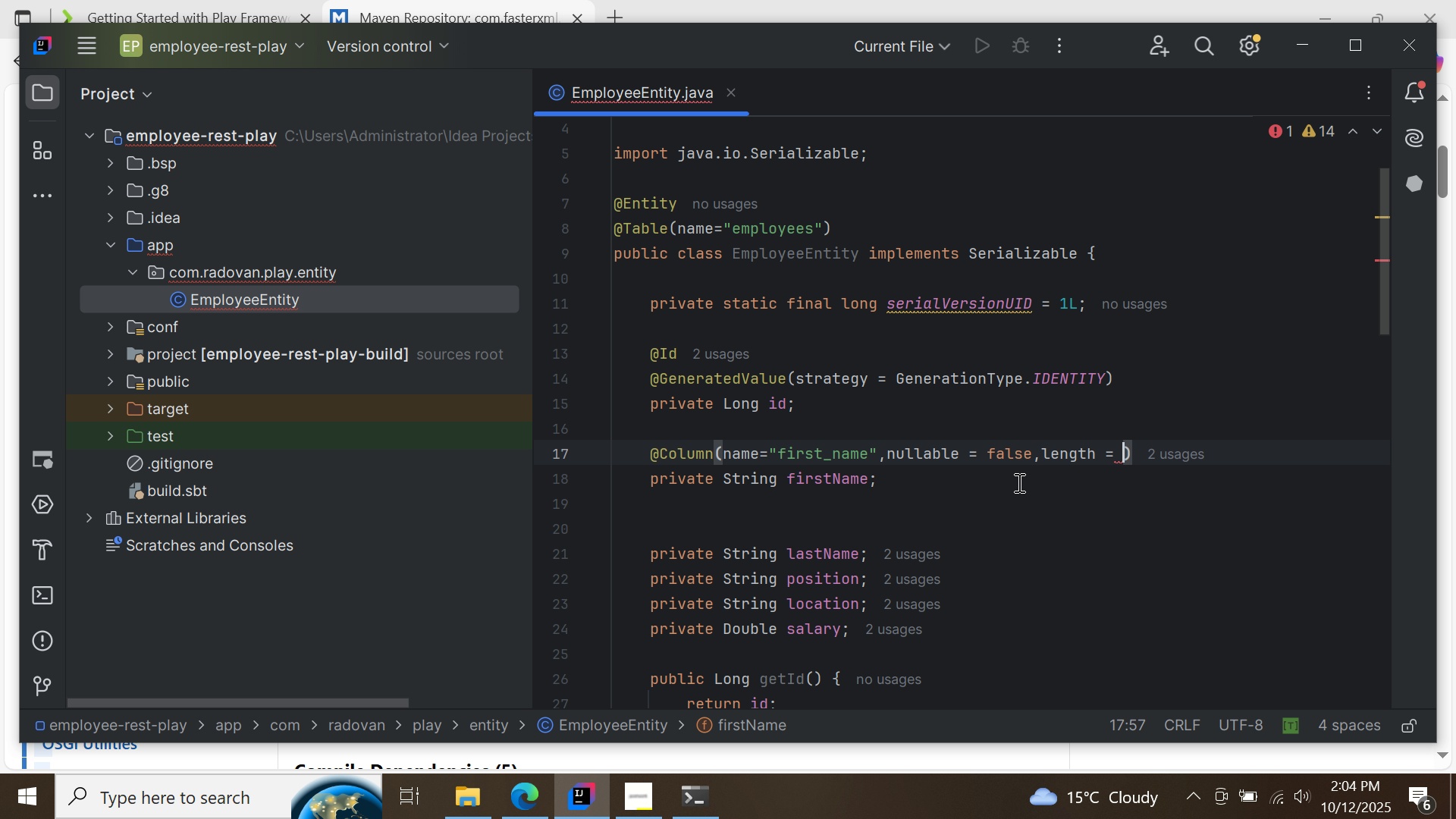 
type(50)
 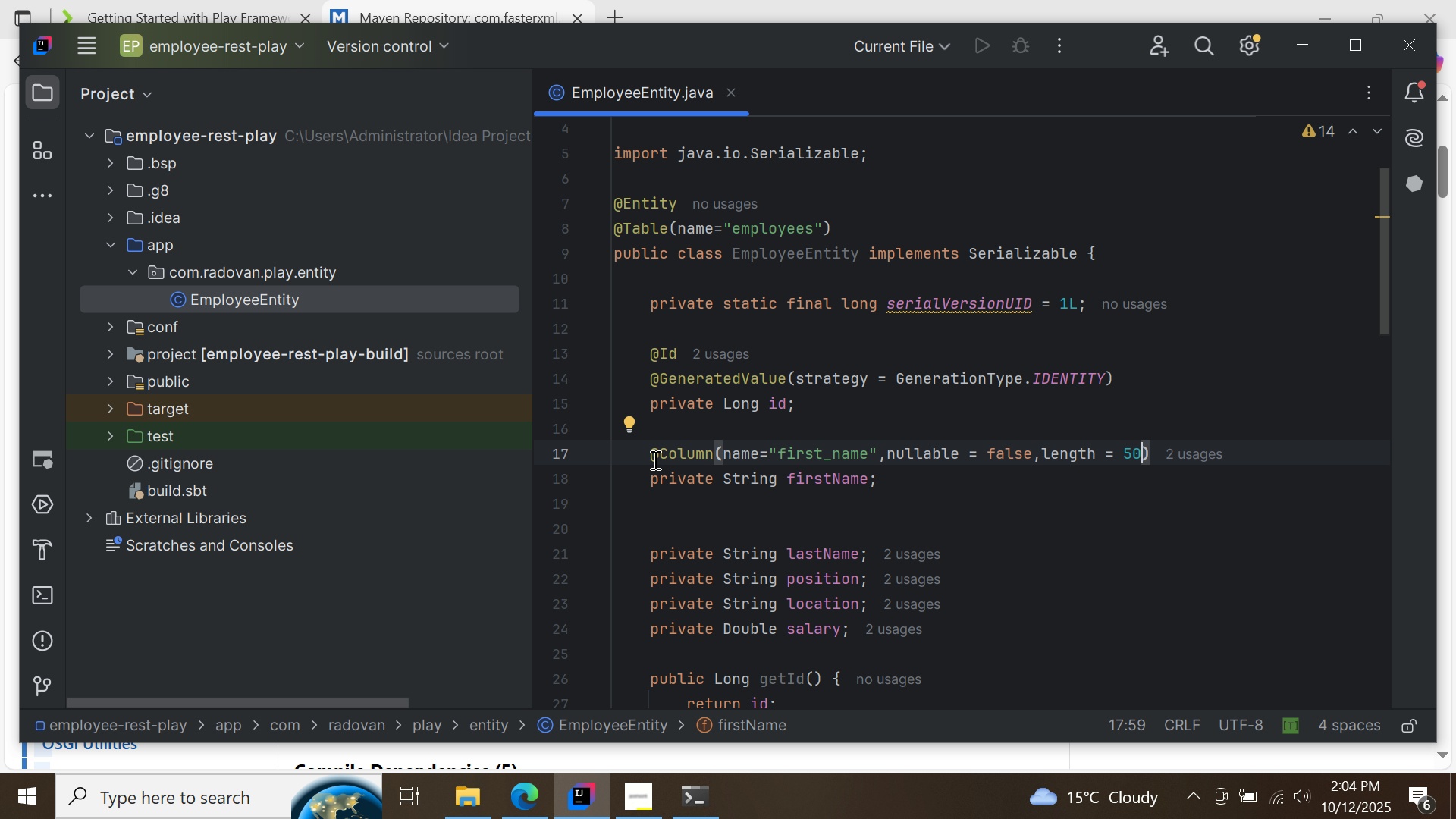 
left_click_drag(start_coordinate=[651, 455], to_coordinate=[1153, 453])
 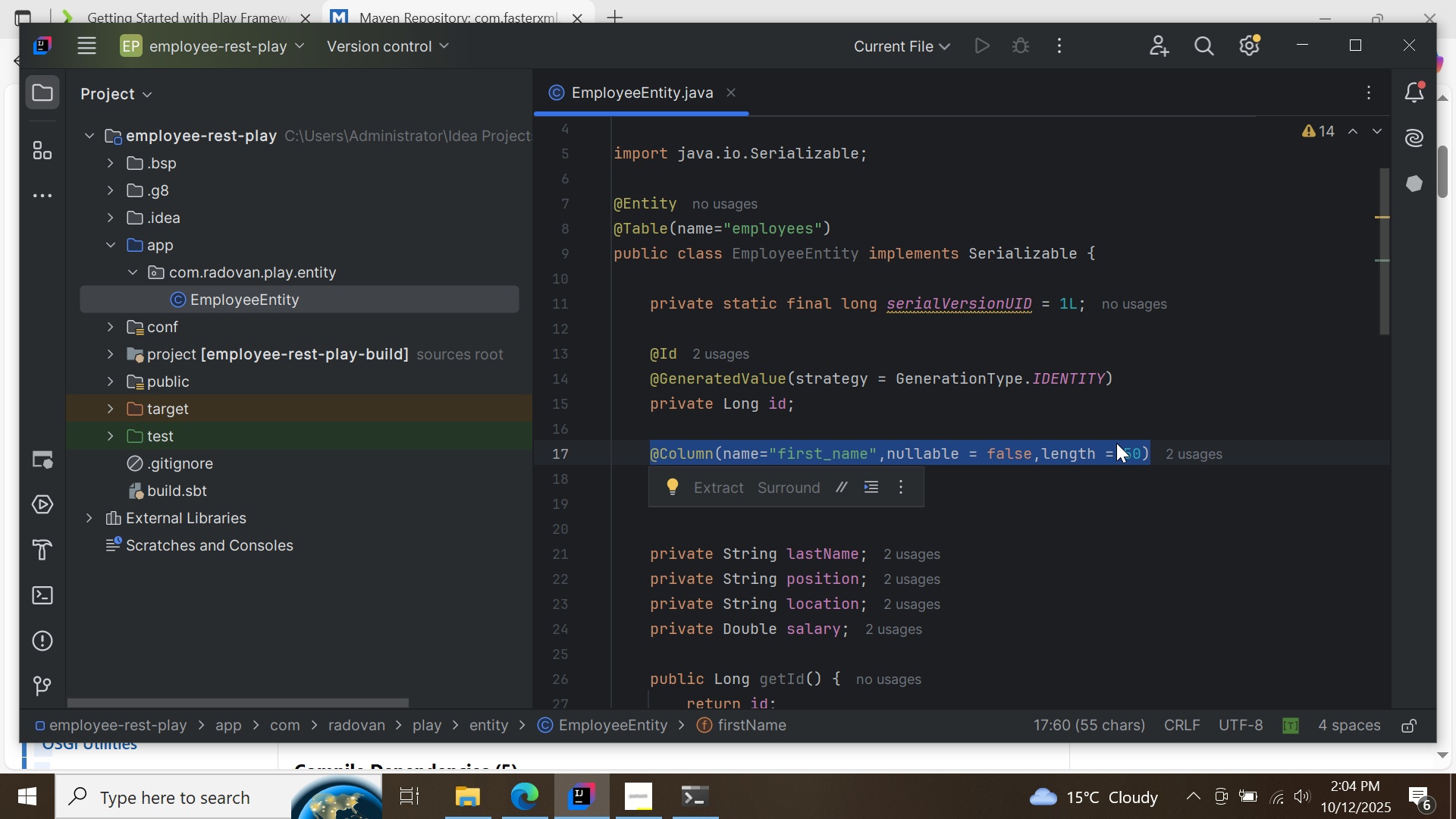 
right_click([1116, 443])
 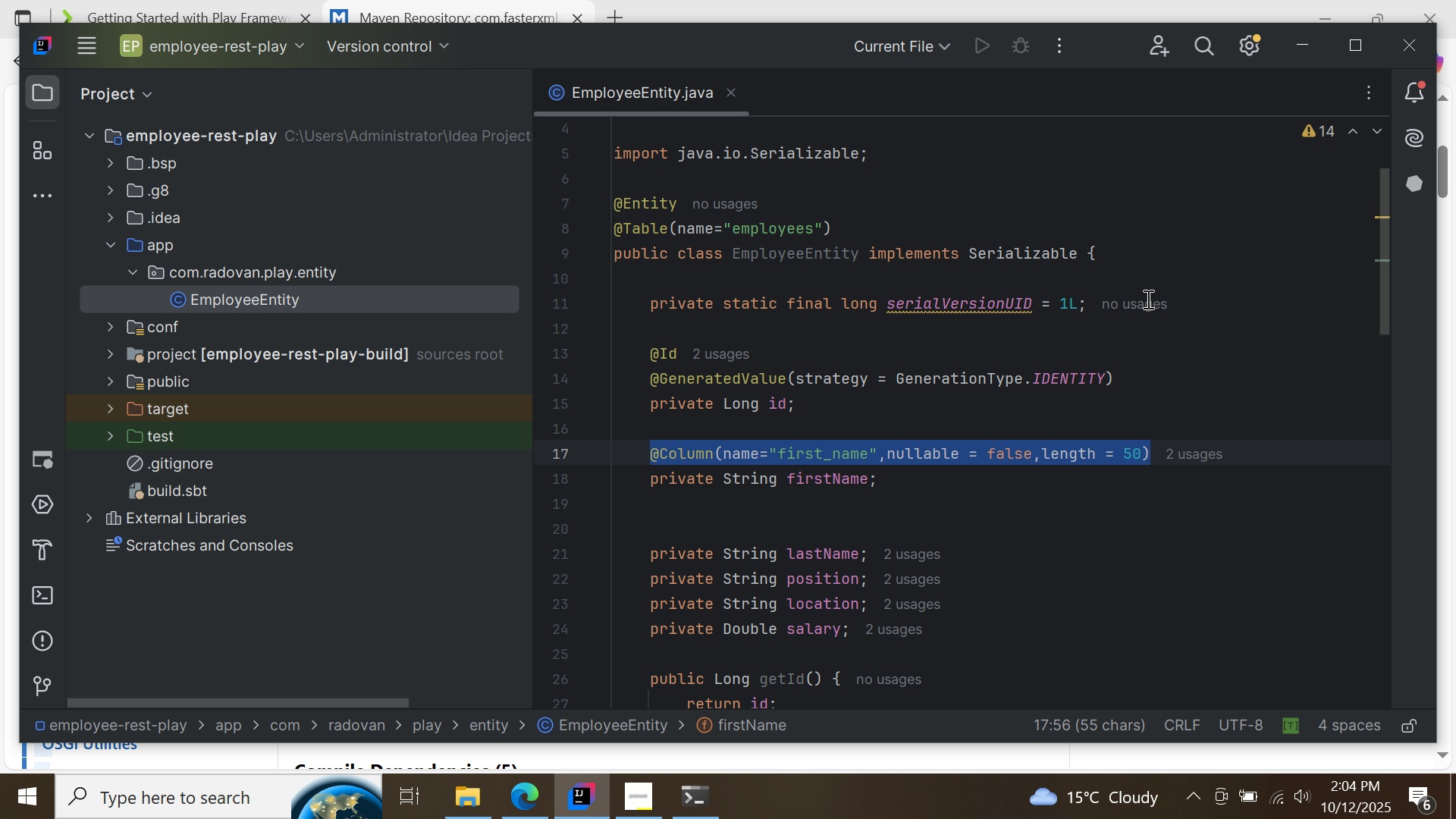 
left_click([1147, 299])
 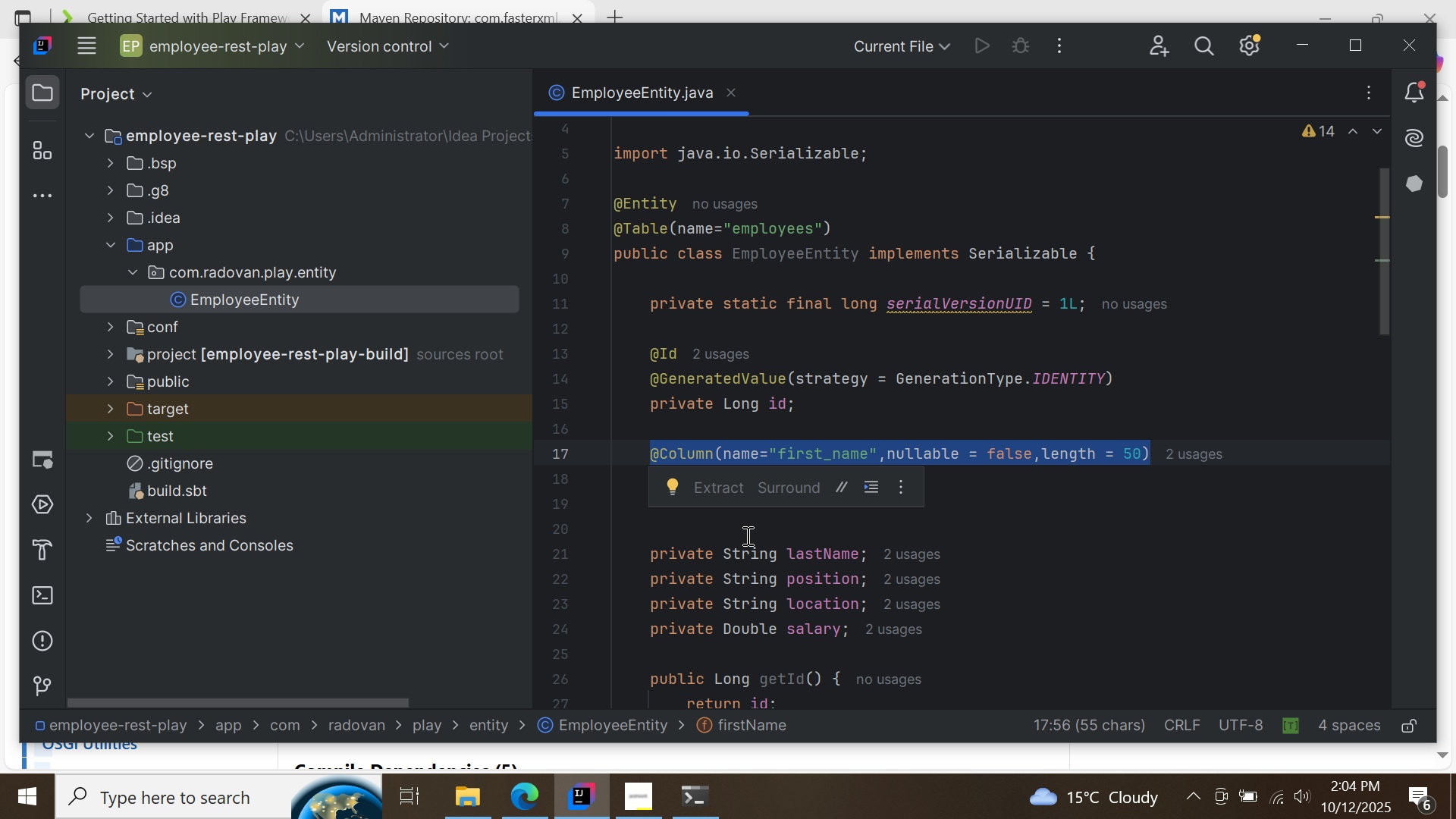 
left_click([746, 535])
 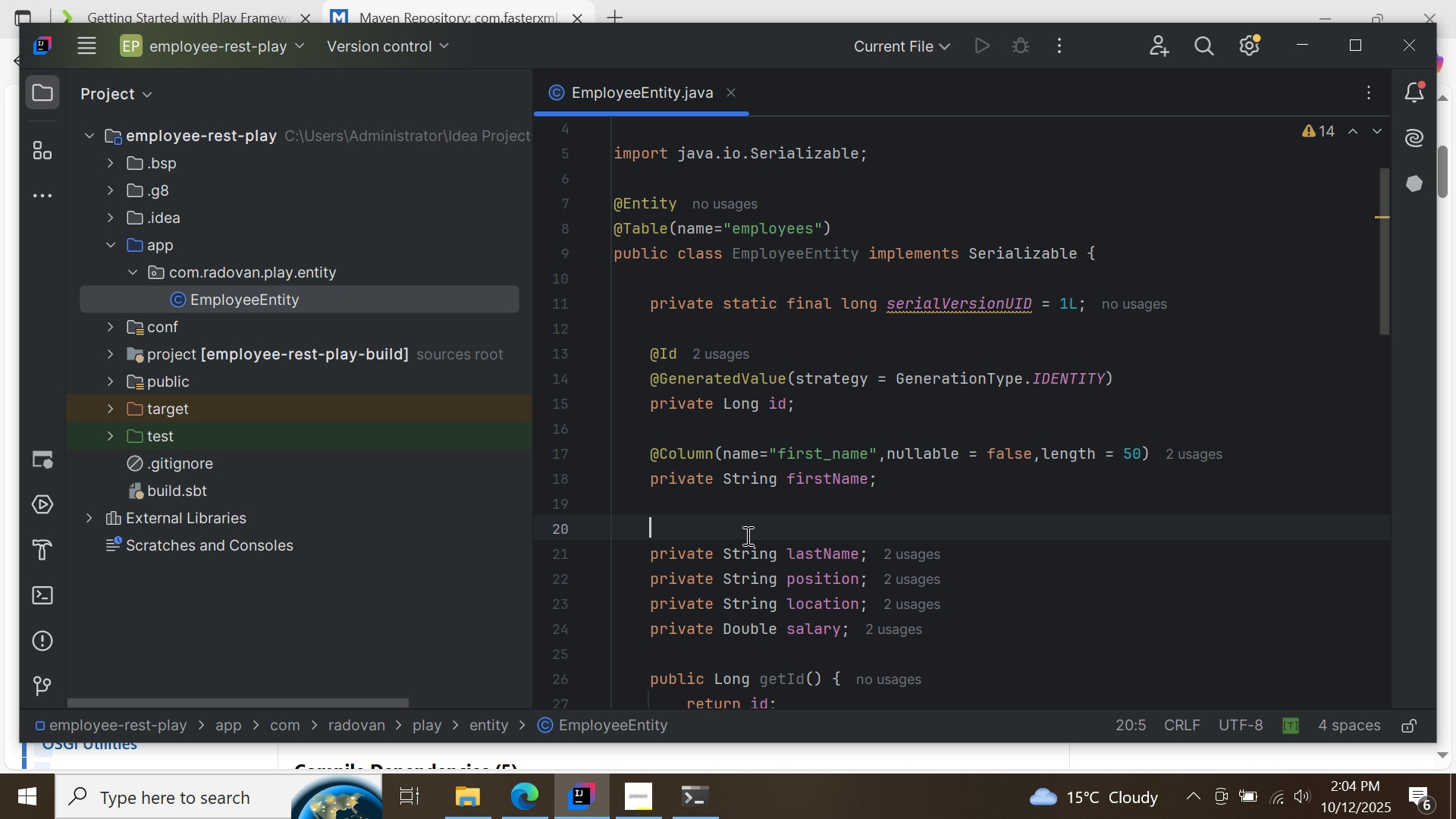 
key(Control+ControlLeft)
 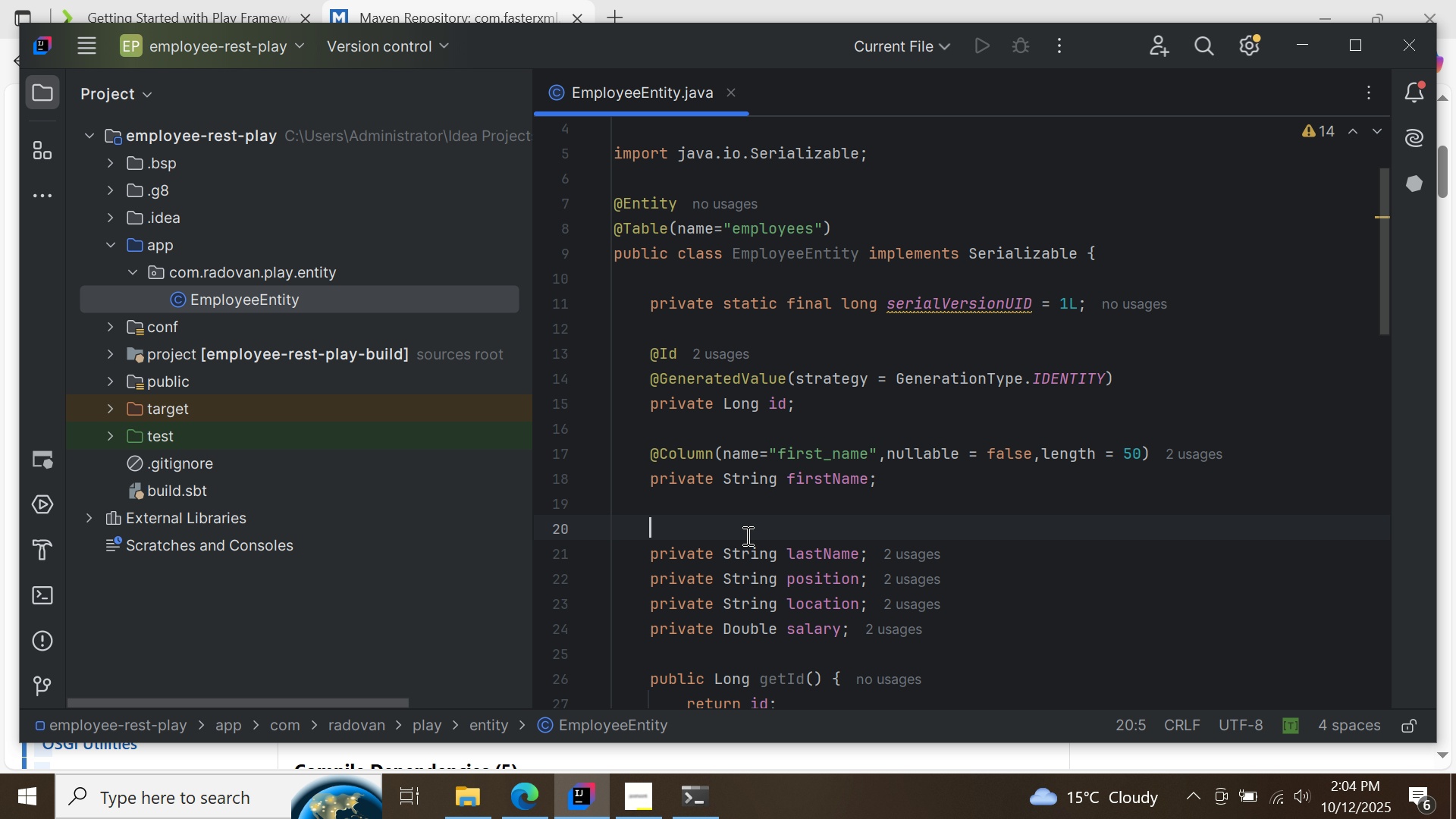 
key(Control+V)
 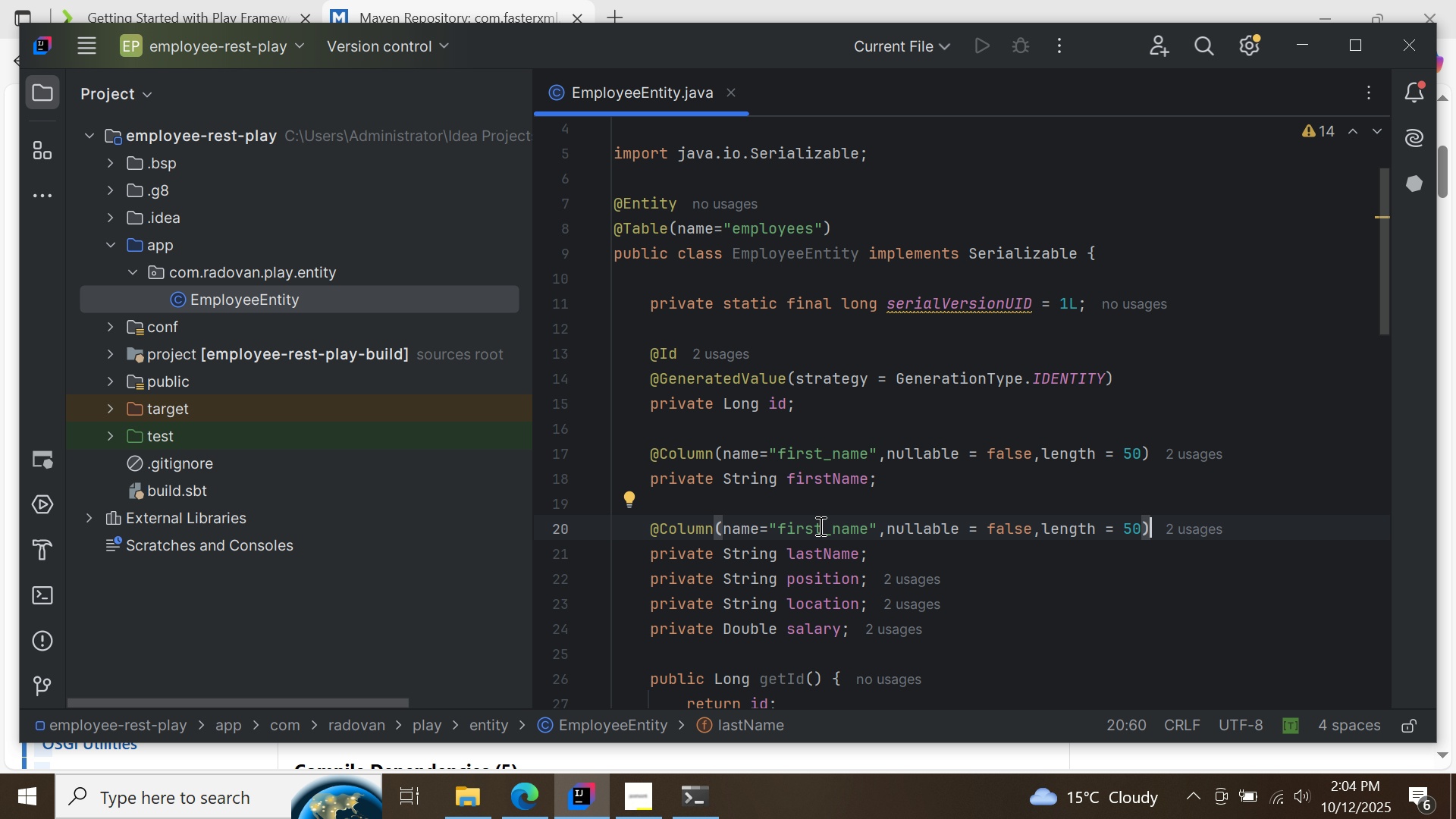 
left_click([819, 526])
 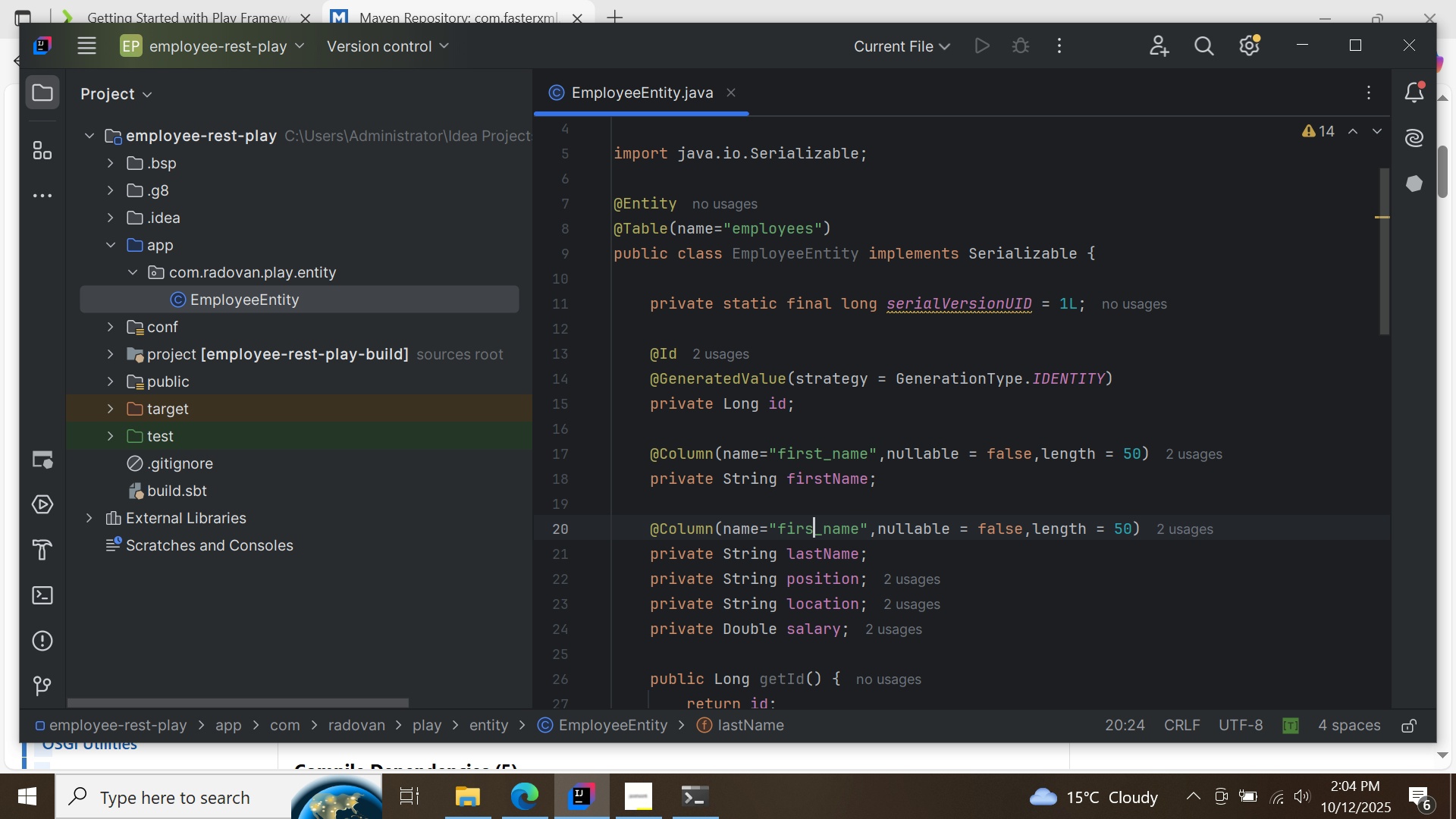 
key(Backspace)
key(Backspace)
key(Backspace)
key(Backspace)
key(Backspace)
type(last)
 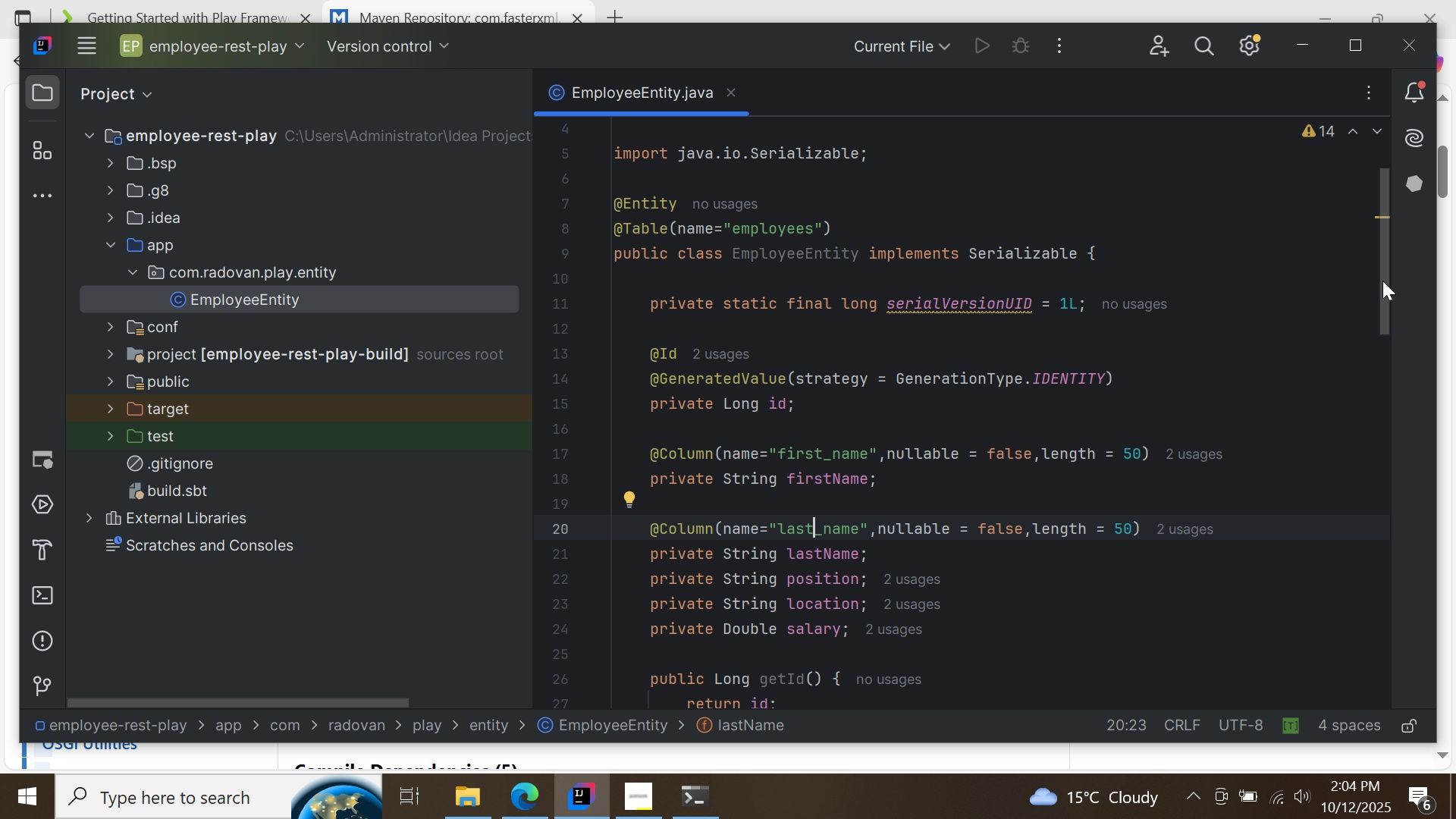 
left_click_drag(start_coordinate=[1380, 265], to_coordinate=[1389, 321])
 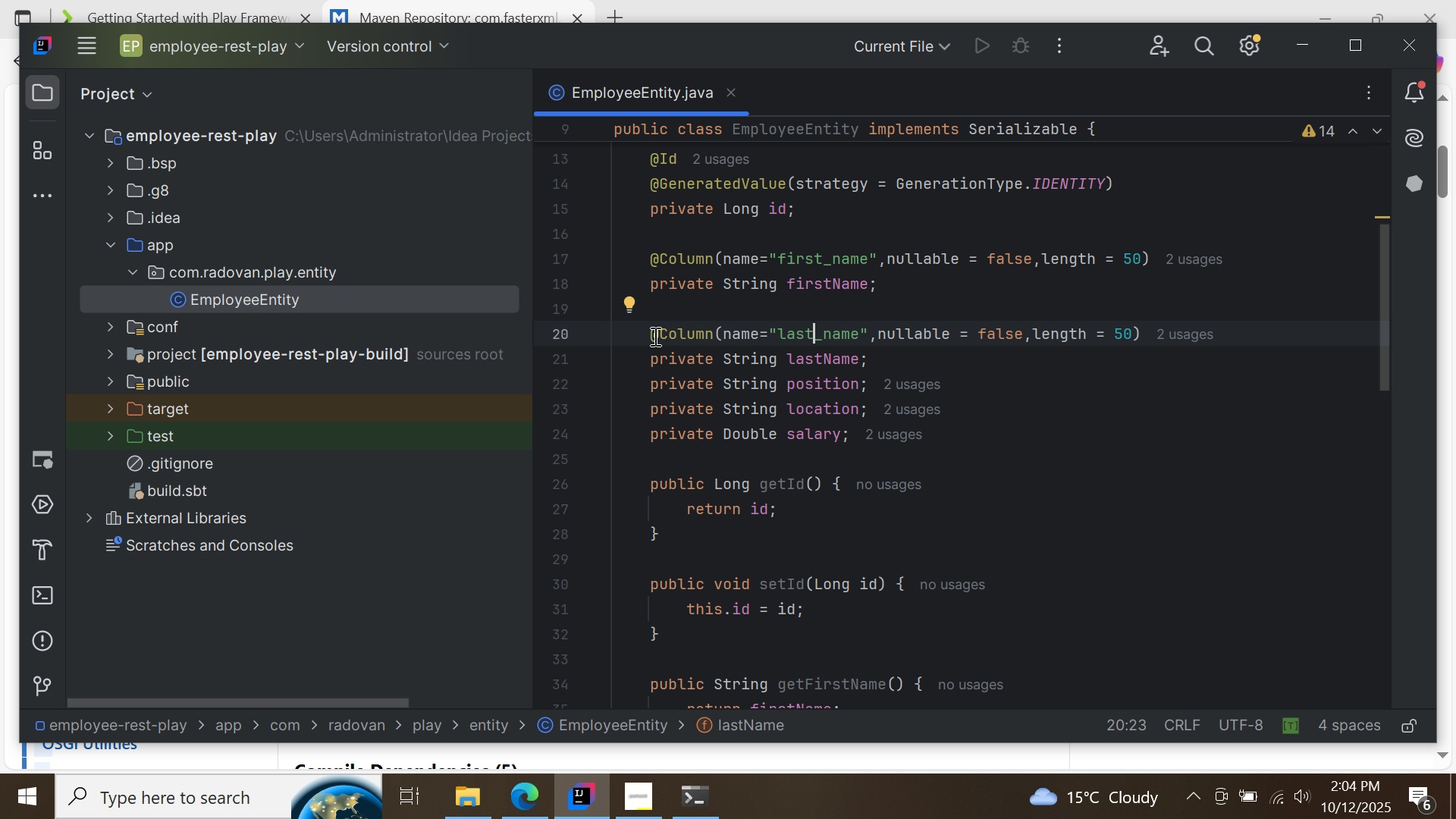 
left_click_drag(start_coordinate=[651, 335], to_coordinate=[1154, 343])
 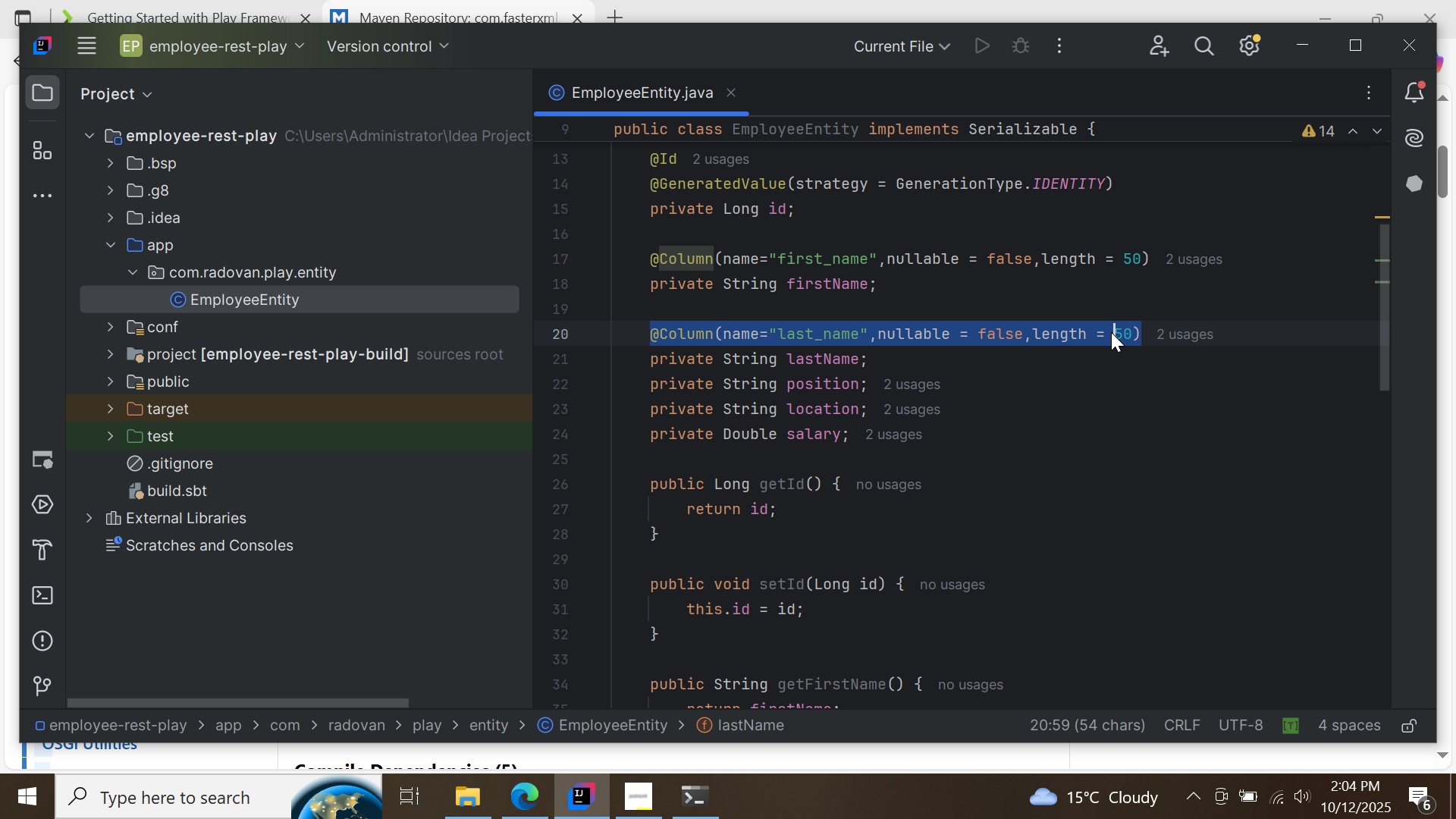 
right_click([1111, 332])
 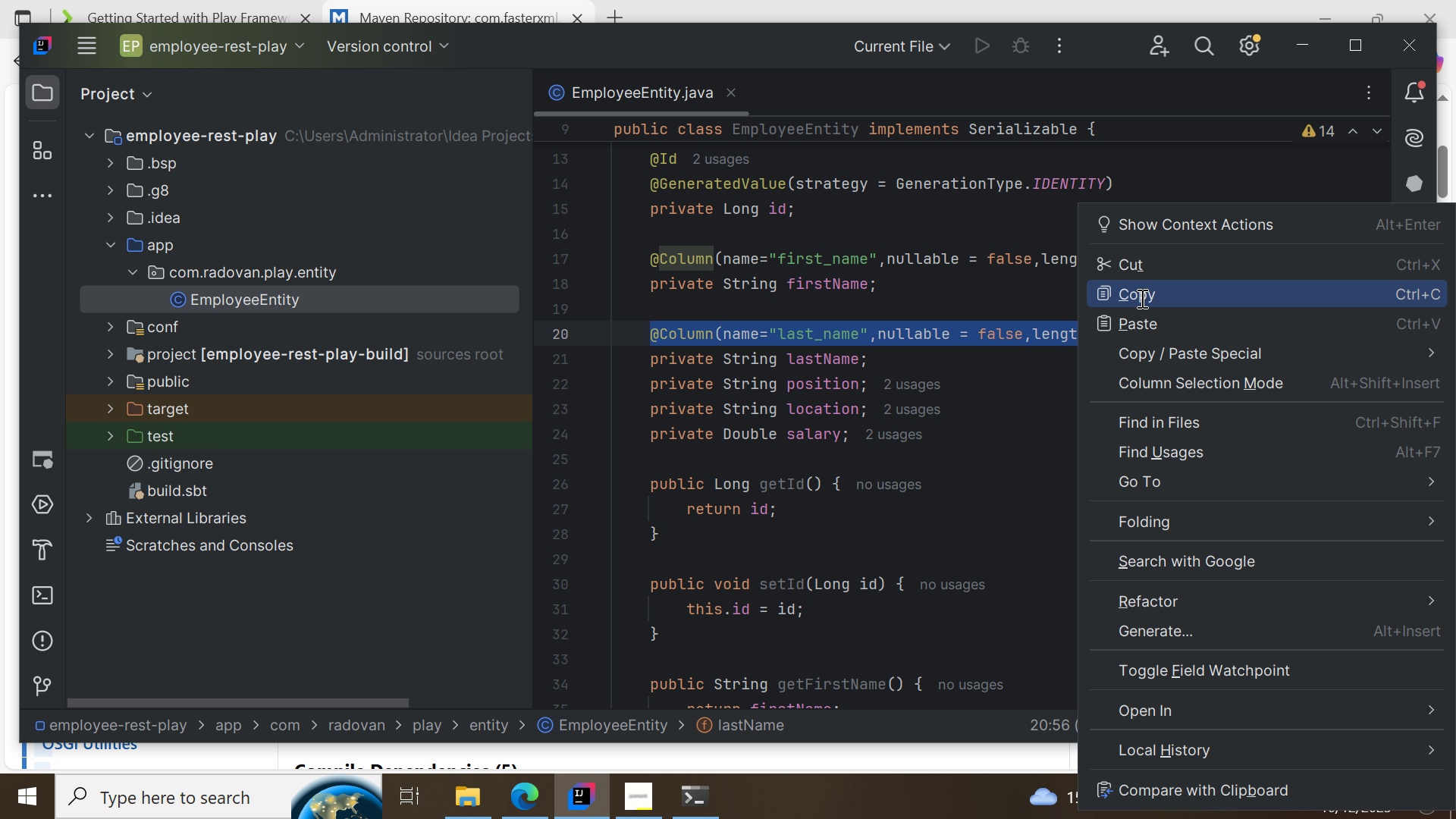 
left_click([1141, 298])
 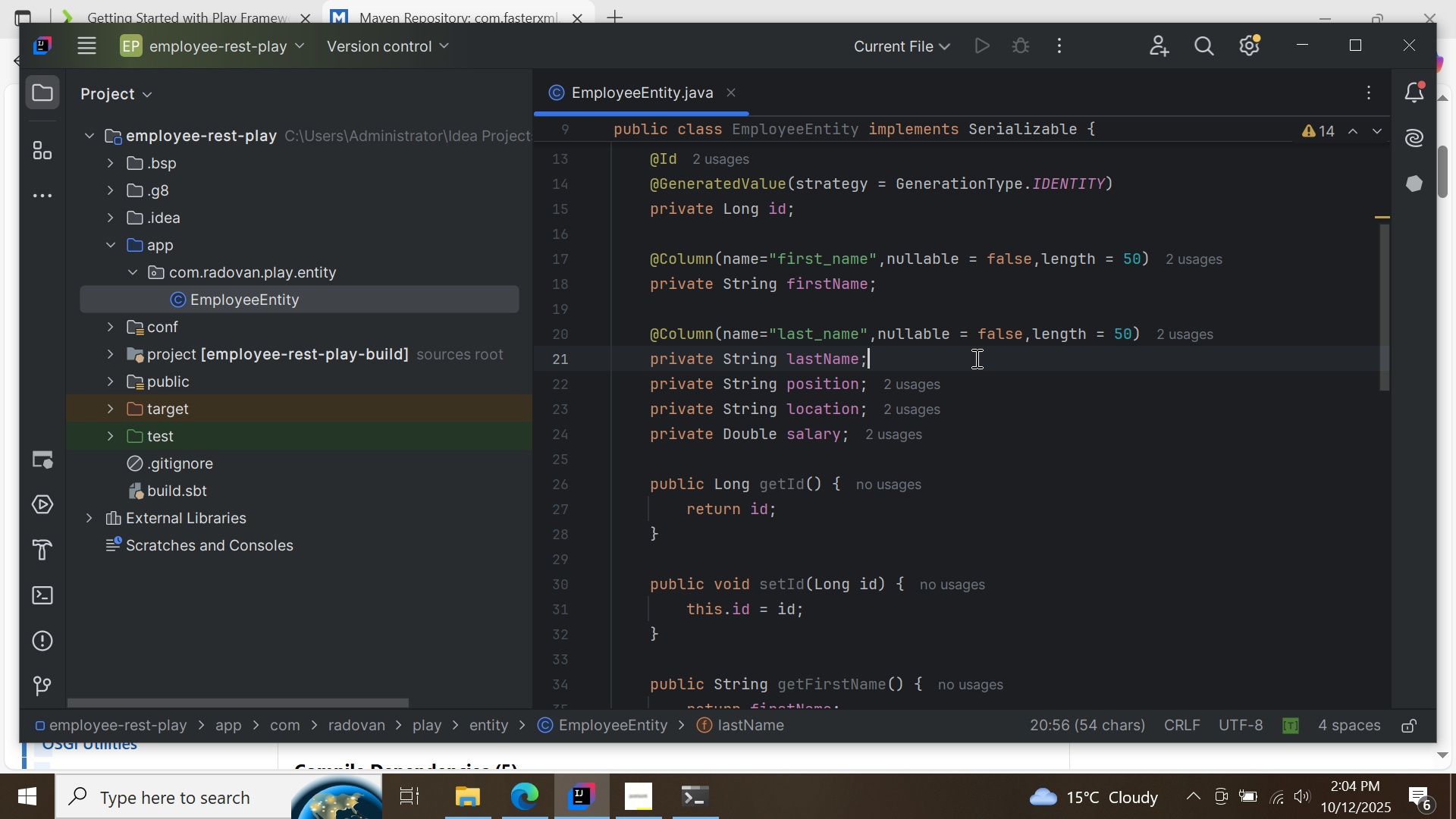 
left_click([975, 358])
 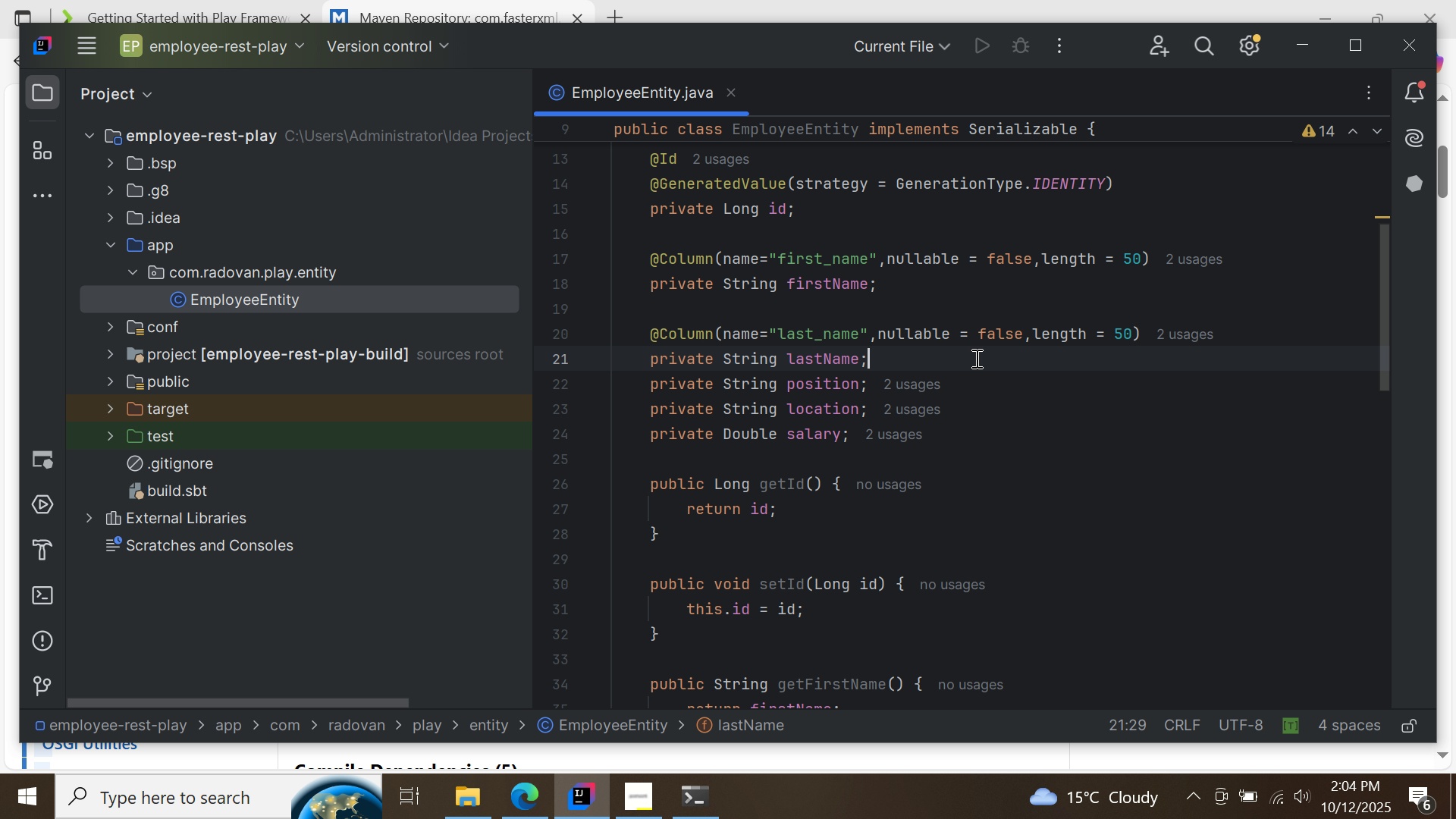 
key(Enter)
 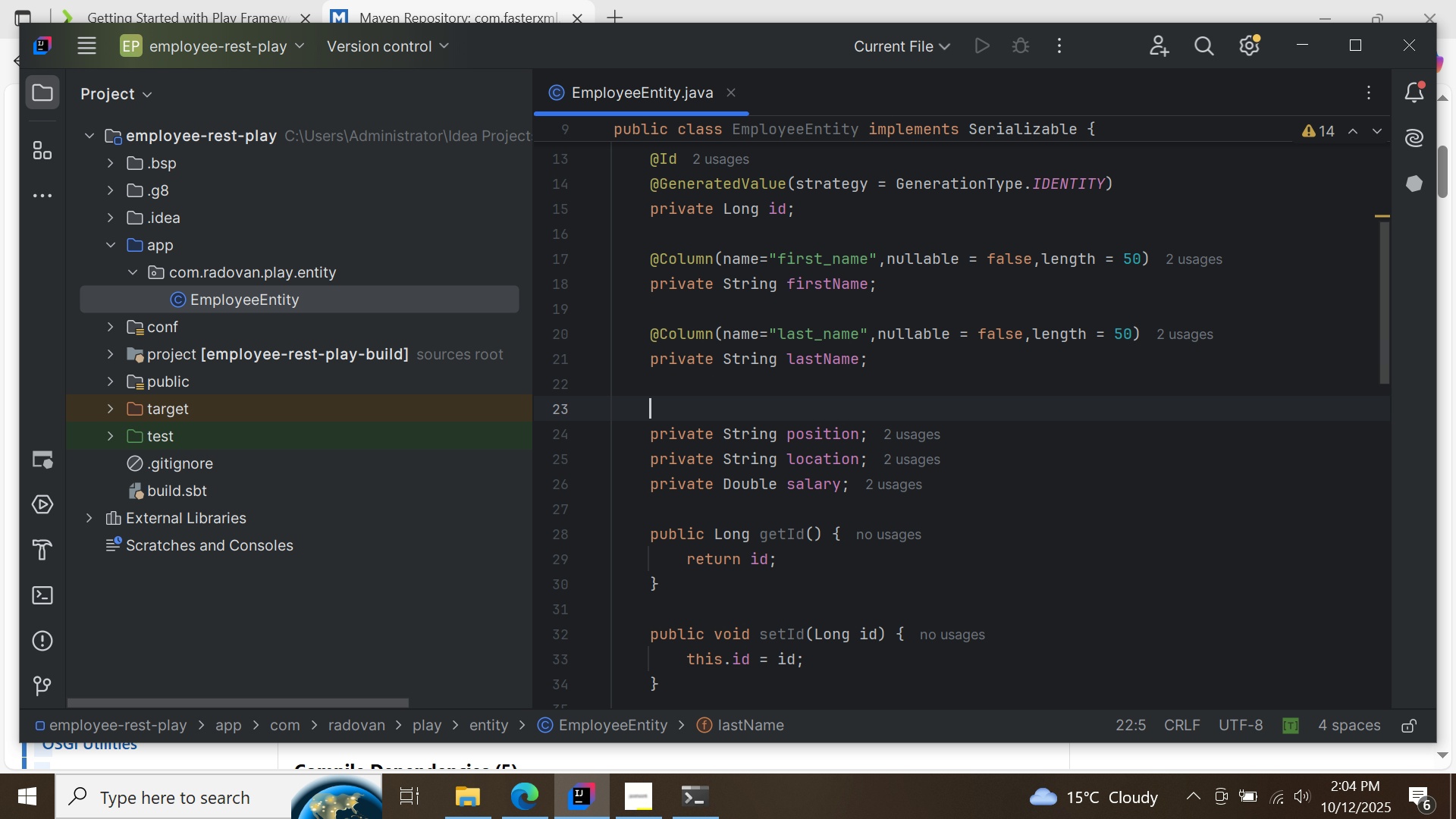 
key(Enter)
 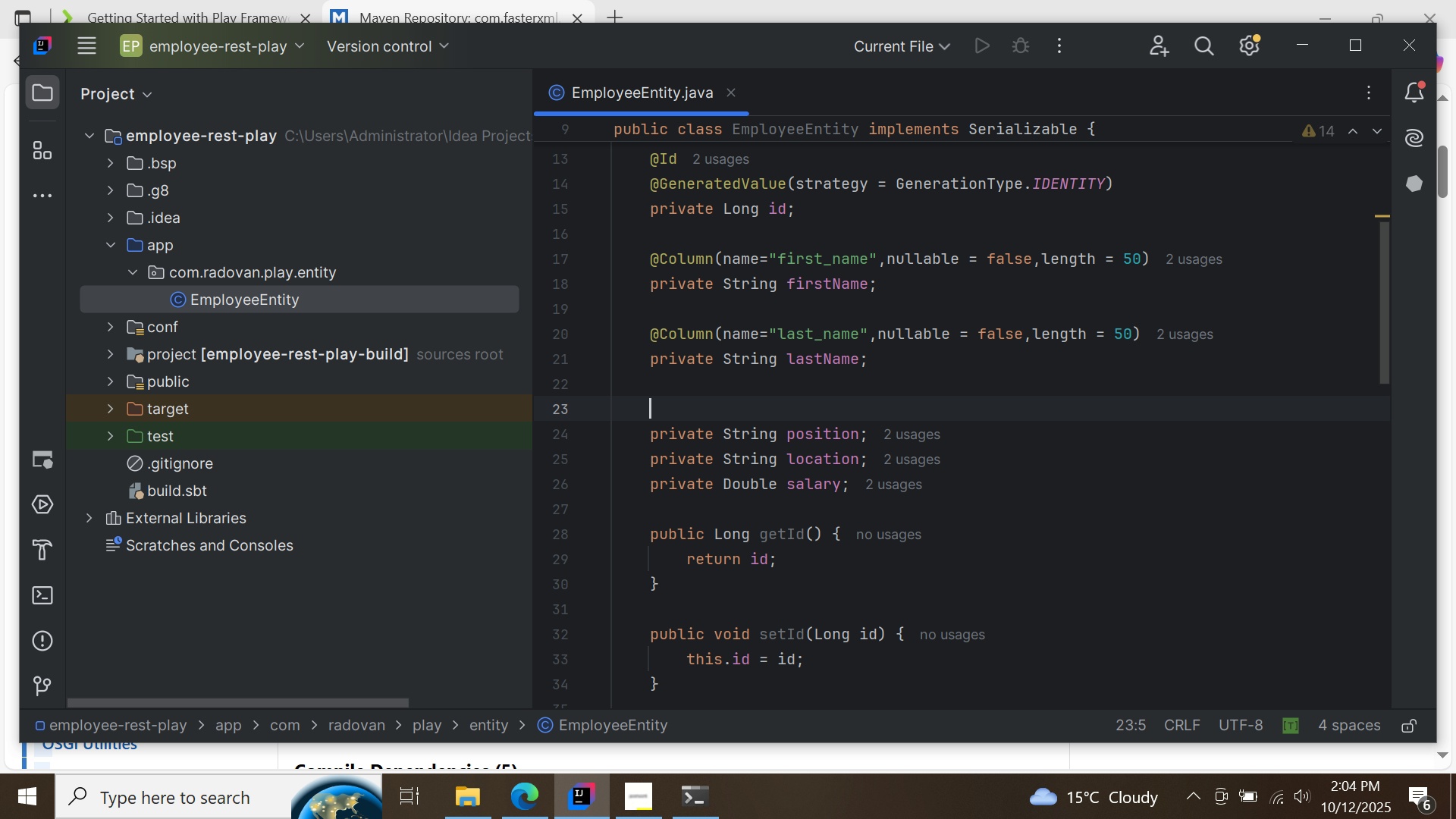 
key(Control+ControlLeft)
 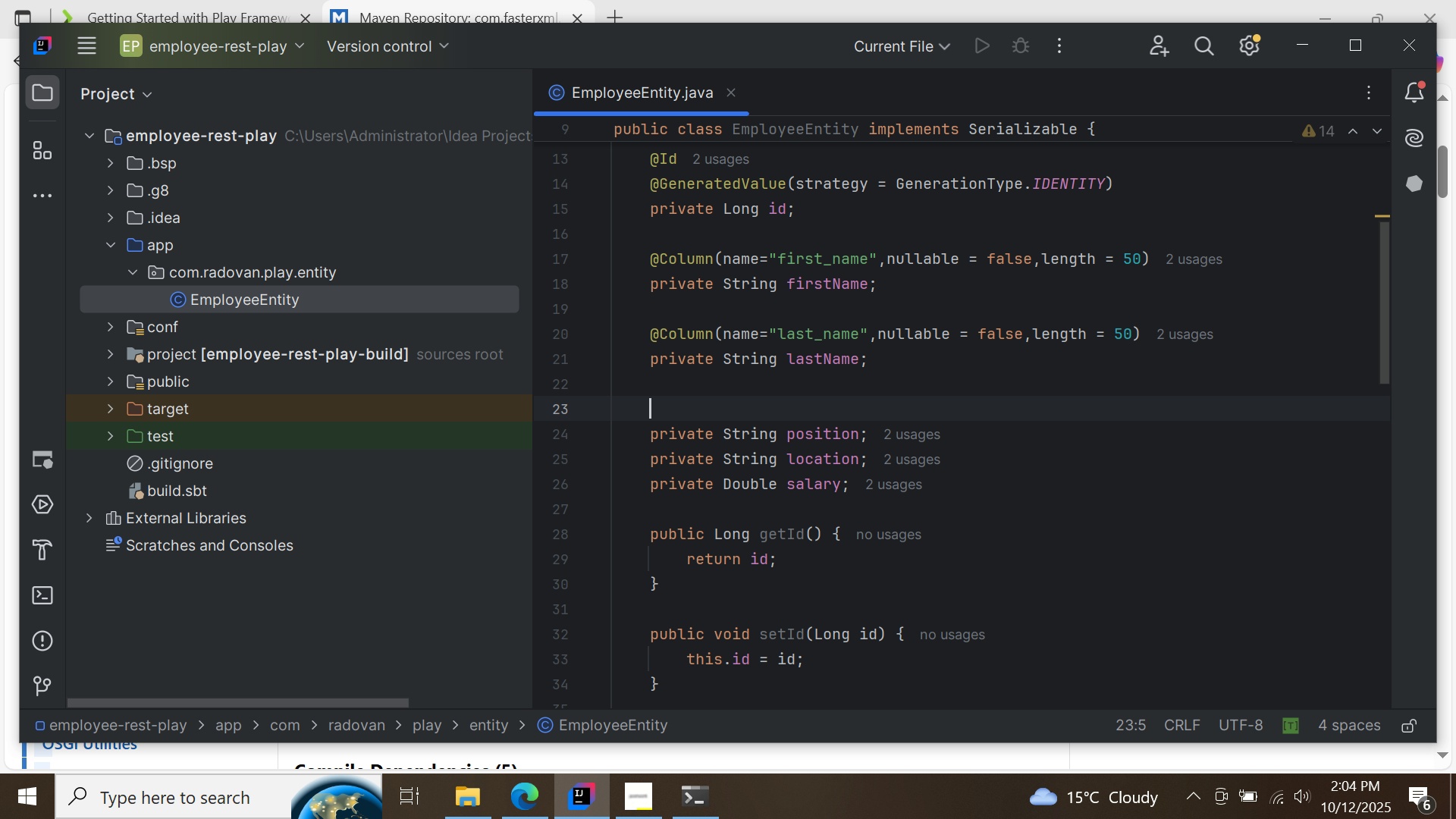 
key(Control+V)
 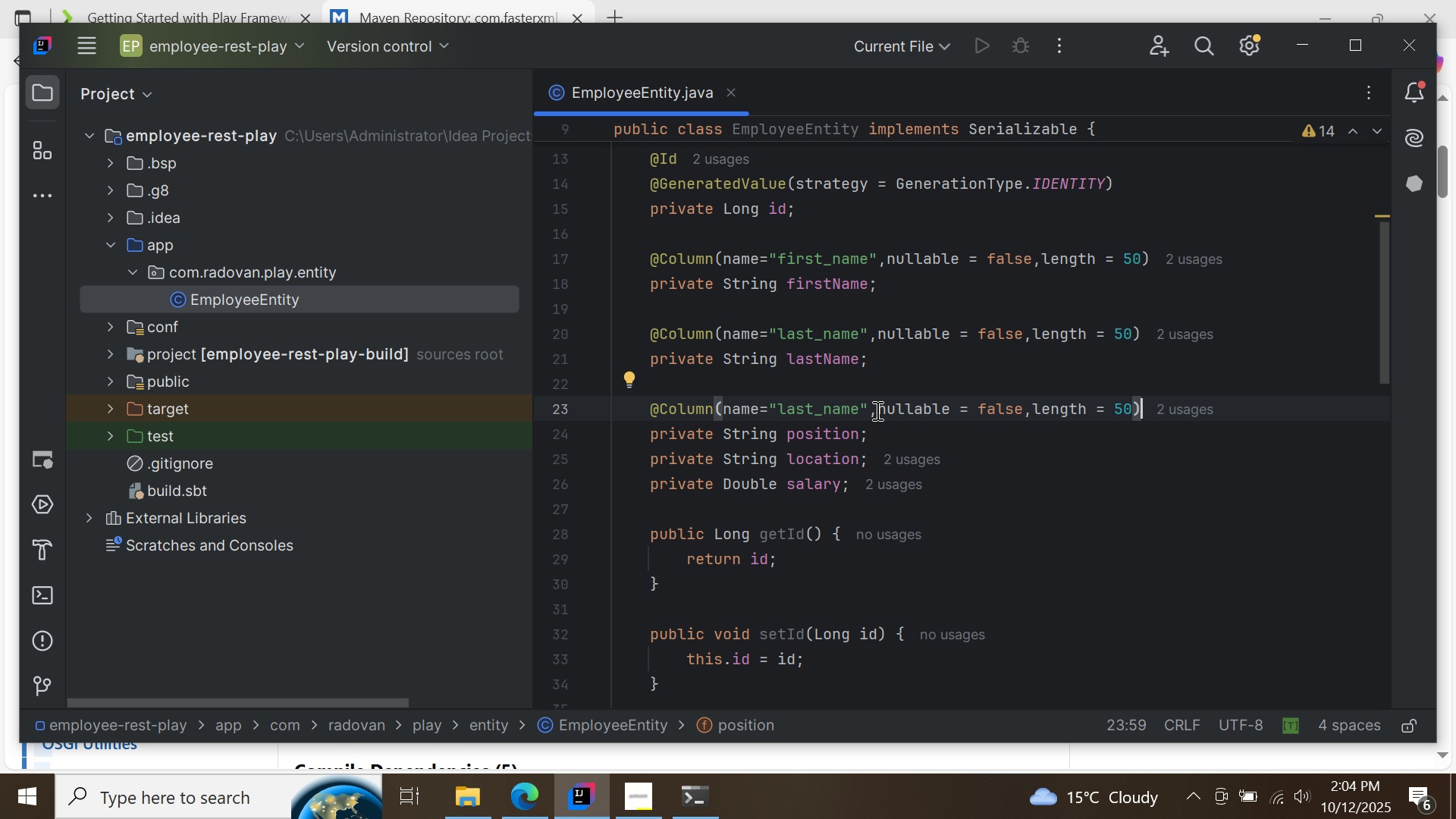 
left_click([877, 408])
 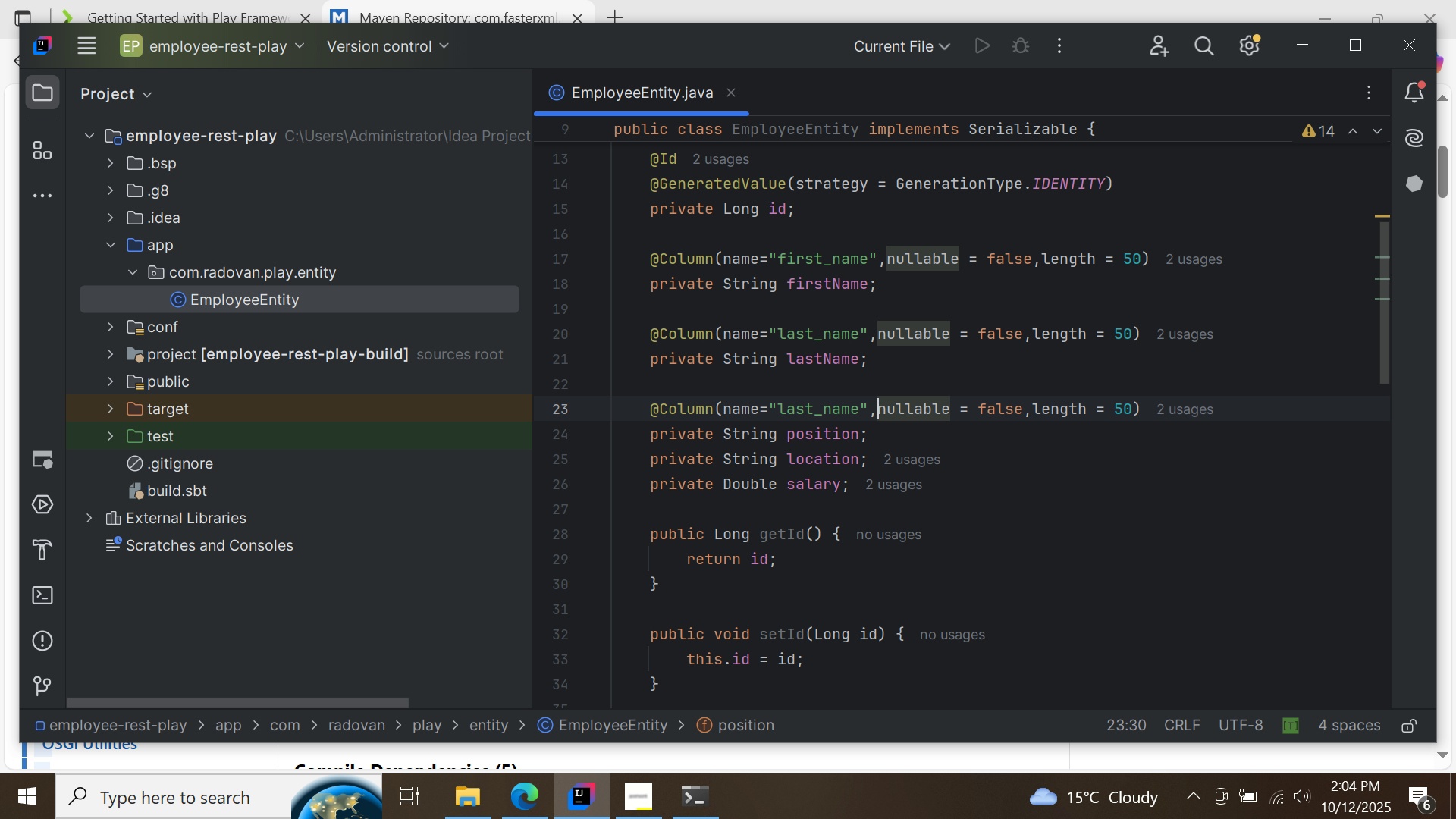 
hold_key(key=Backspace, duration=0.85)
 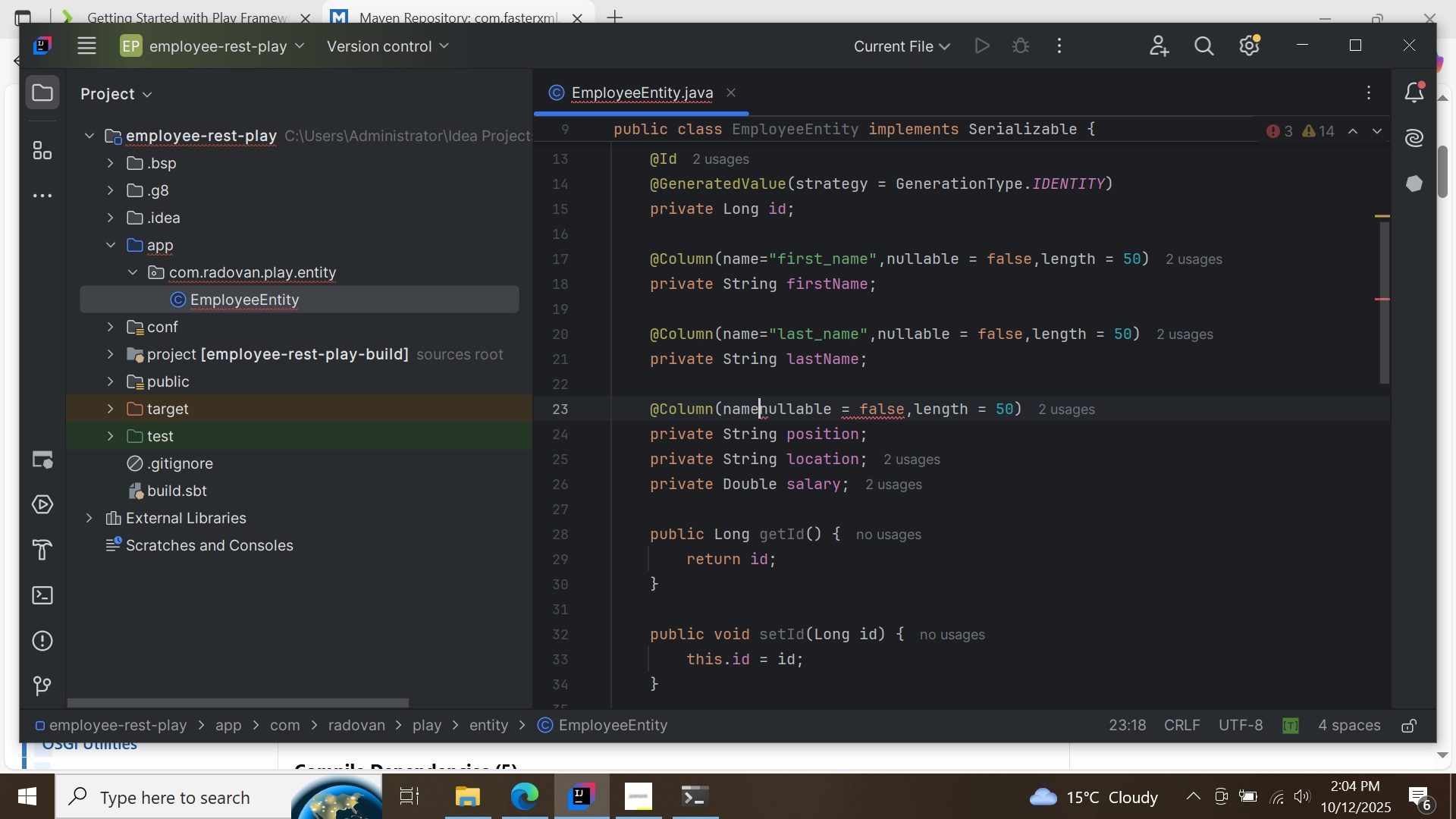 
key(Backspace)
 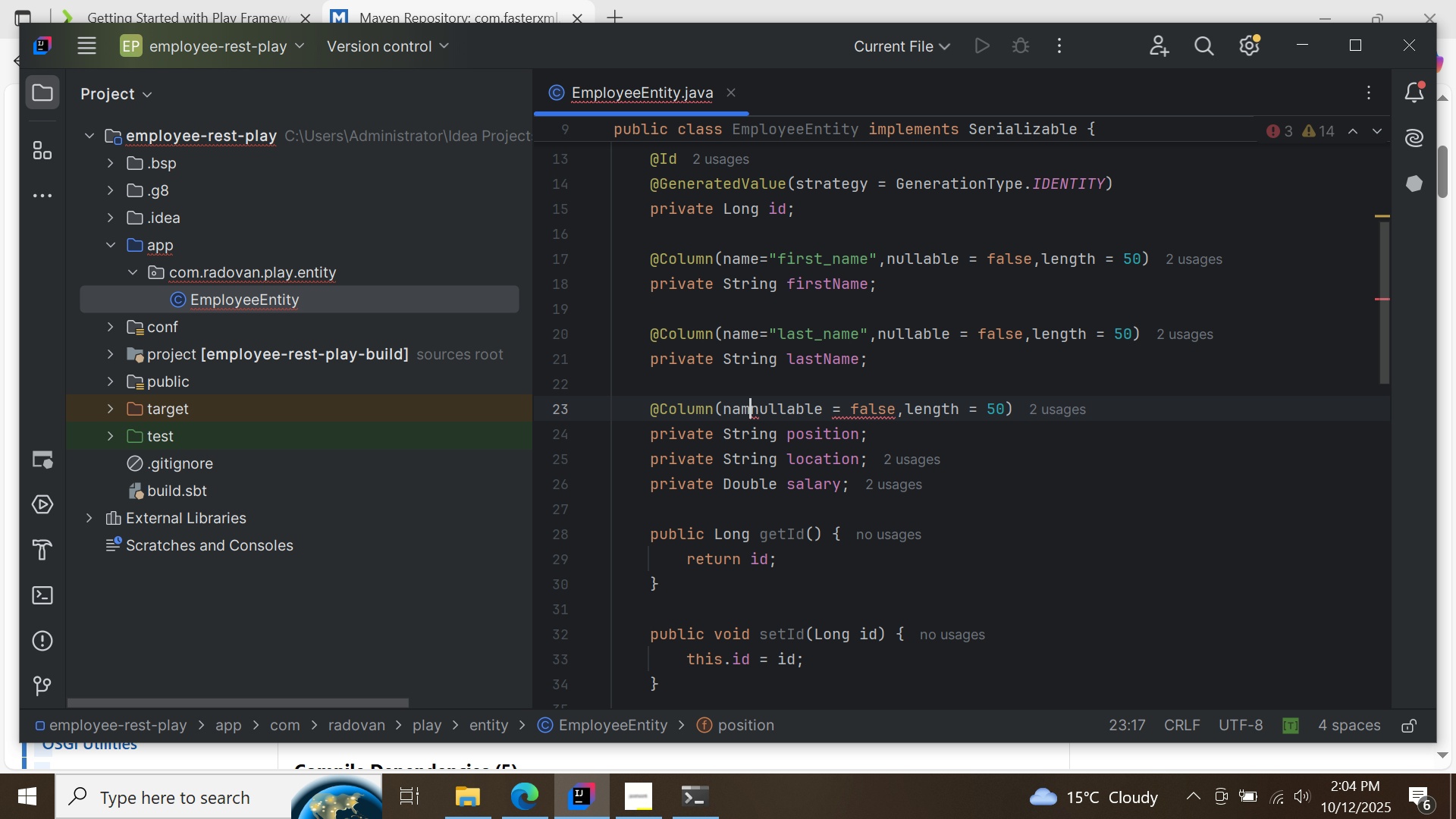 
key(Backspace)
 